 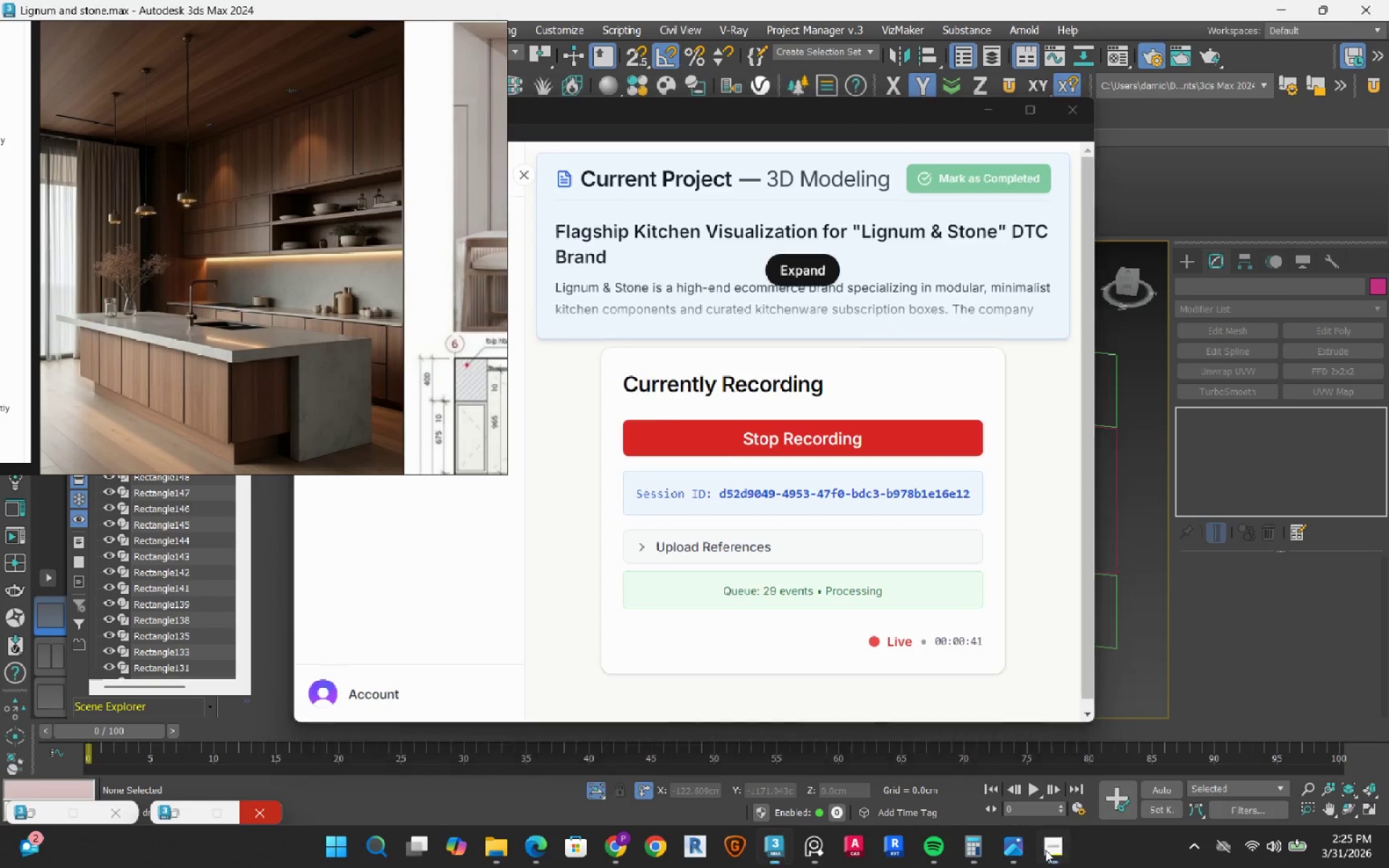 
scroll: coordinate [875, 586], scroll_direction: down, amount: 3.0
 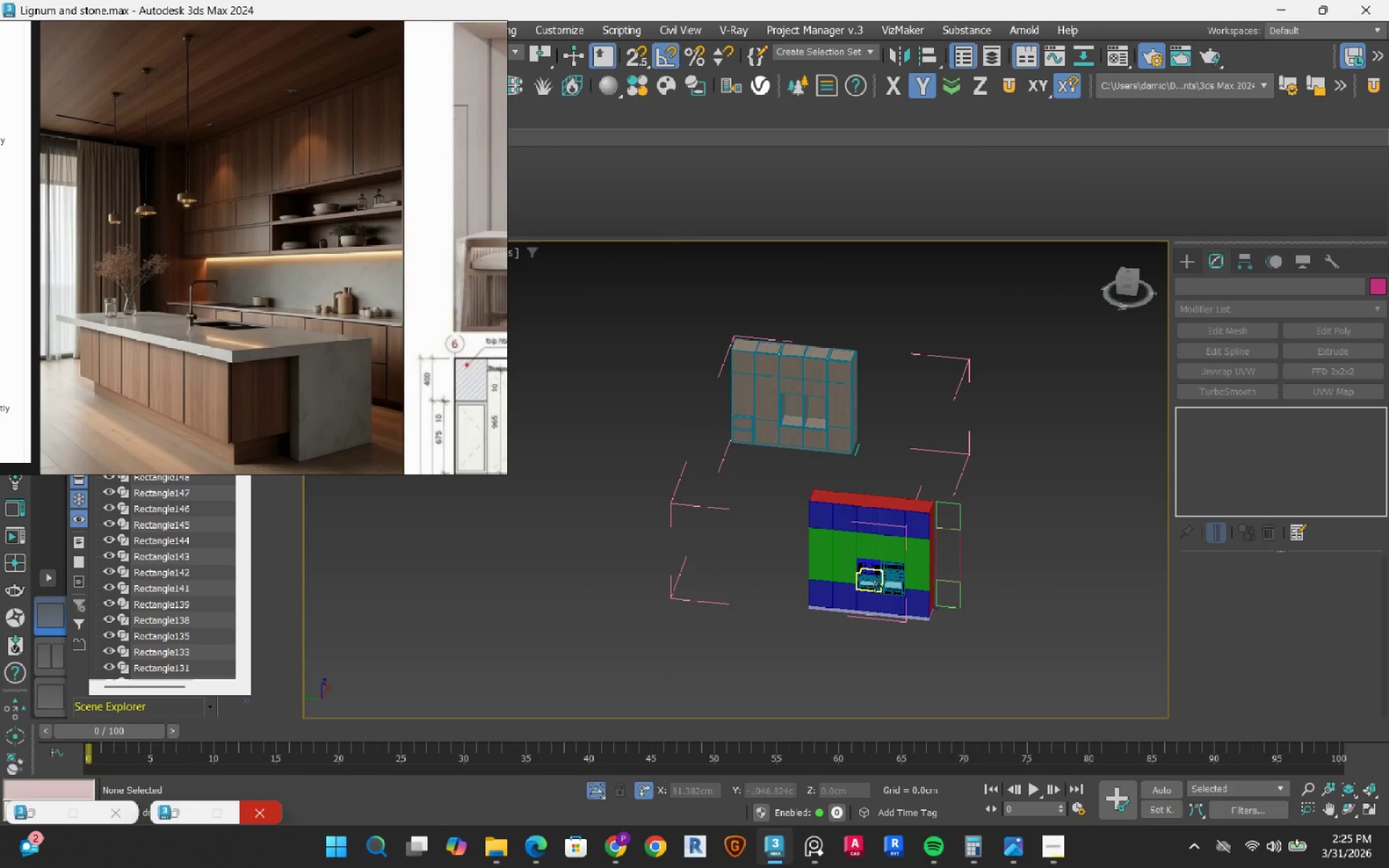 
scroll: coordinate [878, 495], scroll_direction: up, amount: 7.0
 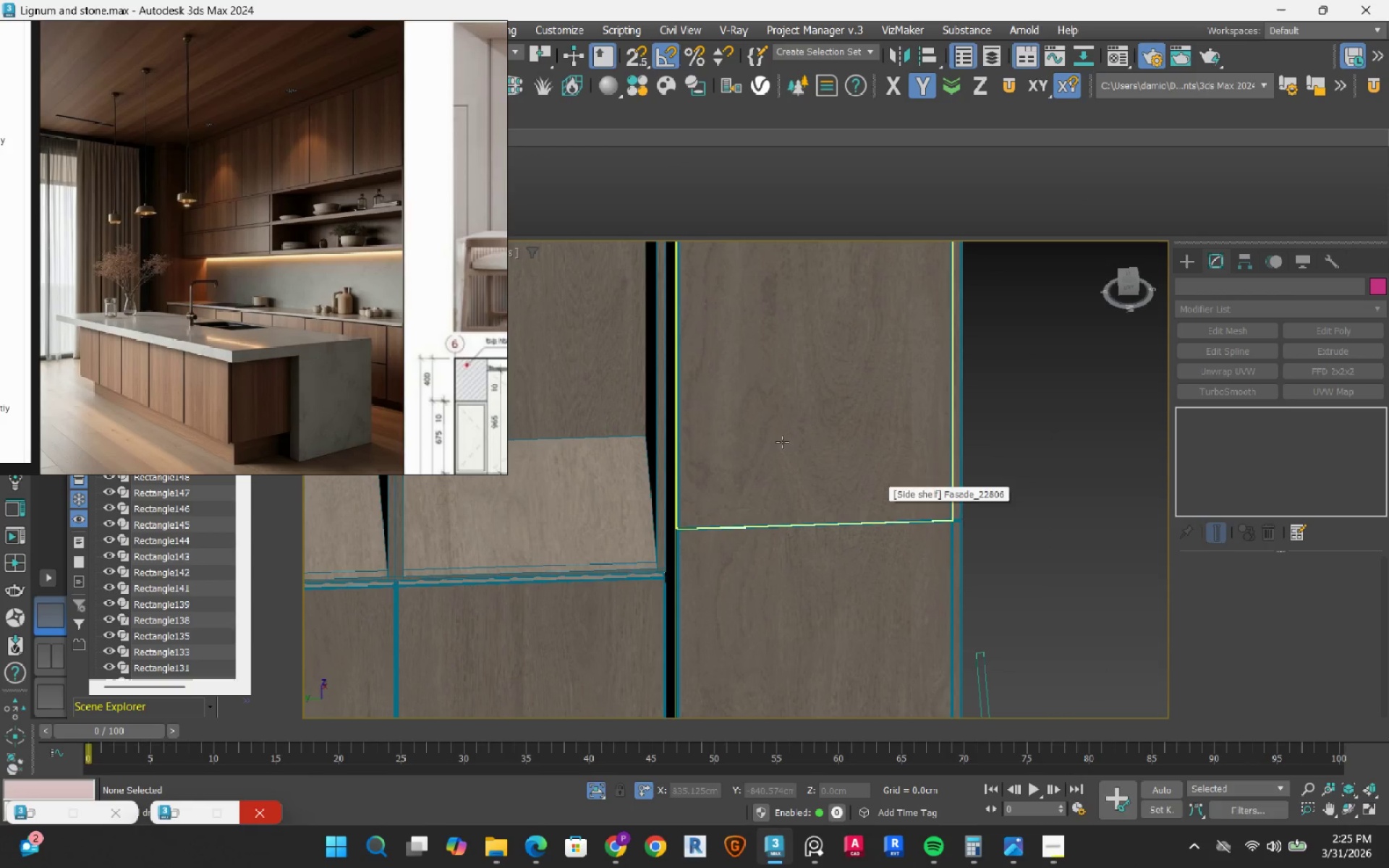 
scroll: coordinate [755, 430], scroll_direction: down, amount: 7.0
 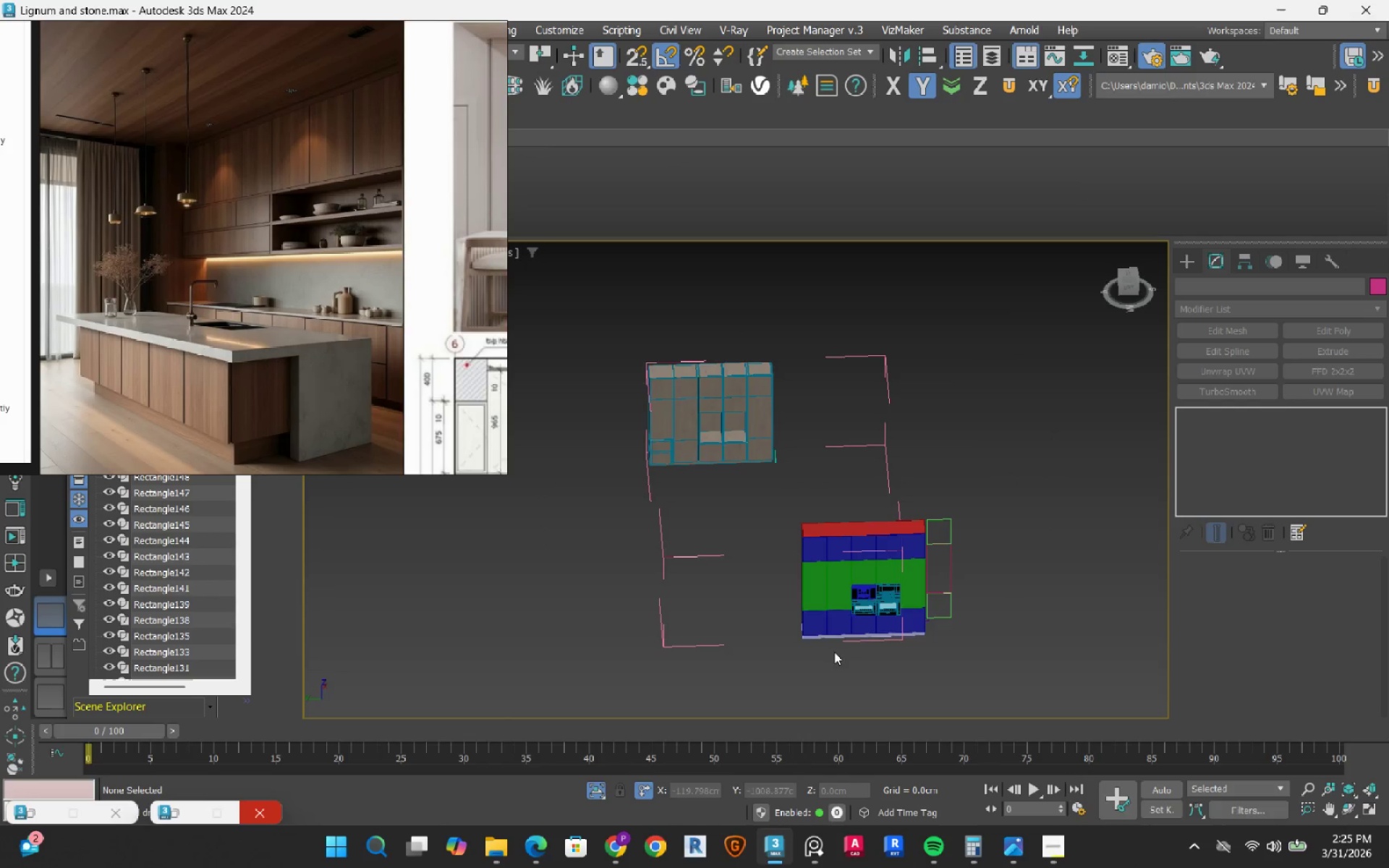 
scroll: coordinate [828, 641], scroll_direction: up, amount: 2.0
 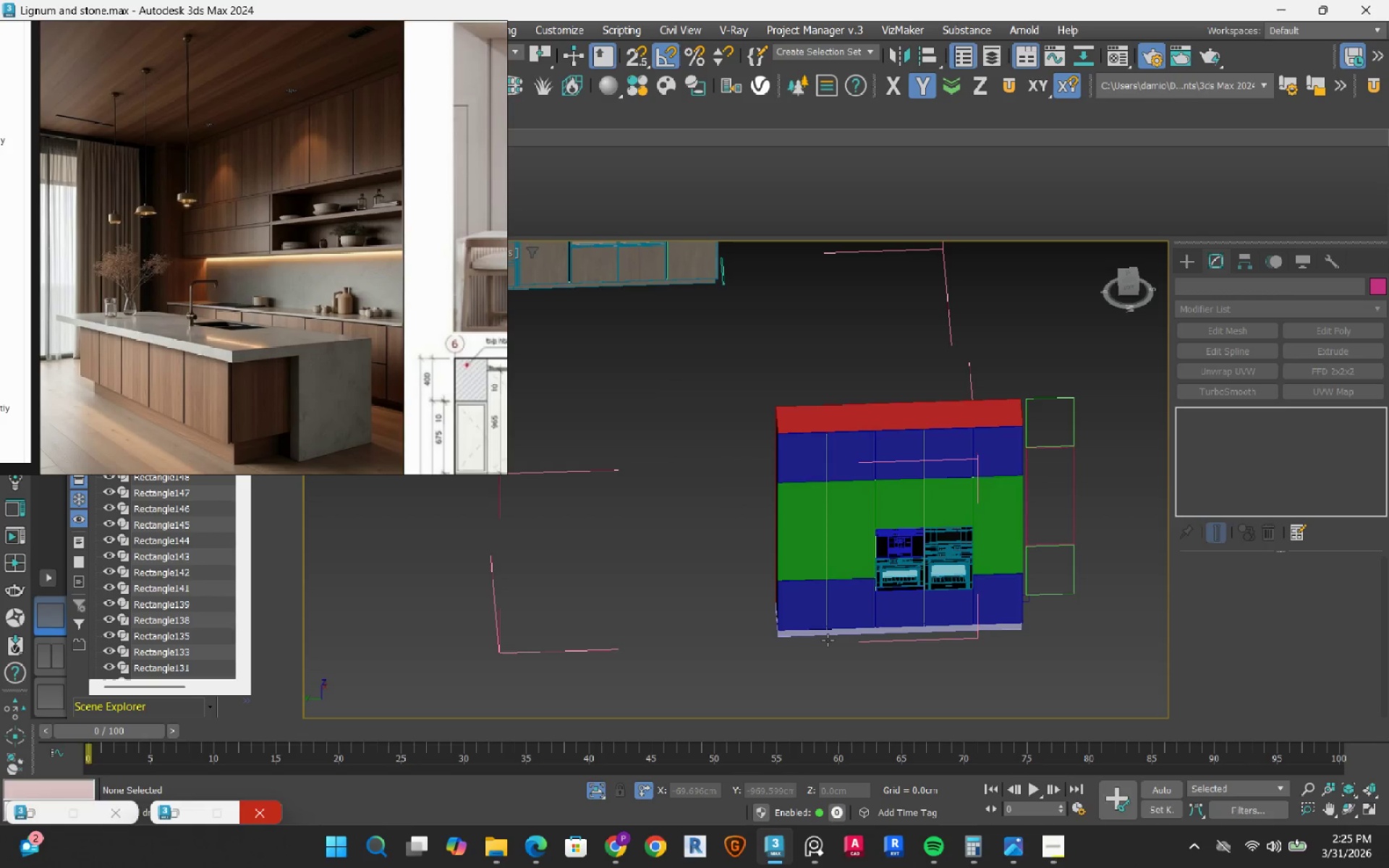 
key(M)
 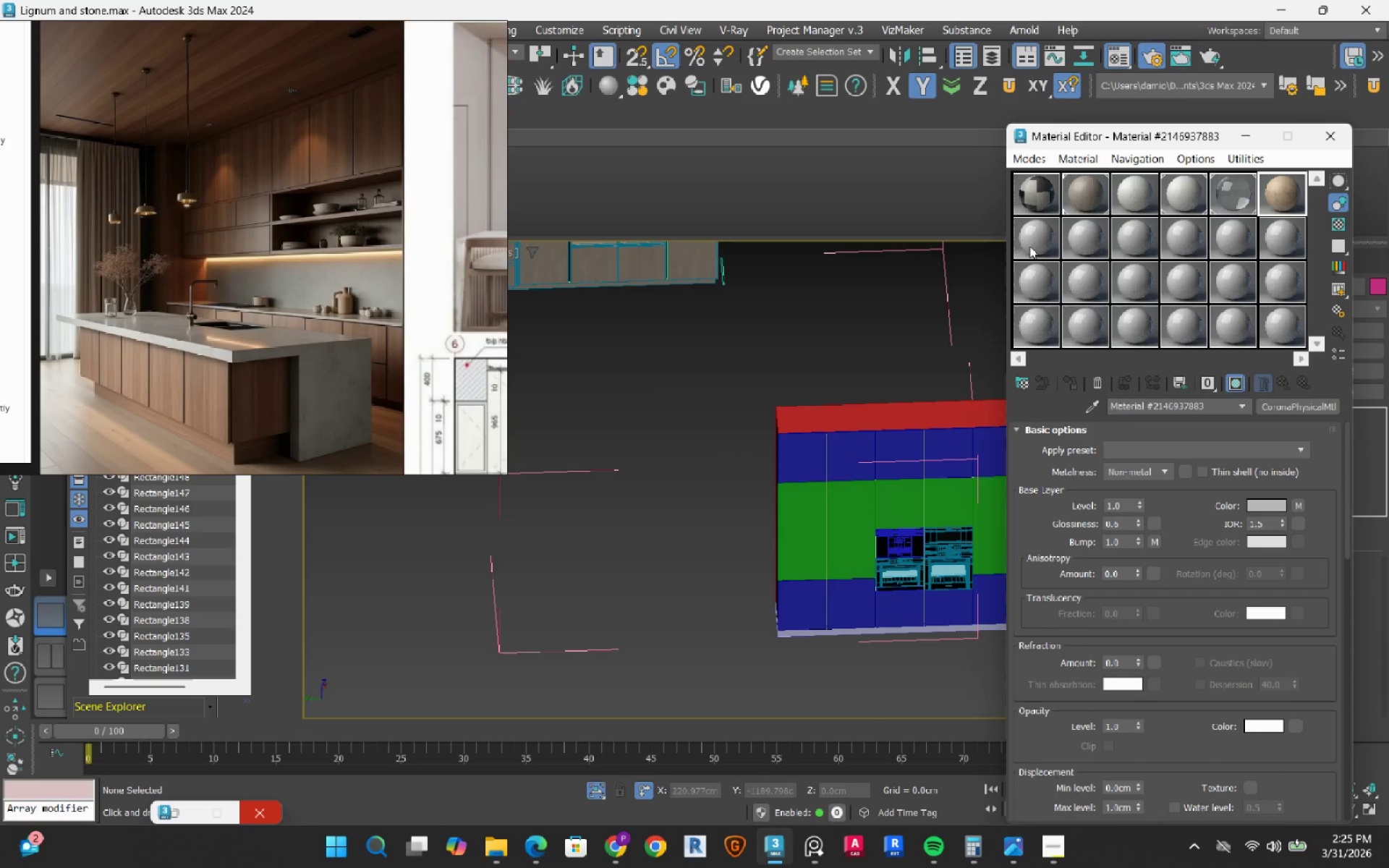 
left_click([1050, 242])
 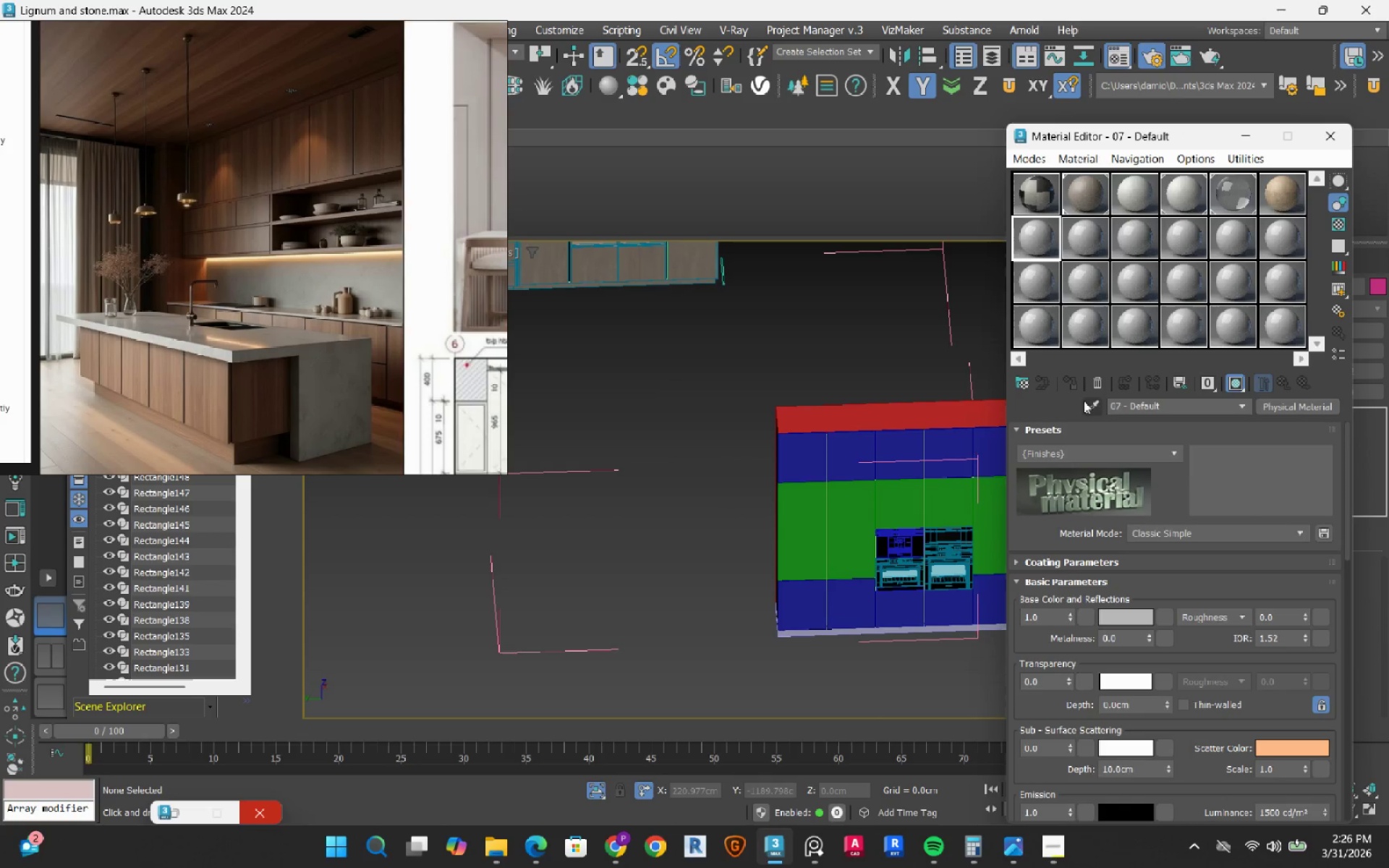 
left_click([1085, 402])
 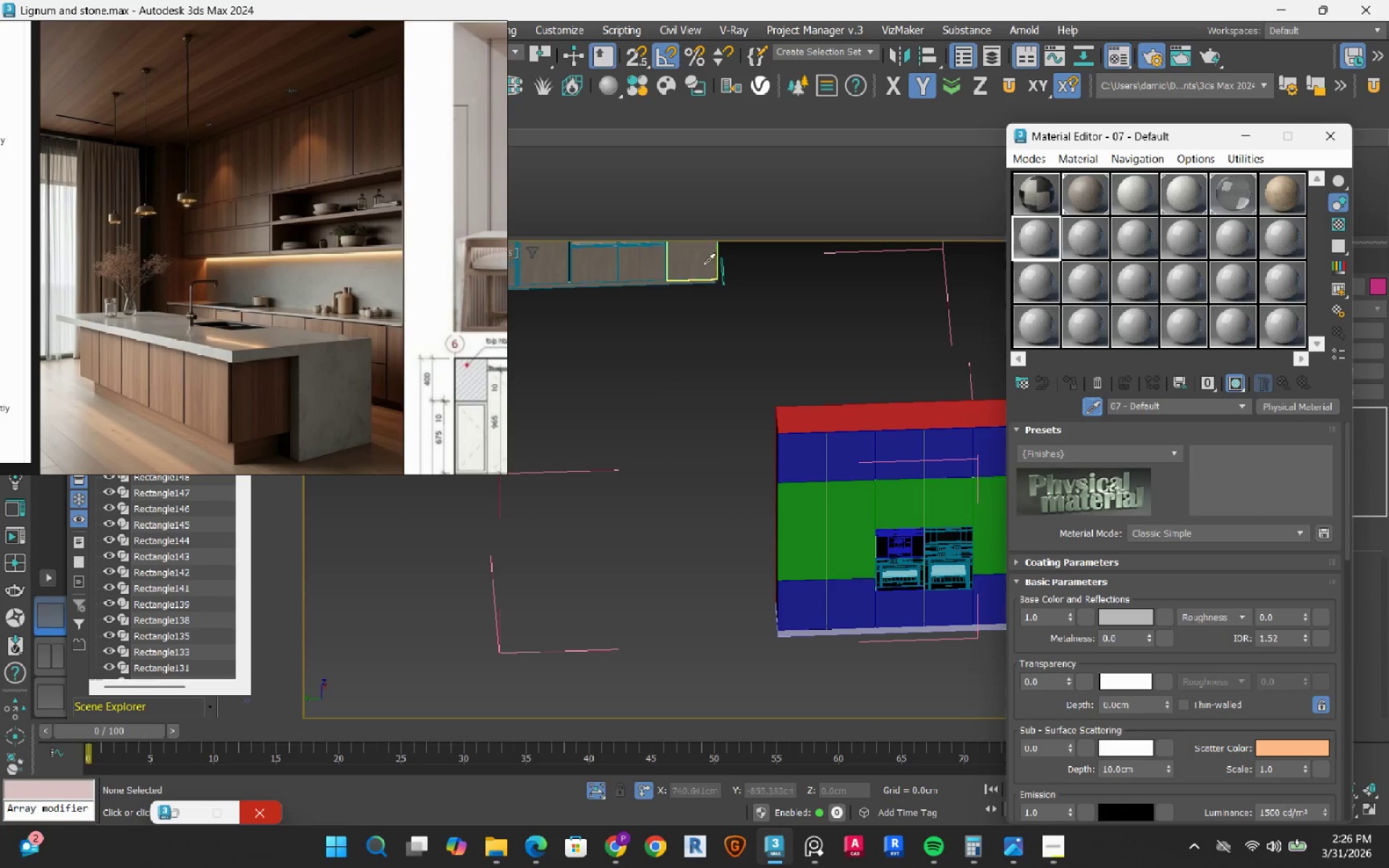 
left_click([702, 265])
 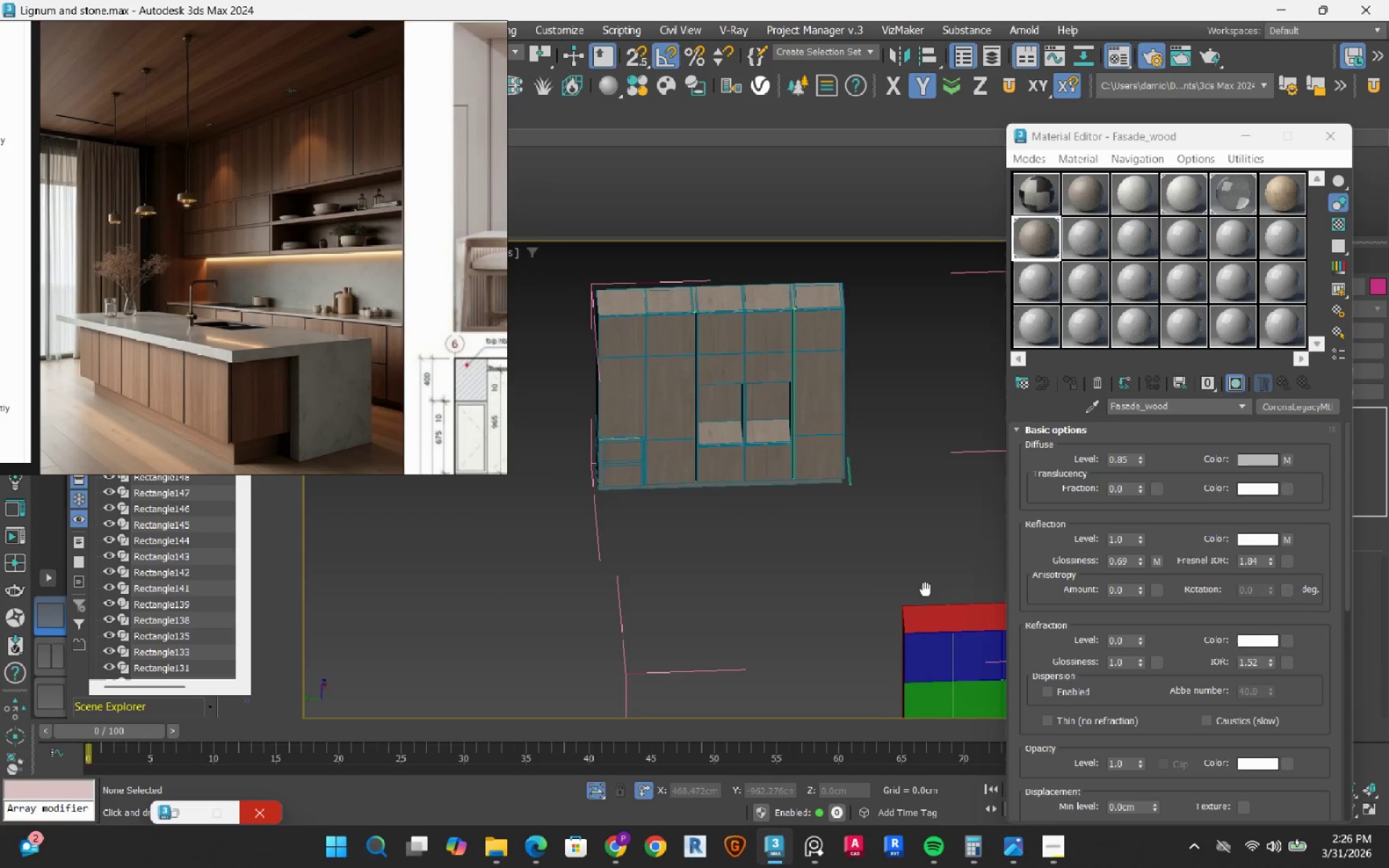 
scroll: coordinate [578, 604], scroll_direction: up, amount: 5.0
 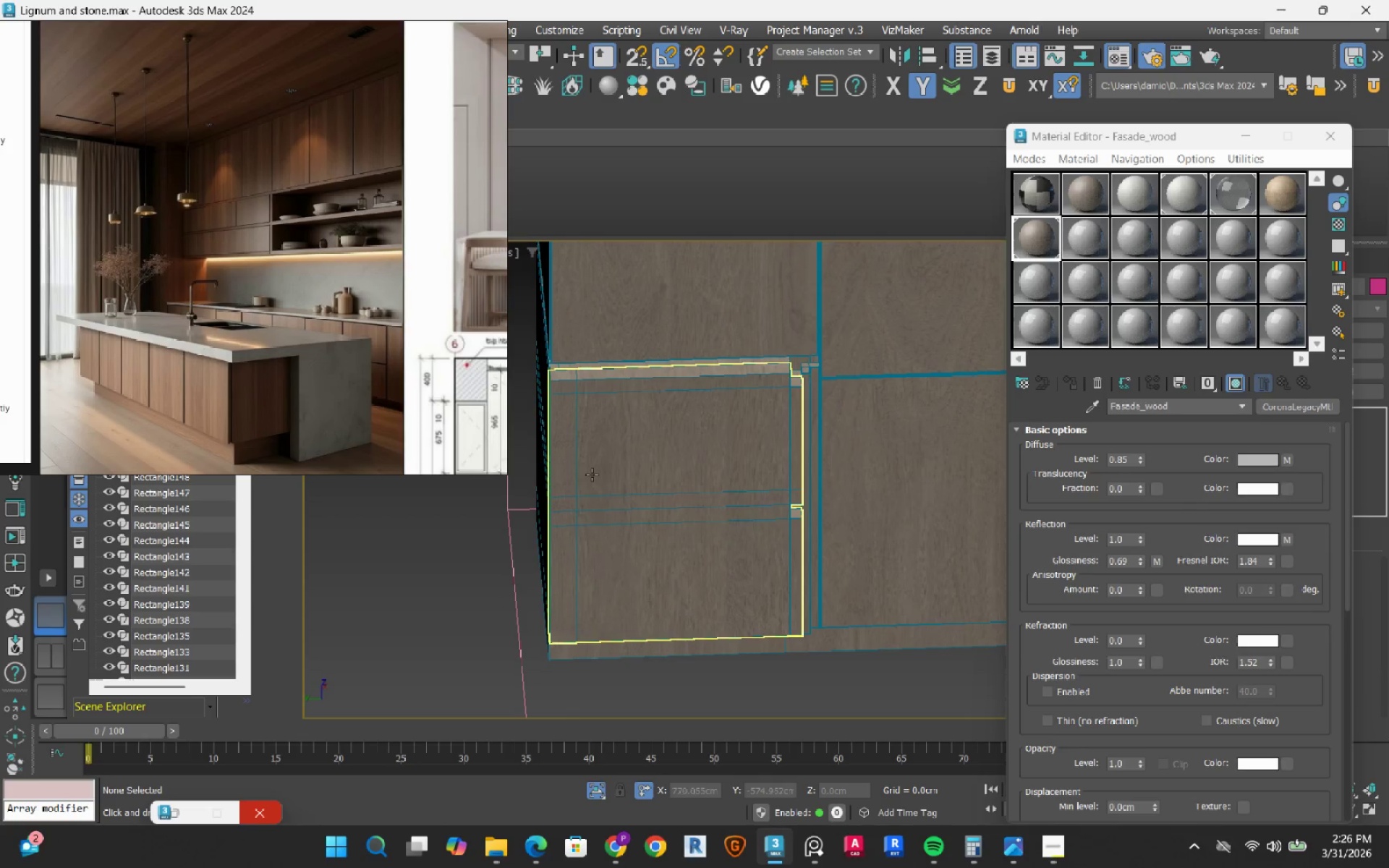 
scroll: coordinate [764, 478], scroll_direction: down, amount: 7.0
 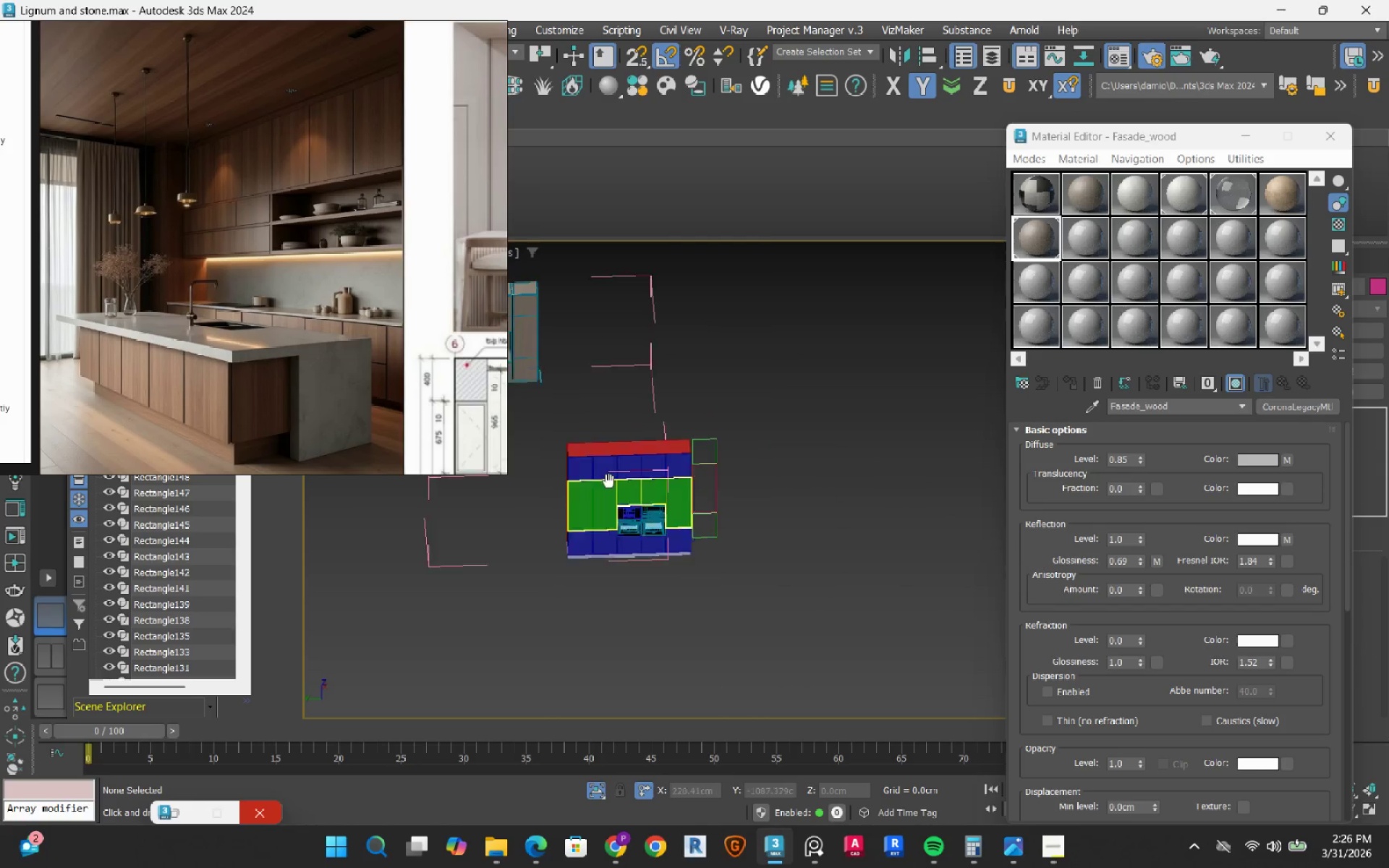 
hold_key(key=AltLeft, duration=0.61)
 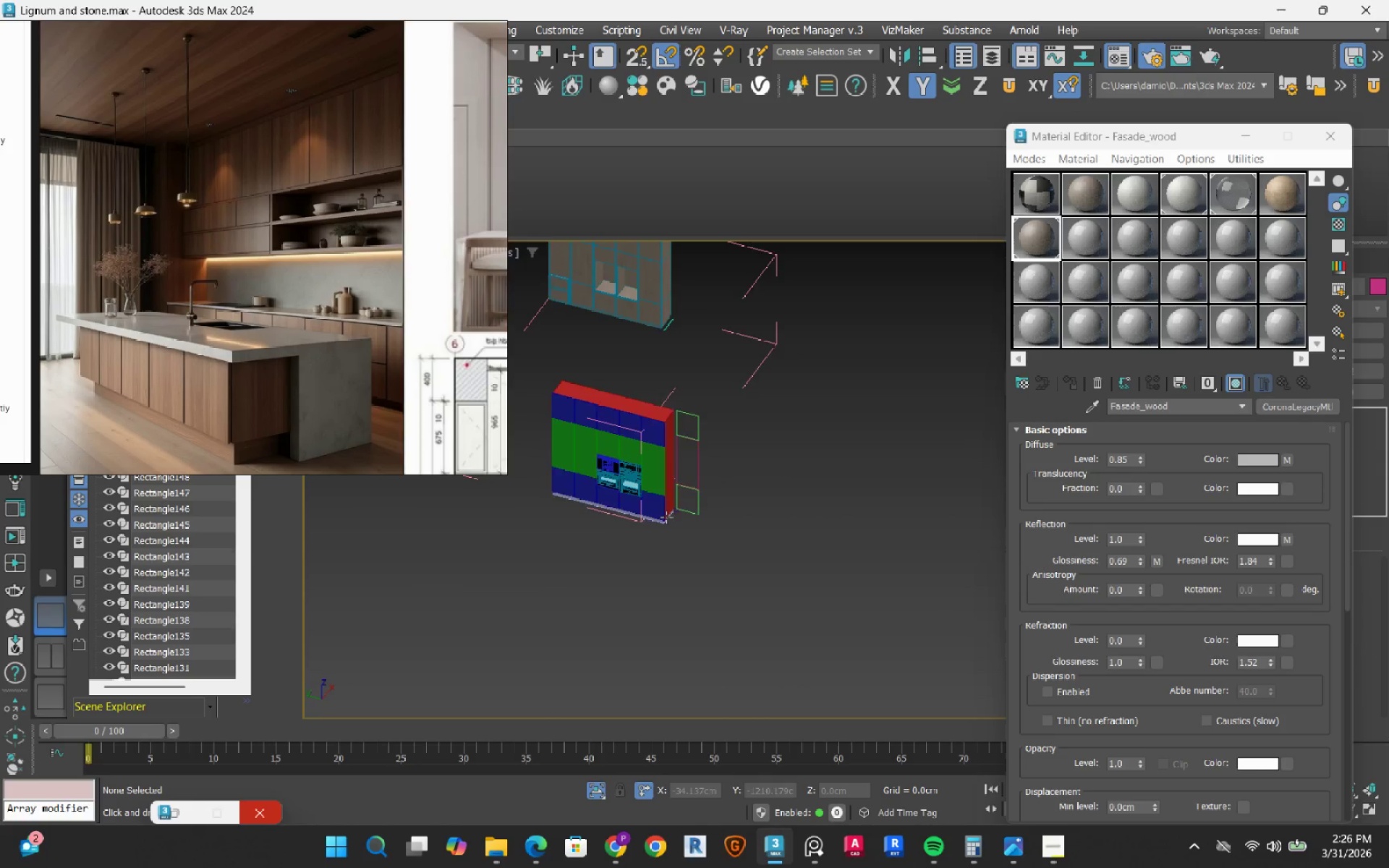 
scroll: coordinate [647, 540], scroll_direction: up, amount: 13.0
 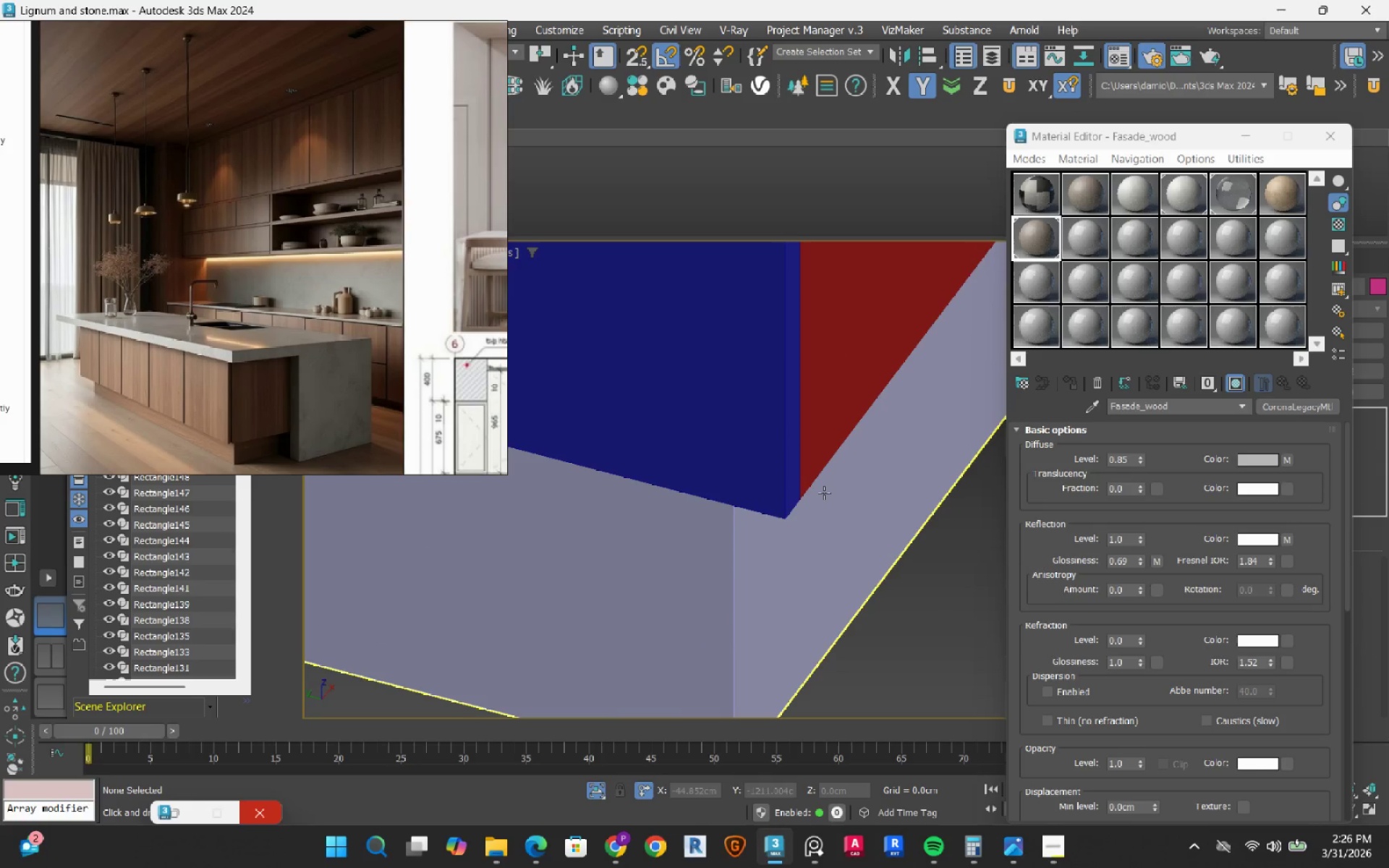 
scroll: coordinate [797, 582], scroll_direction: down, amount: 11.0
 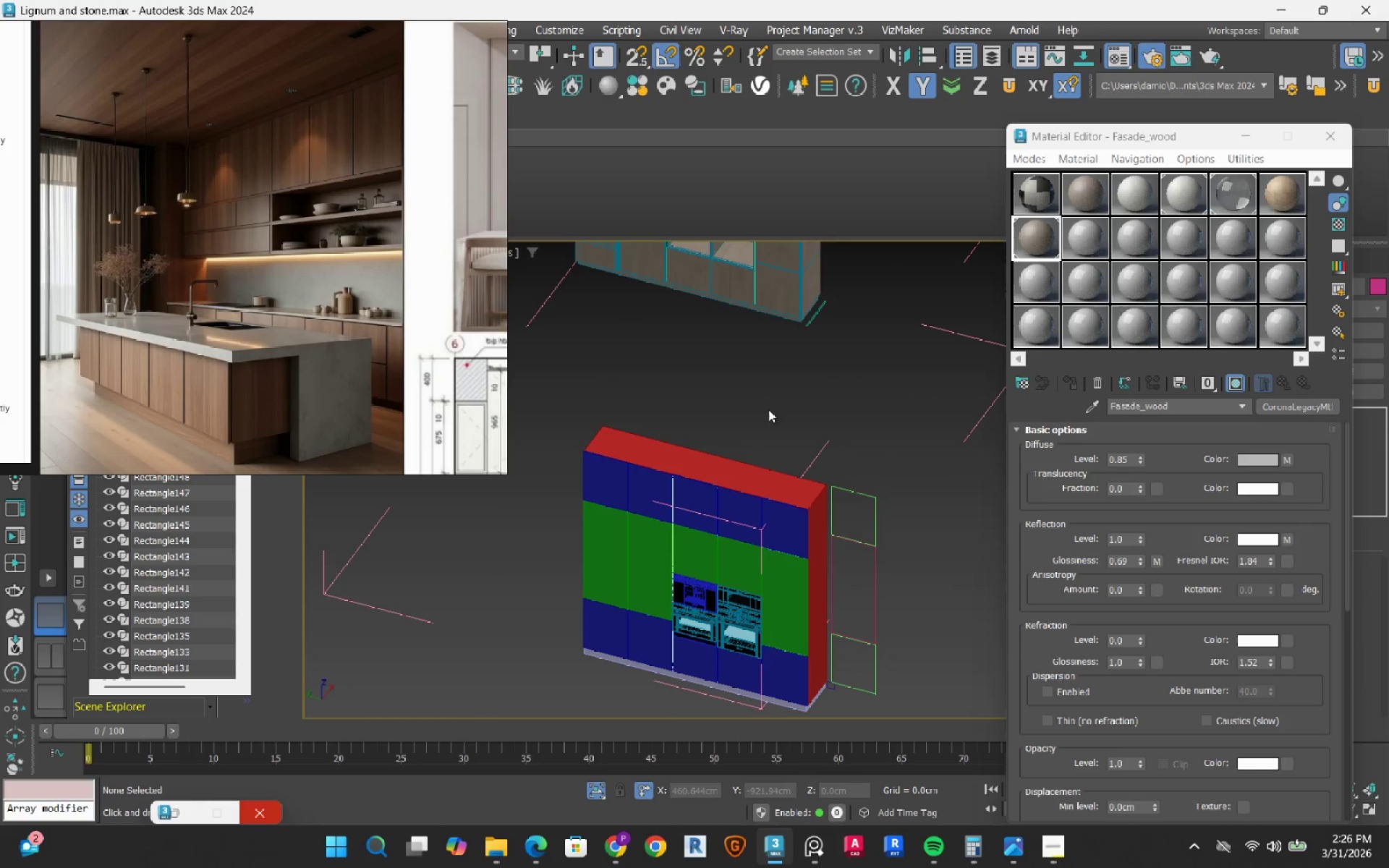 
scroll: coordinate [880, 269], scroll_direction: up, amount: 4.0
 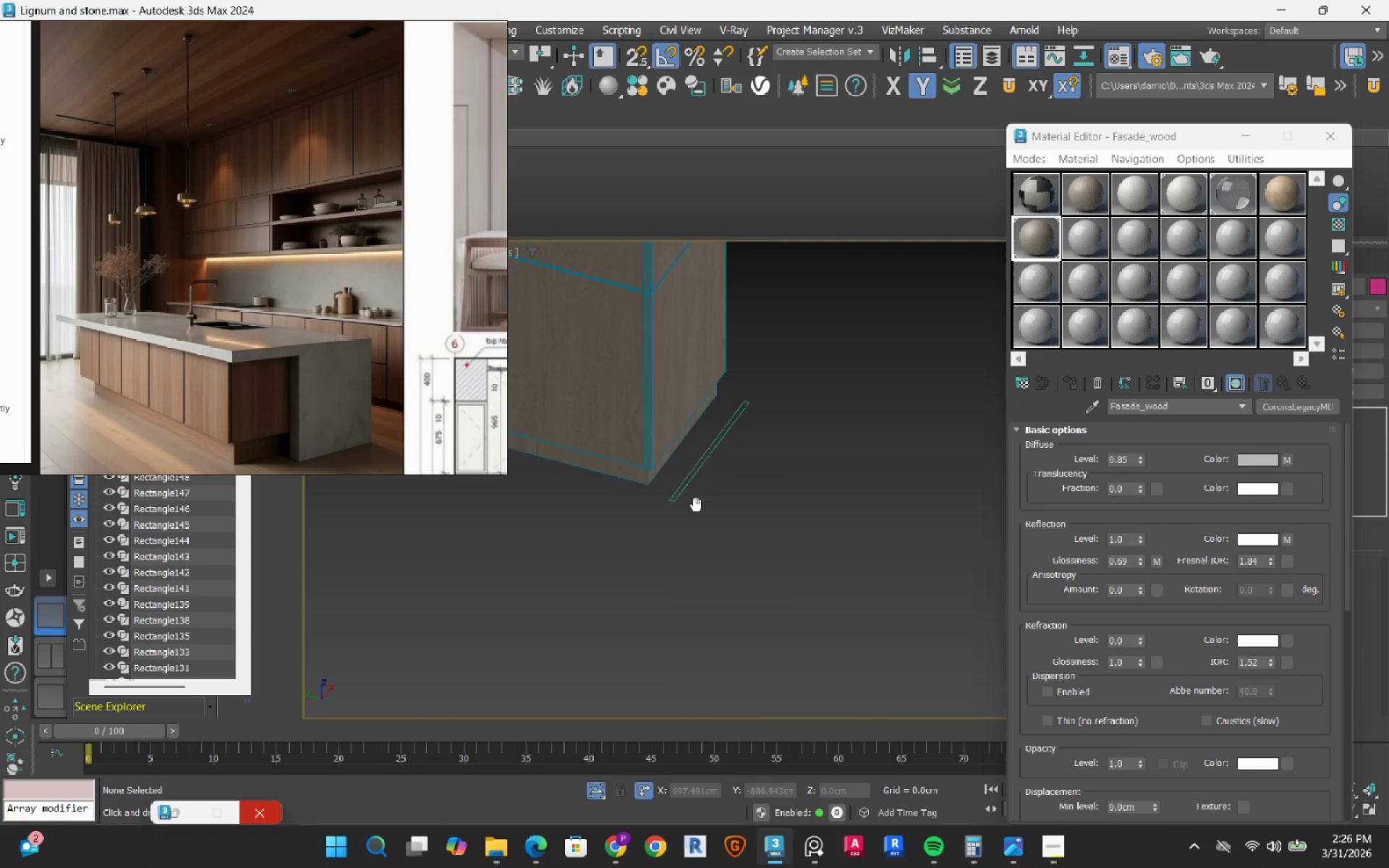 
hold_key(key=AltLeft, duration=0.62)
 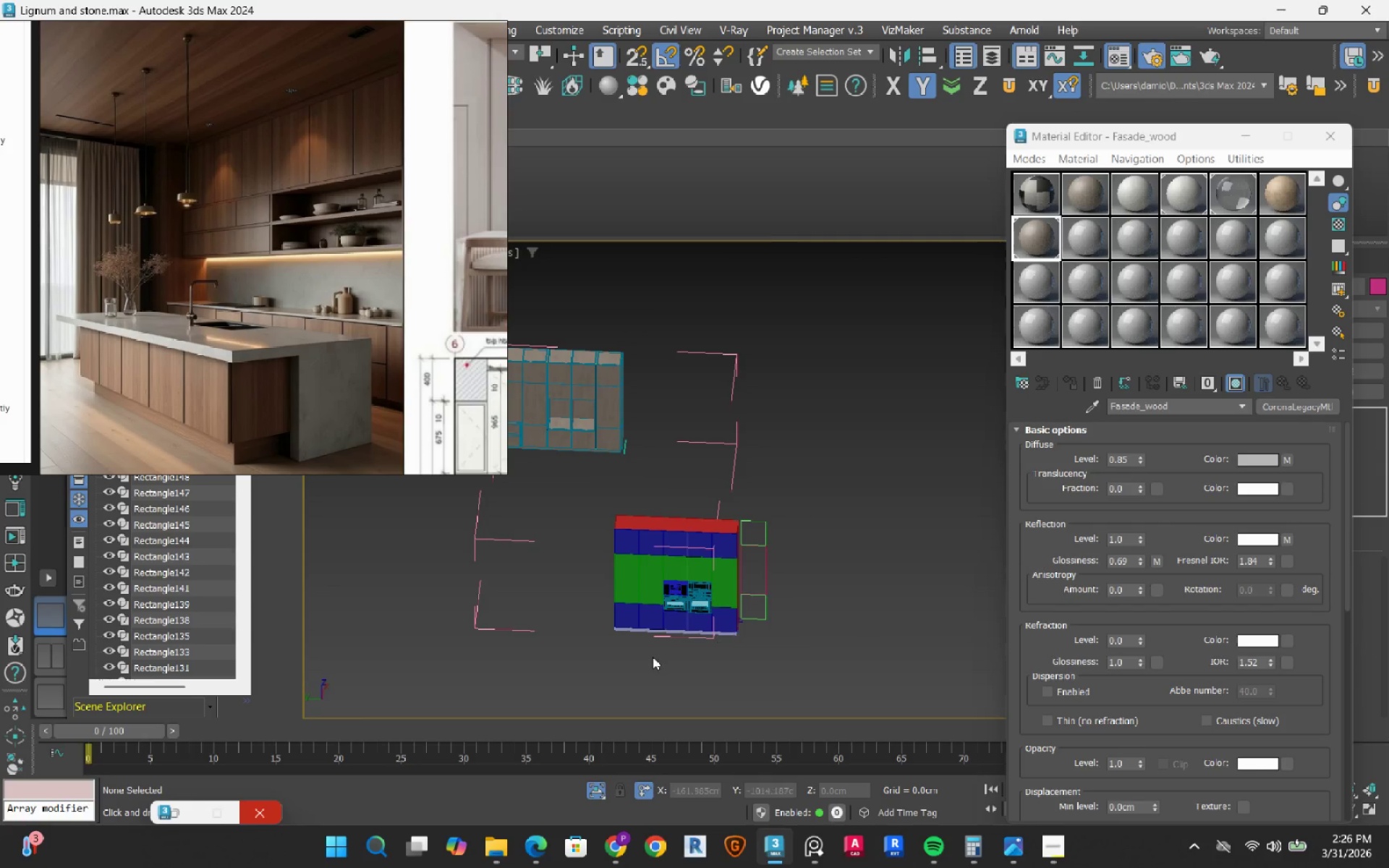 
scroll: coordinate [715, 427], scroll_direction: down, amount: 6.0
 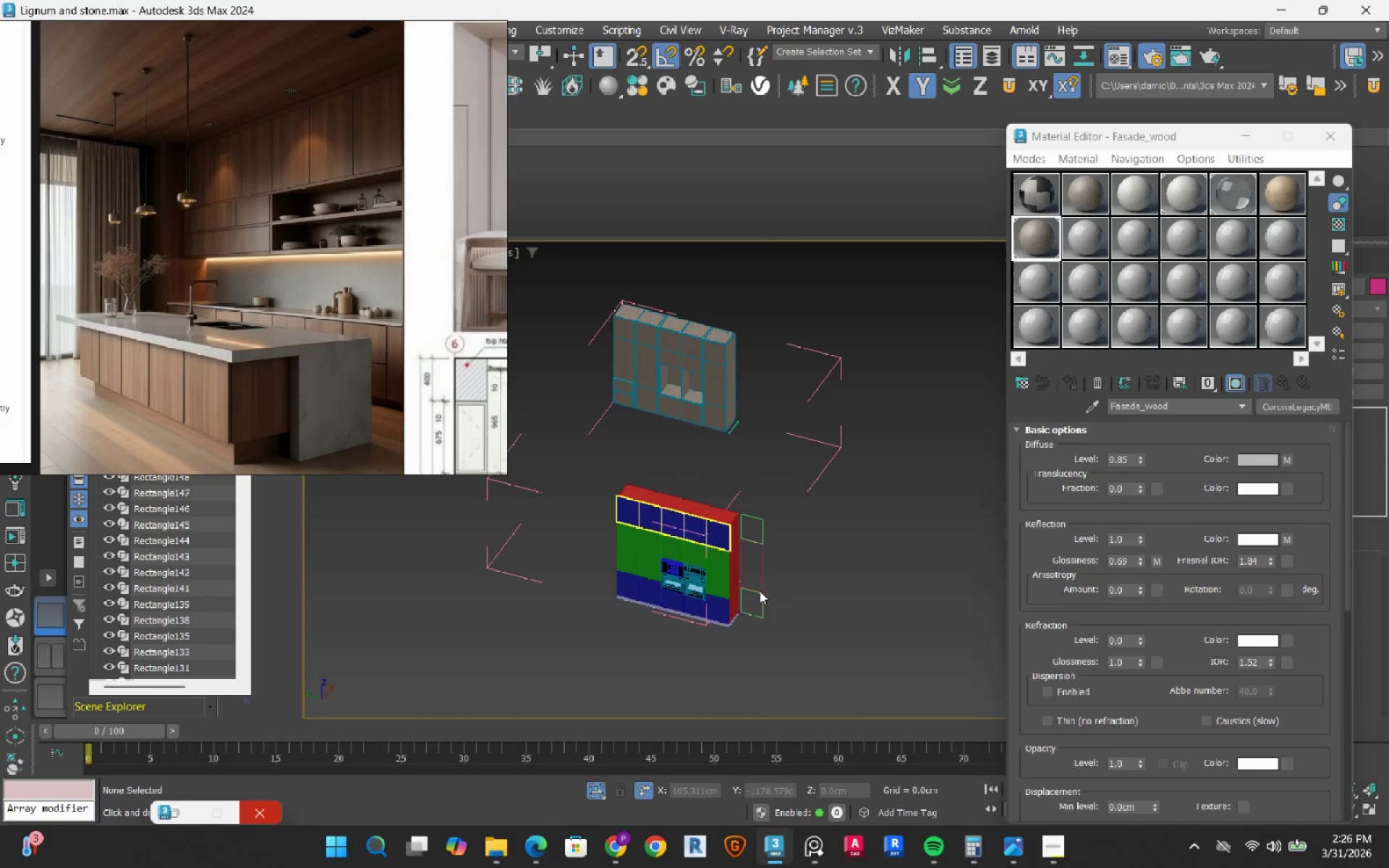 
scroll: coordinate [653, 657], scroll_direction: up, amount: 2.0
 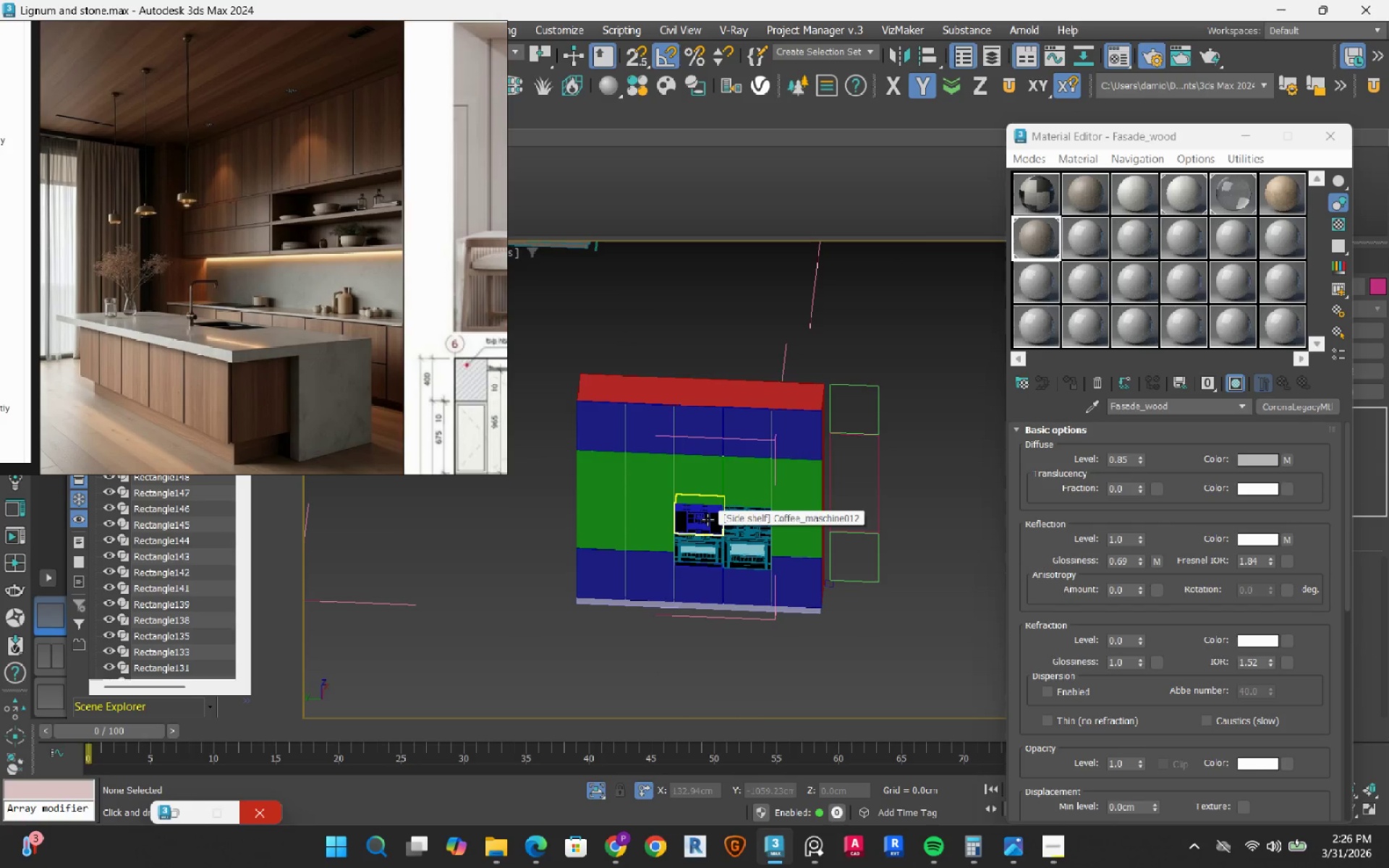 
left_click_drag(start_coordinate=[842, 294], to_coordinate=[800, 329])
 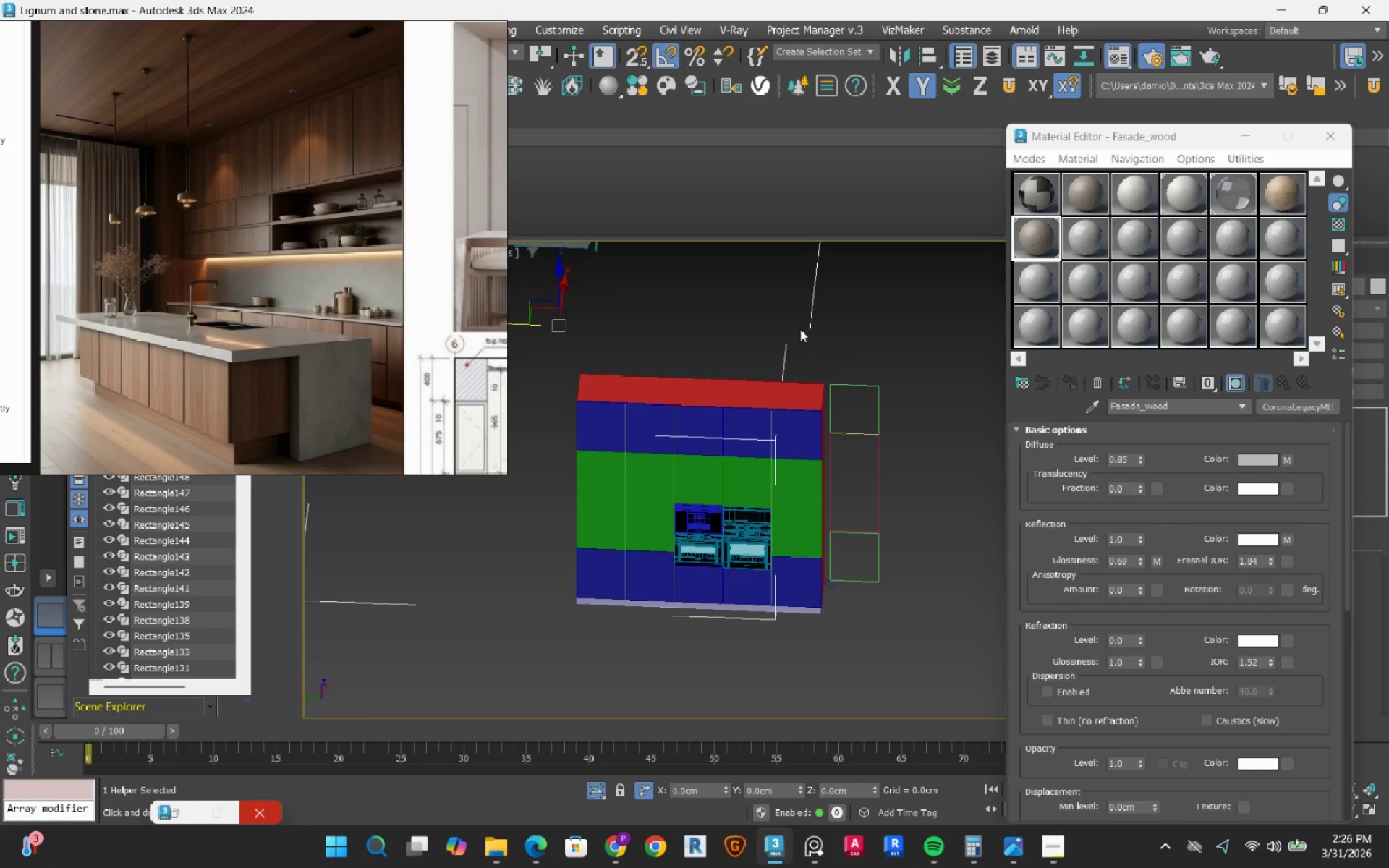 
key(Delete)
 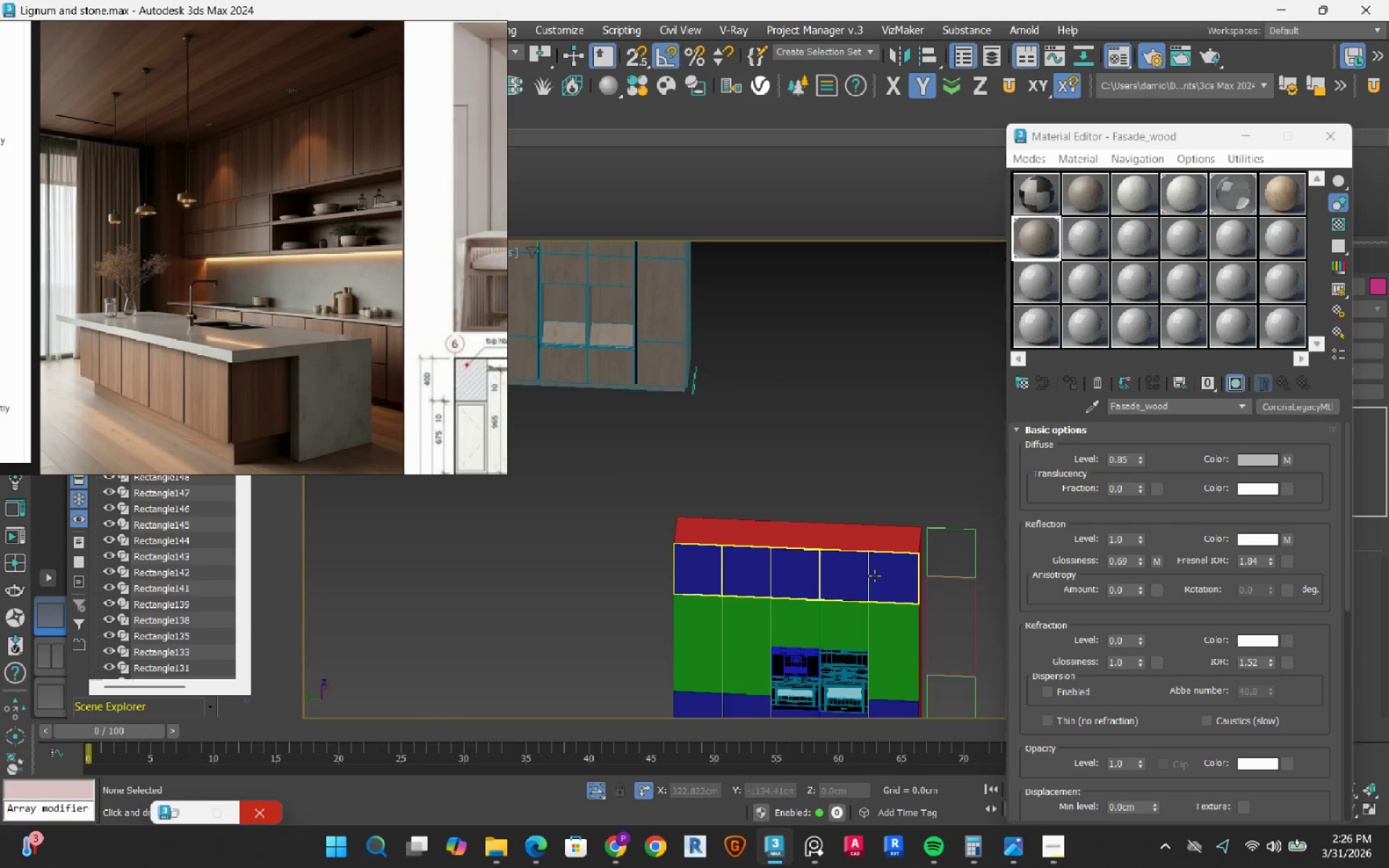 
scroll: coordinate [840, 547], scroll_direction: down, amount: 2.0
 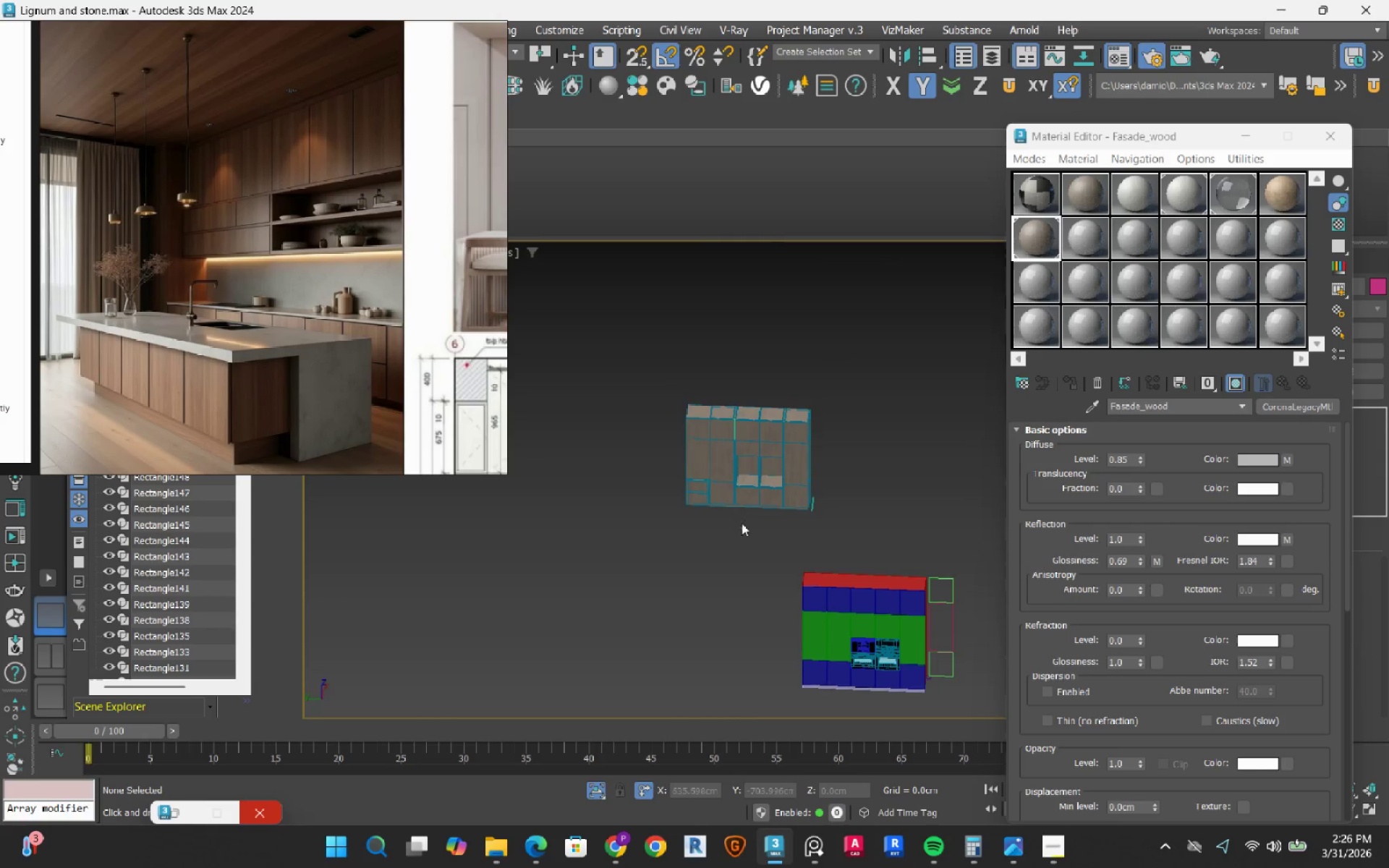 
scroll: coordinate [716, 362], scroll_direction: up, amount: 10.0
 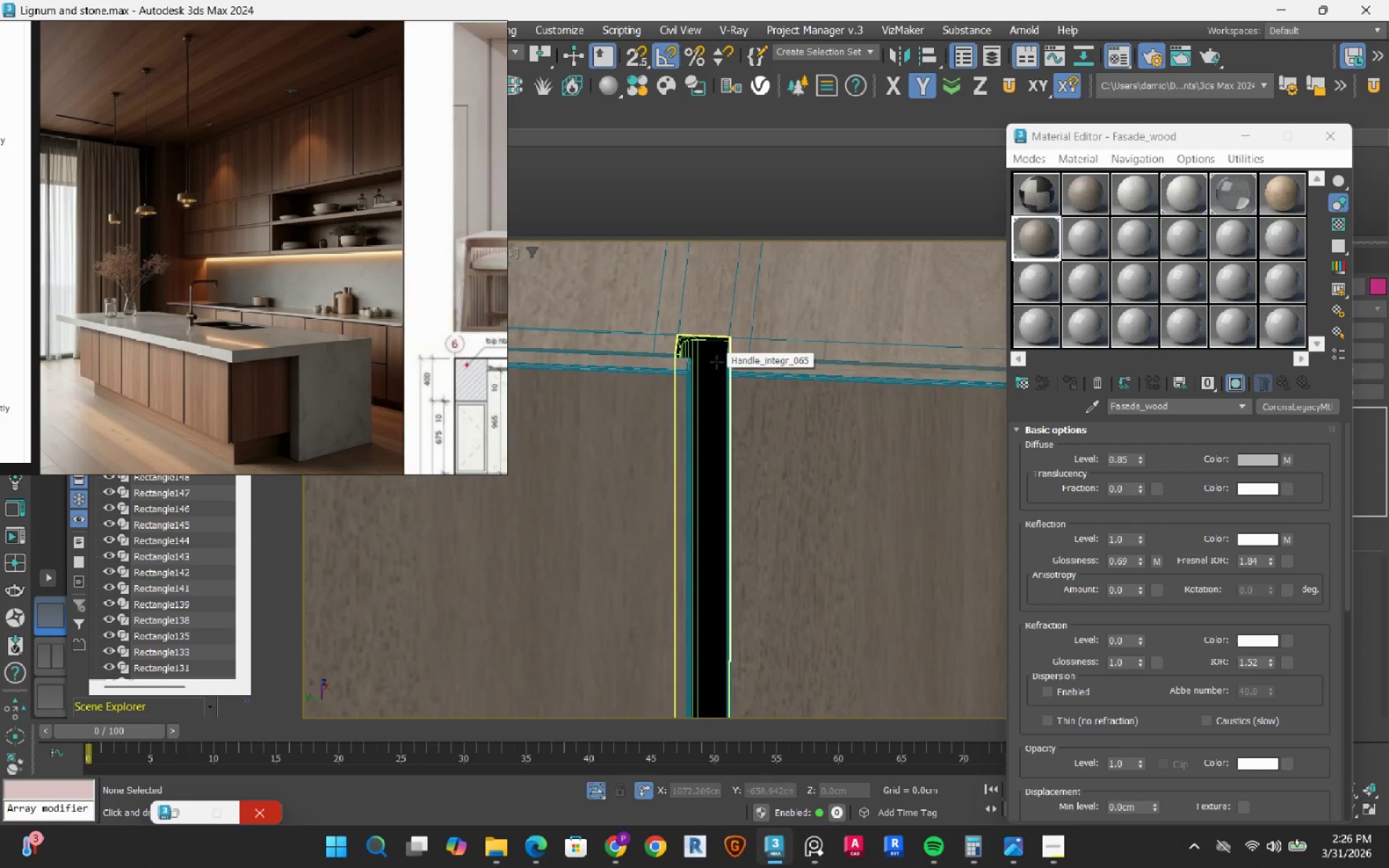 
left_click([716, 362])
 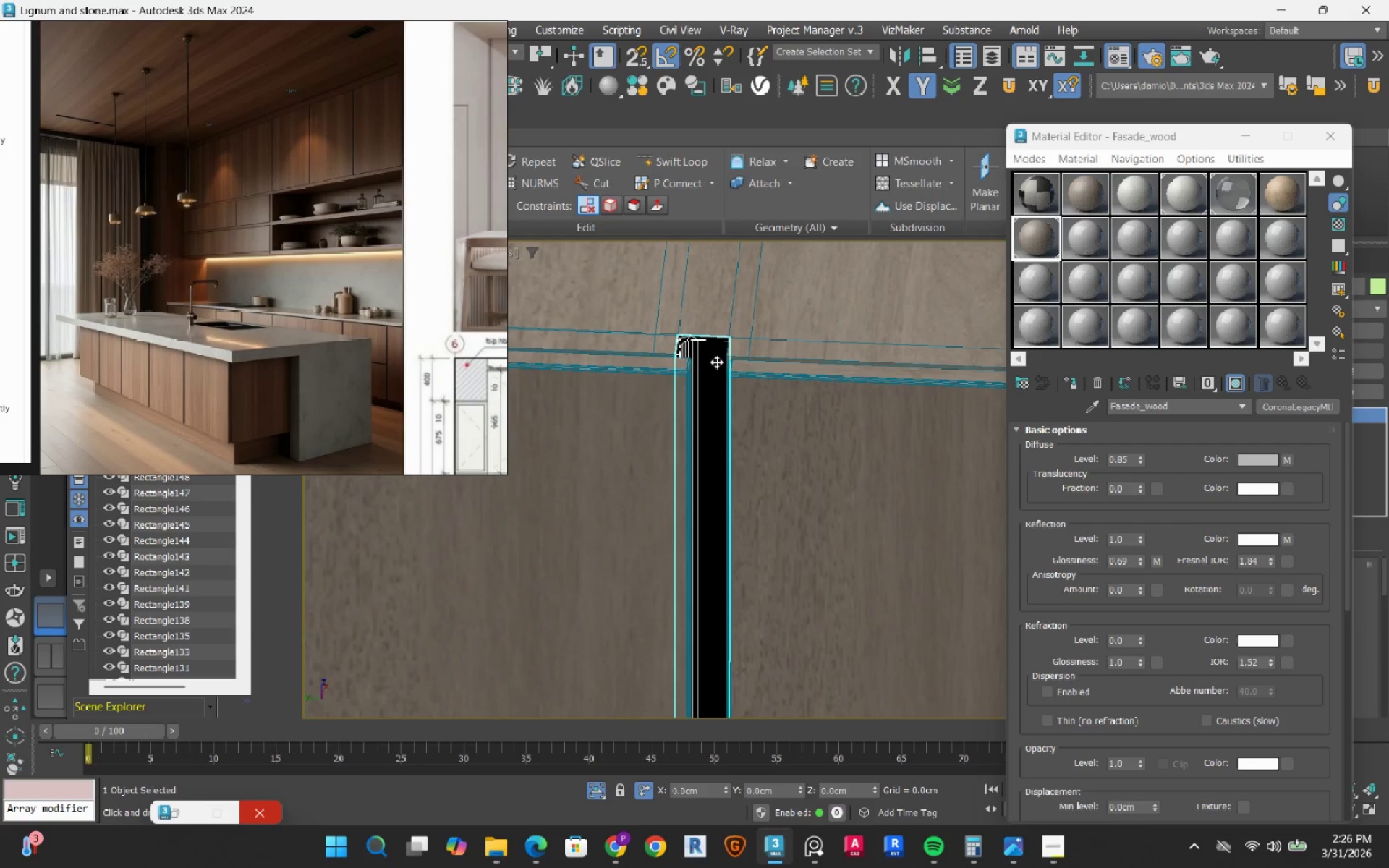 
scroll: coordinate [716, 362], scroll_direction: down, amount: 5.0
 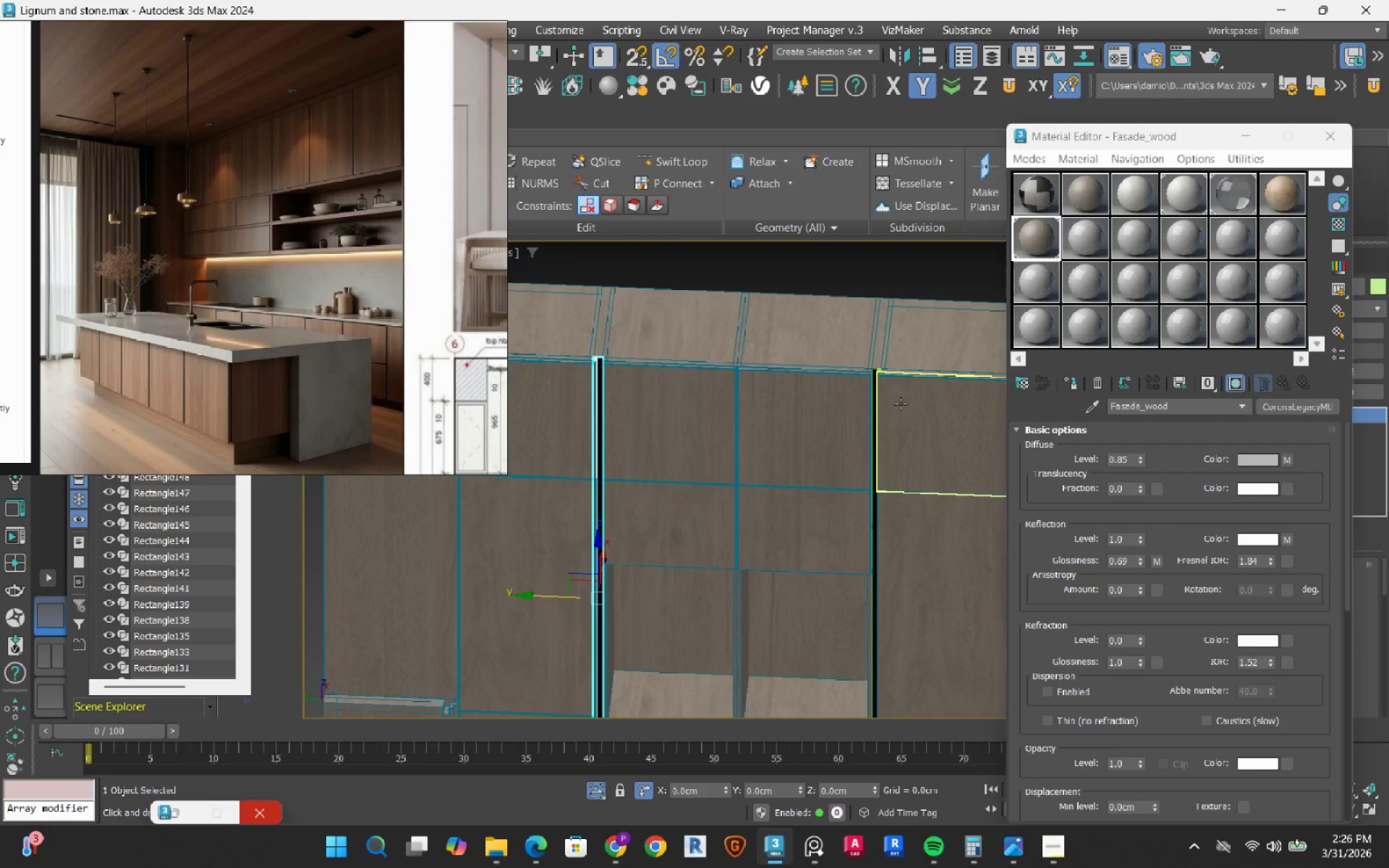 
type(tzw)
 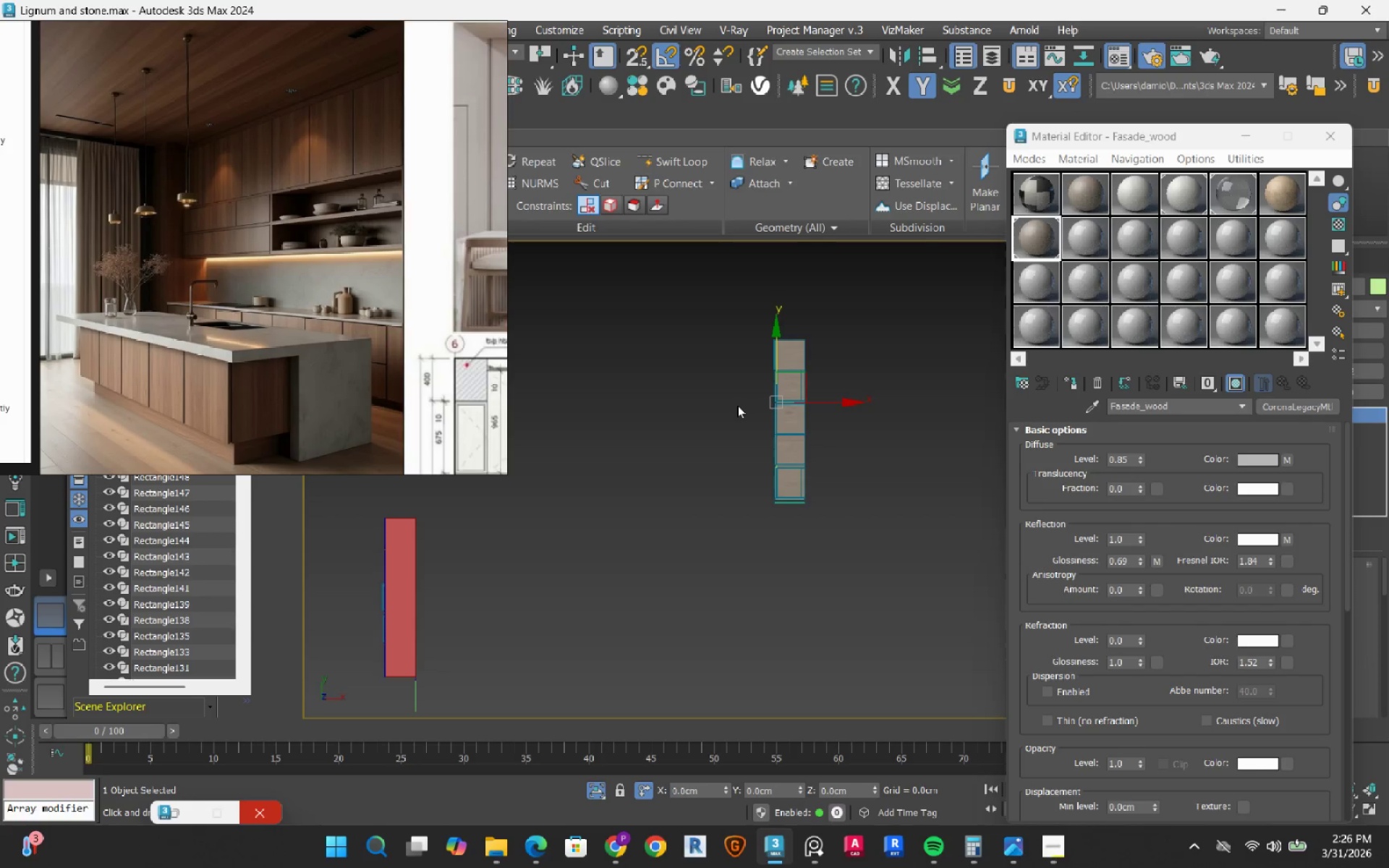 
scroll: coordinate [744, 435], scroll_direction: down, amount: 16.0
 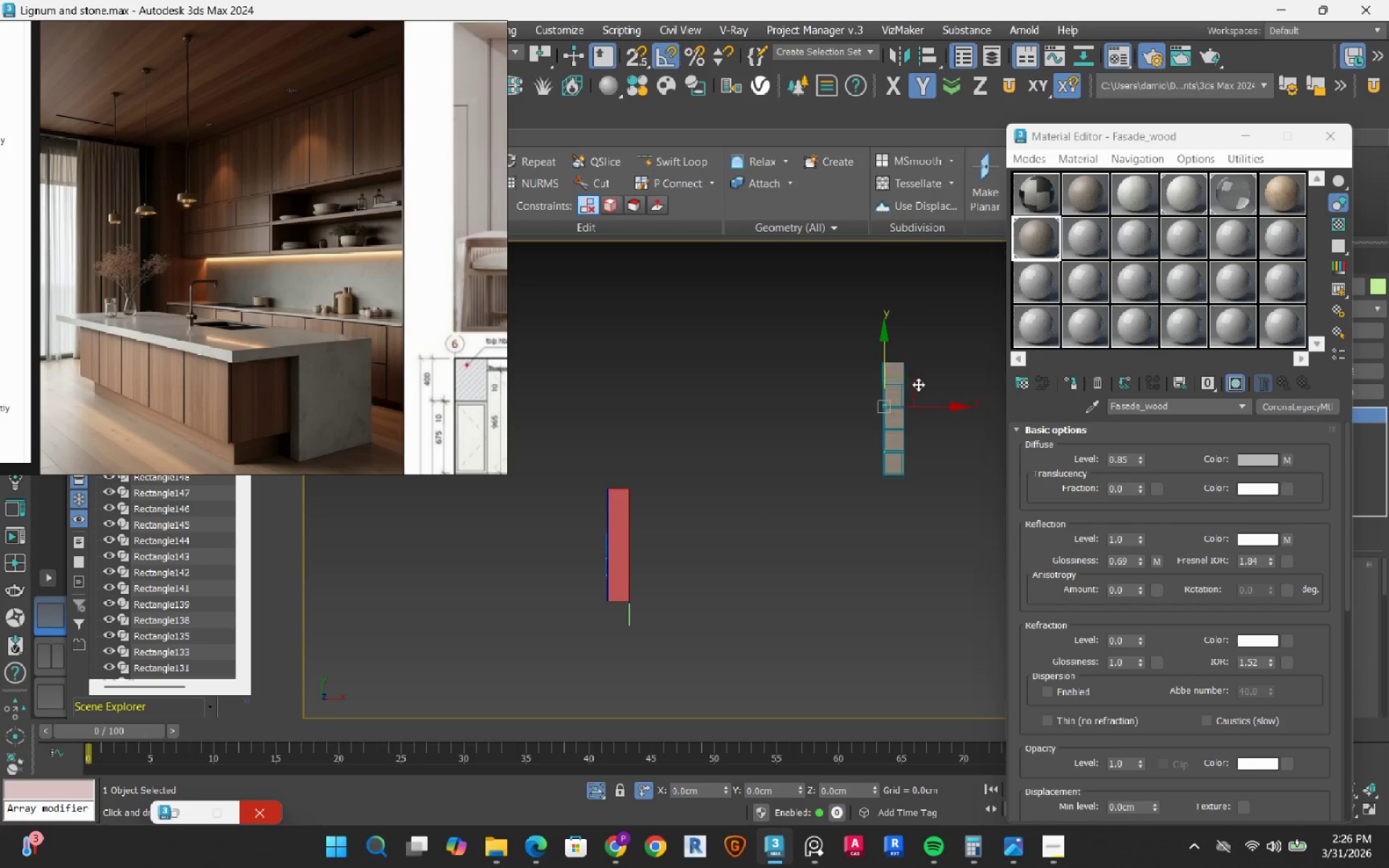 
left_click_drag(start_coordinate=[913, 388], to_coordinate=[650, 498])
 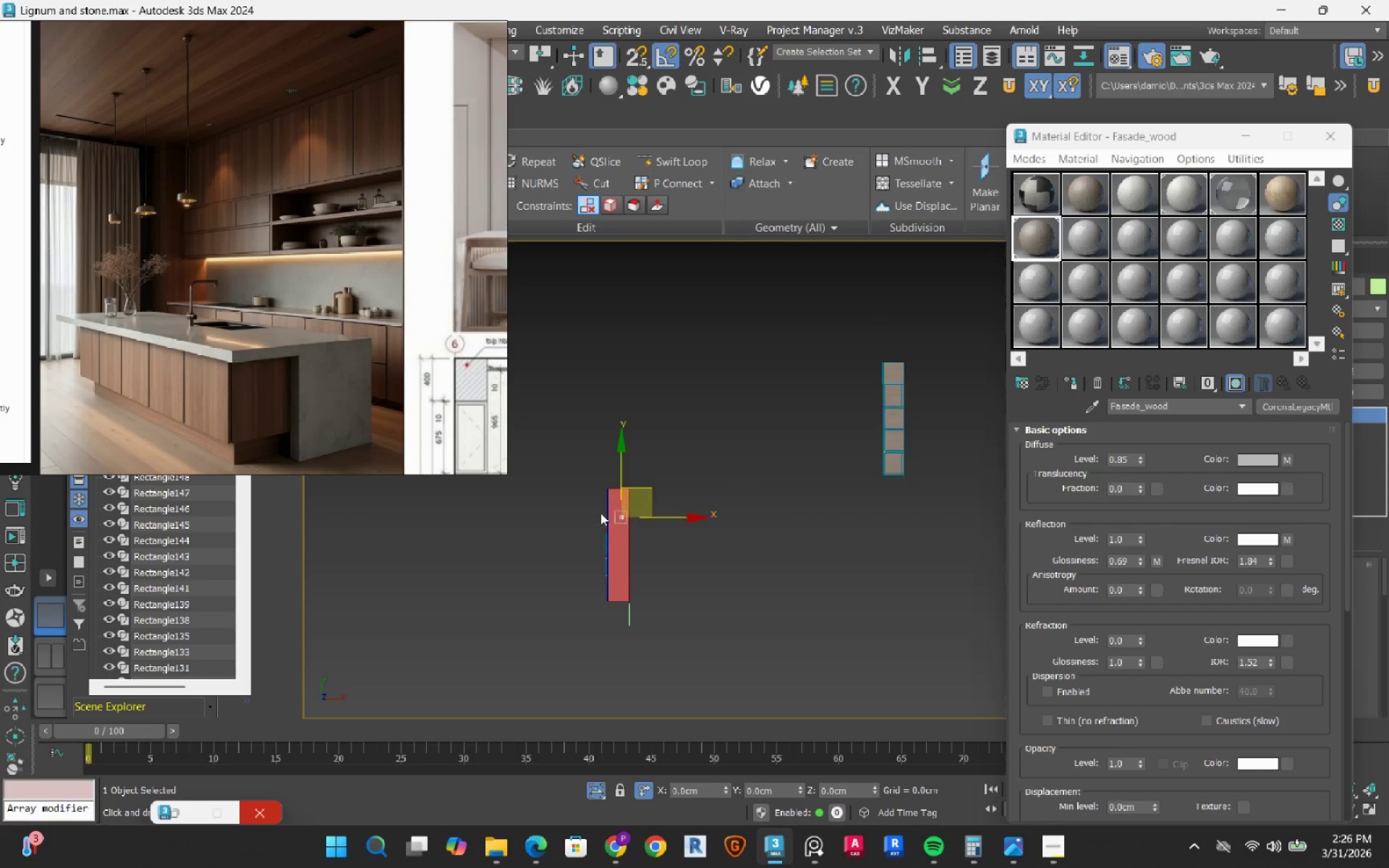 
scroll: coordinate [833, 558], scroll_direction: up, amount: 9.0
 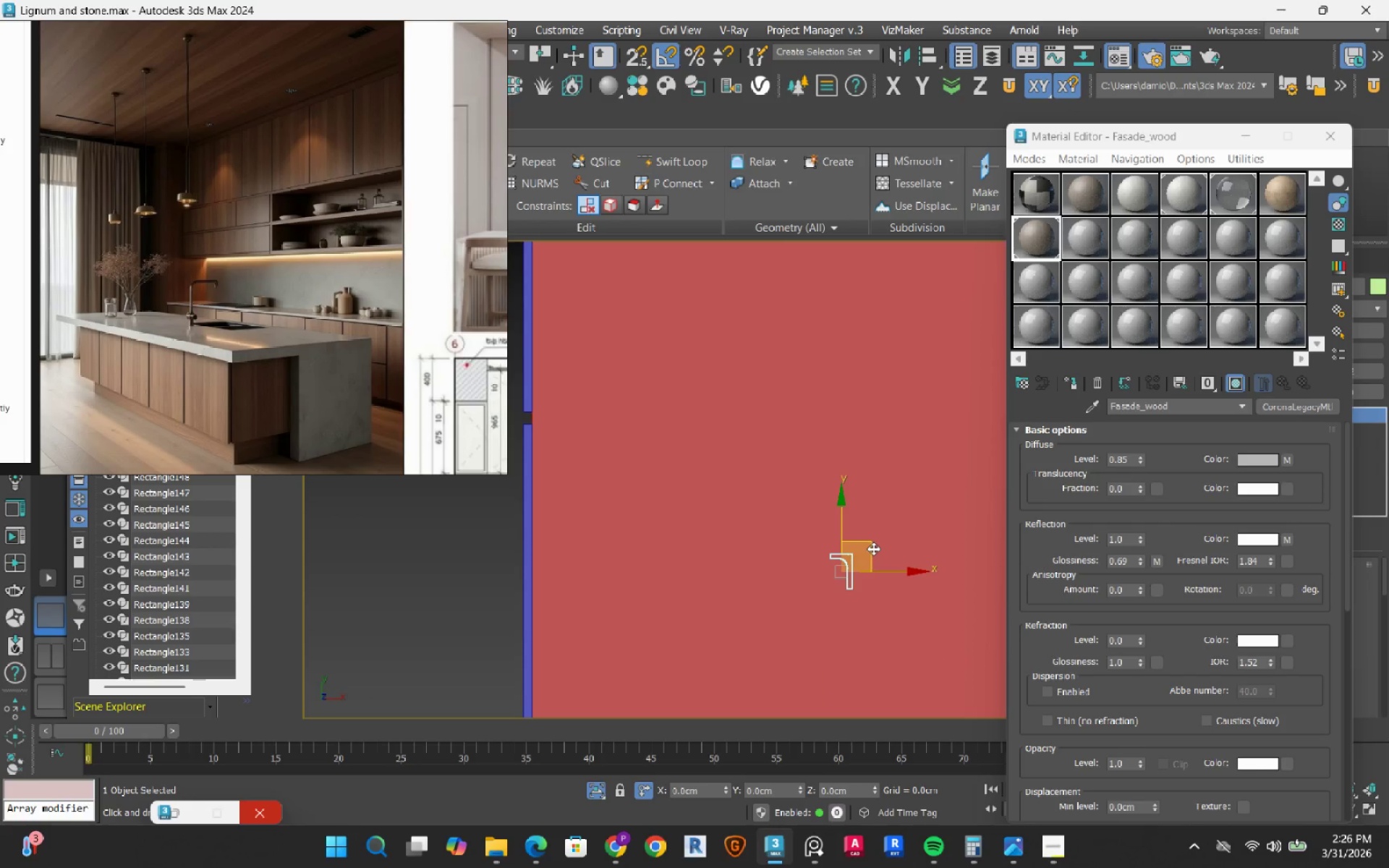 
left_click_drag(start_coordinate=[866, 548], to_coordinate=[566, 458])
 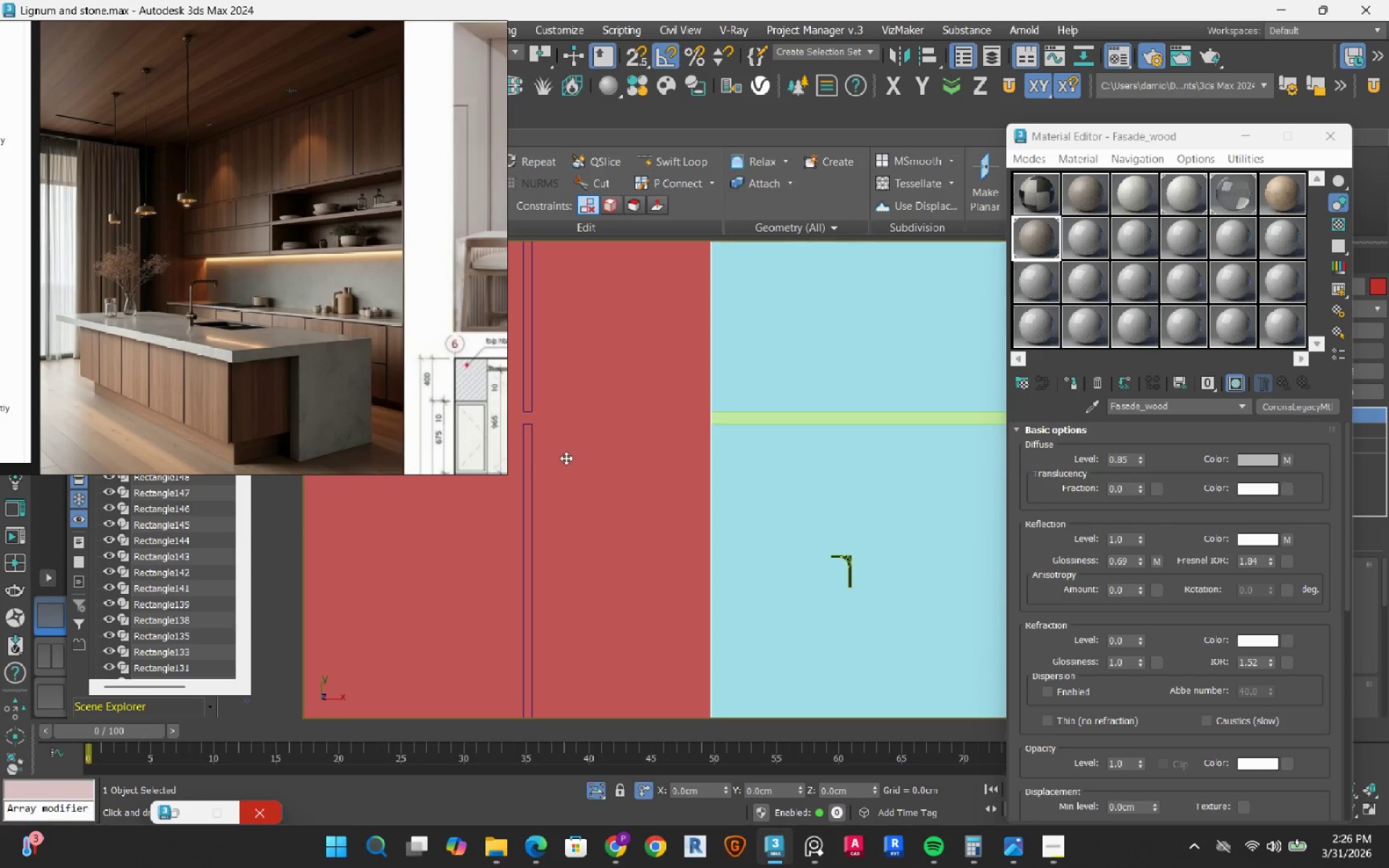 
key(Control+Z)
 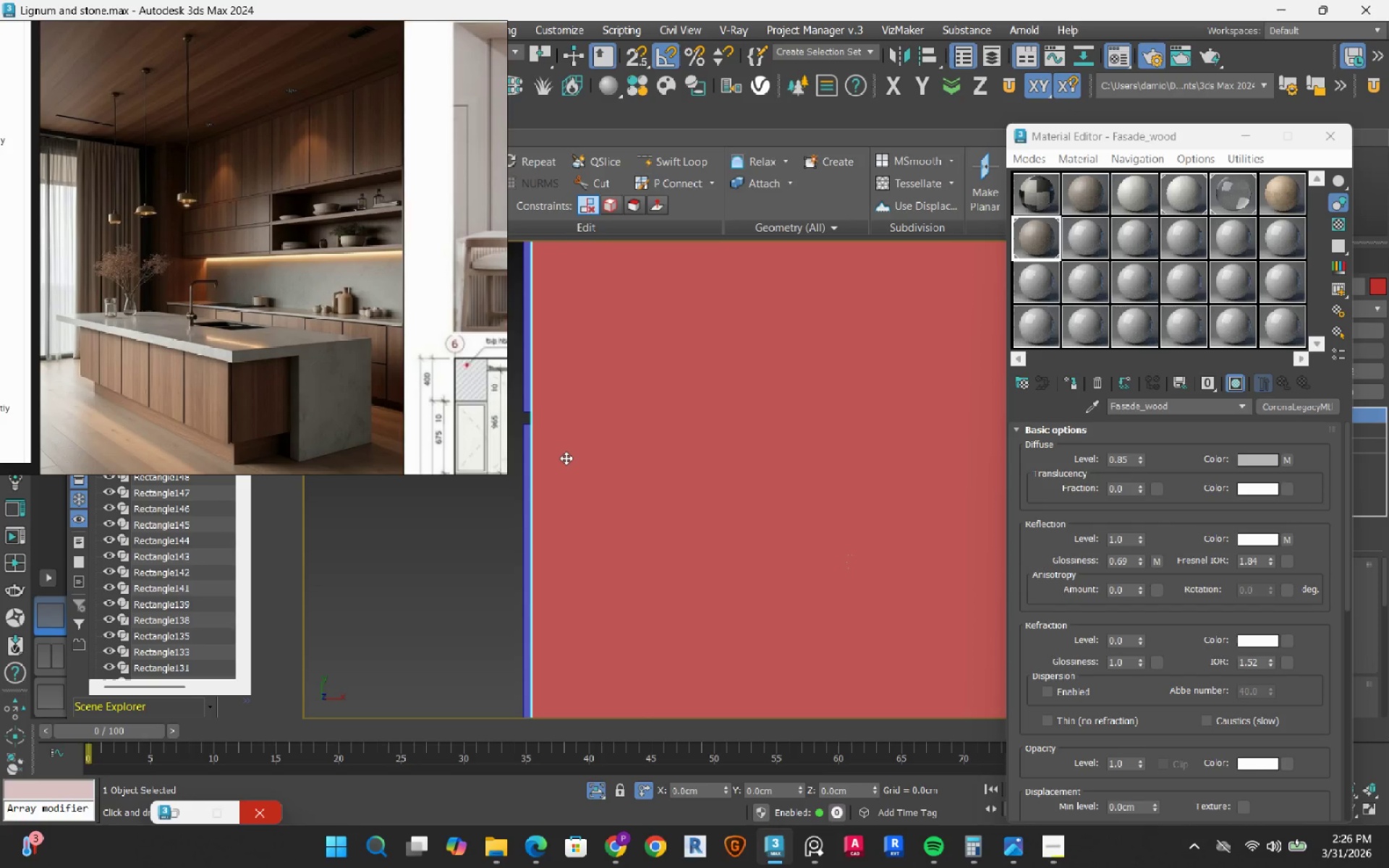 
key(Control+Z)
 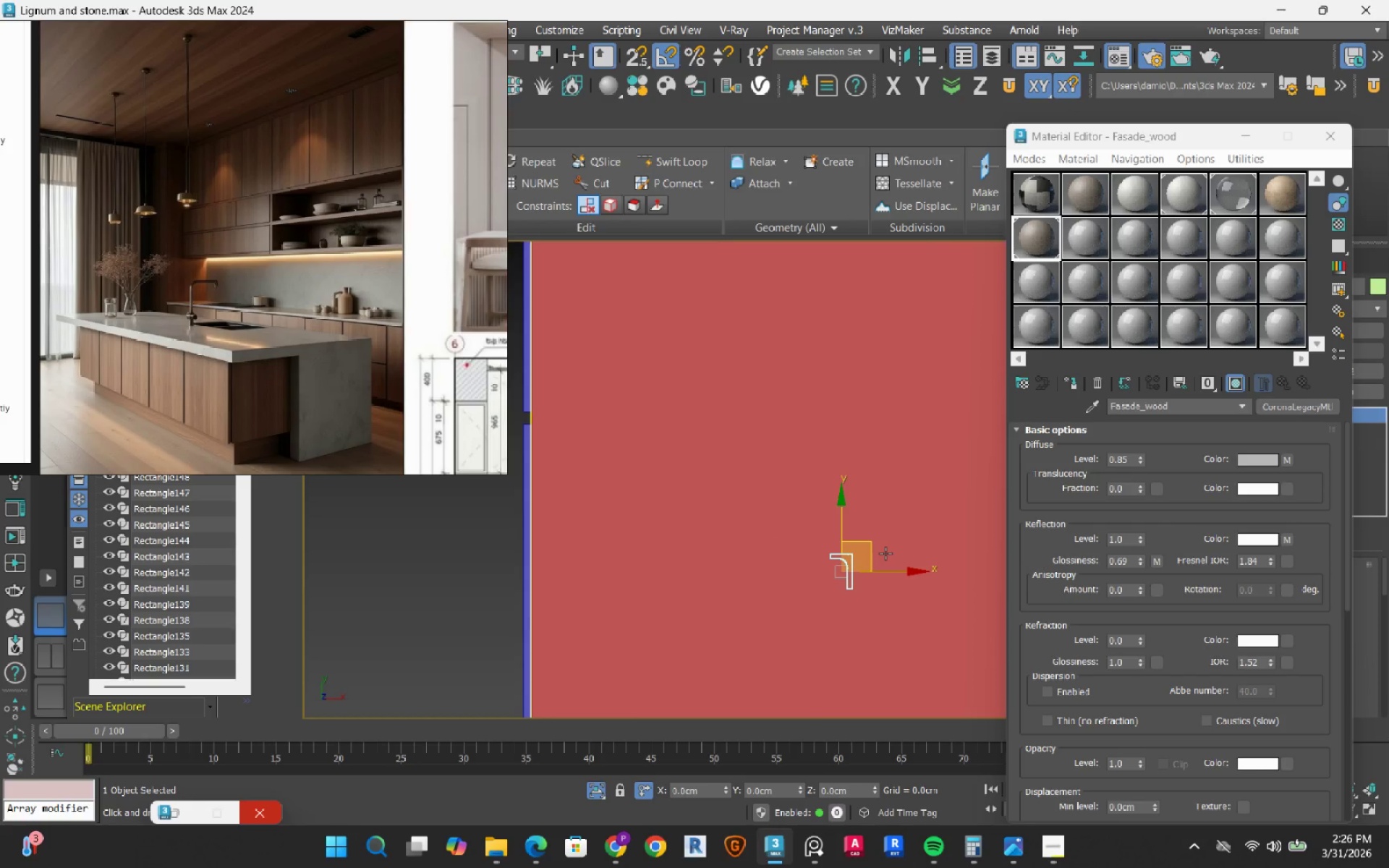 
left_click_drag(start_coordinate=[871, 552], to_coordinate=[569, 424])
 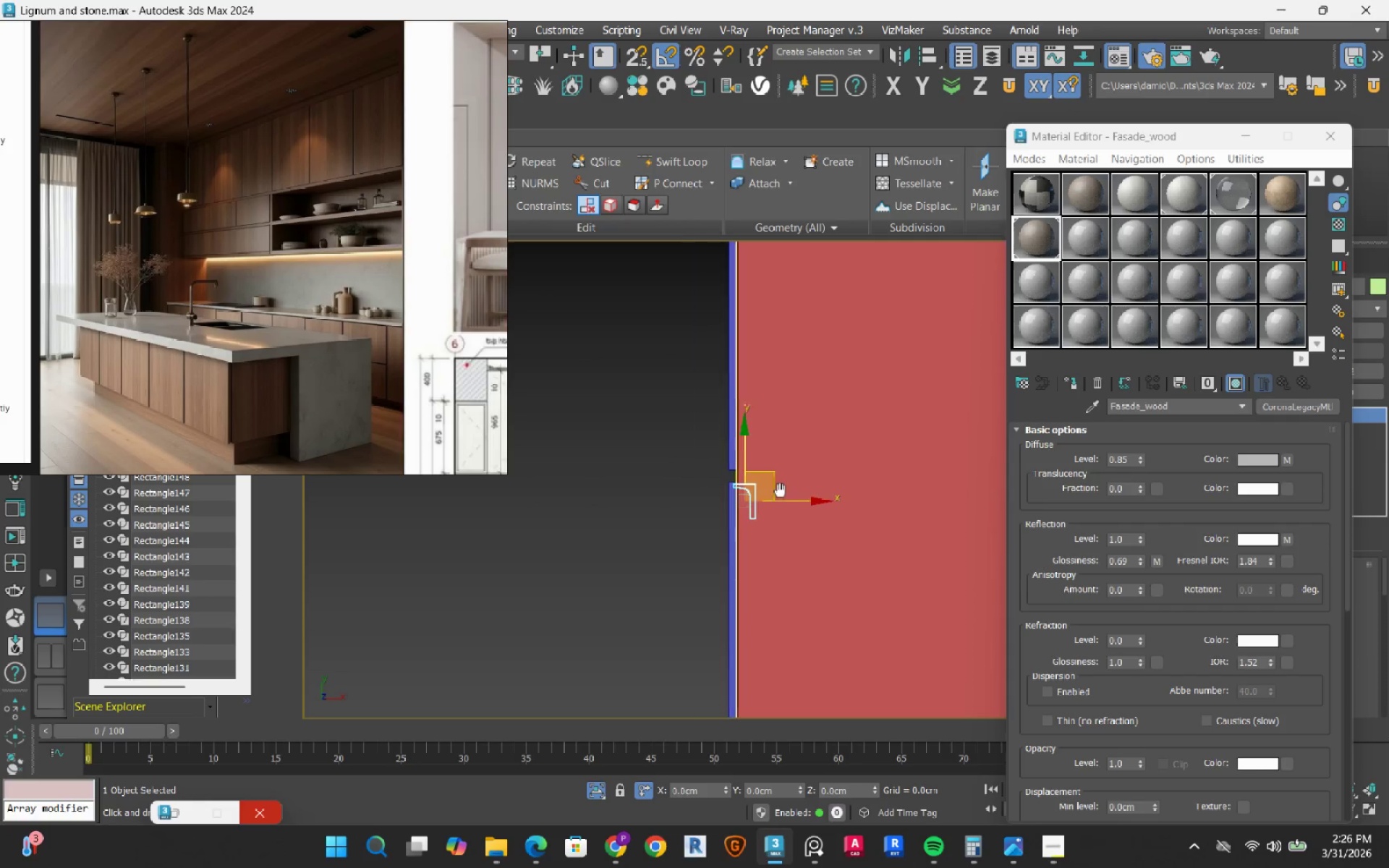 
scroll: coordinate [737, 493], scroll_direction: up, amount: 3.0
 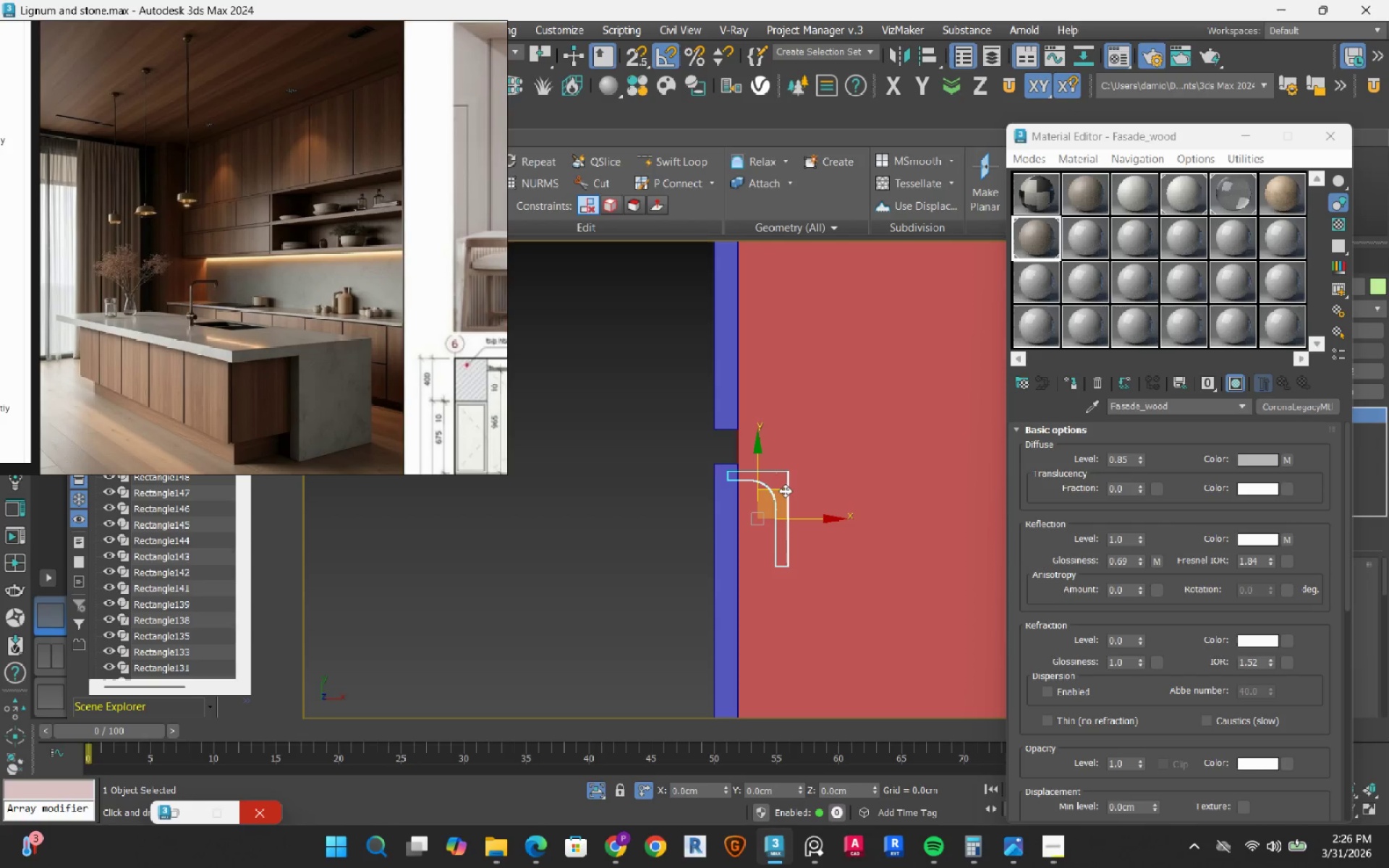 
left_click_drag(start_coordinate=[783, 492], to_coordinate=[729, 455])
 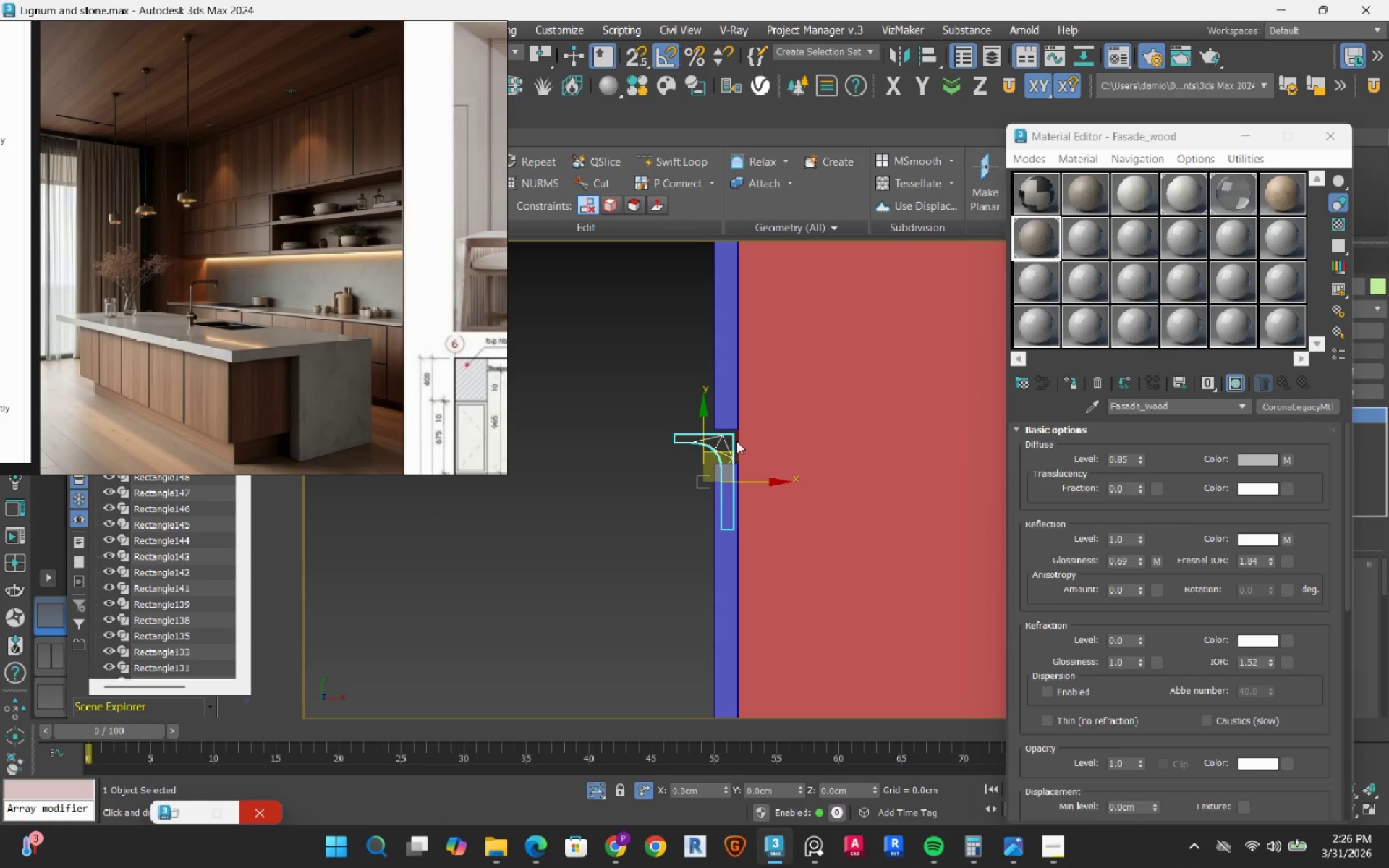 
scroll: coordinate [700, 404], scroll_direction: up, amount: 6.0
 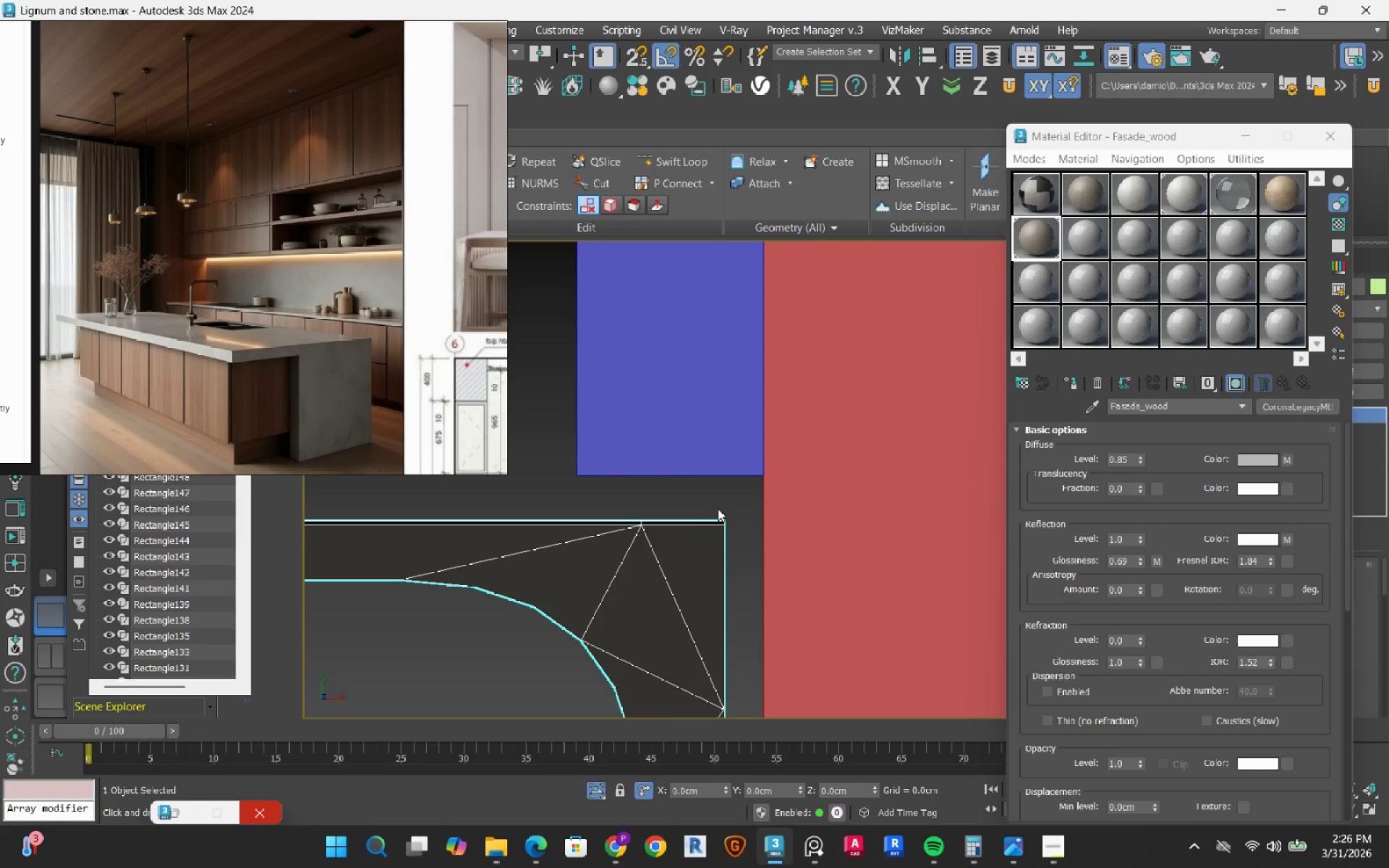 
key(S)
 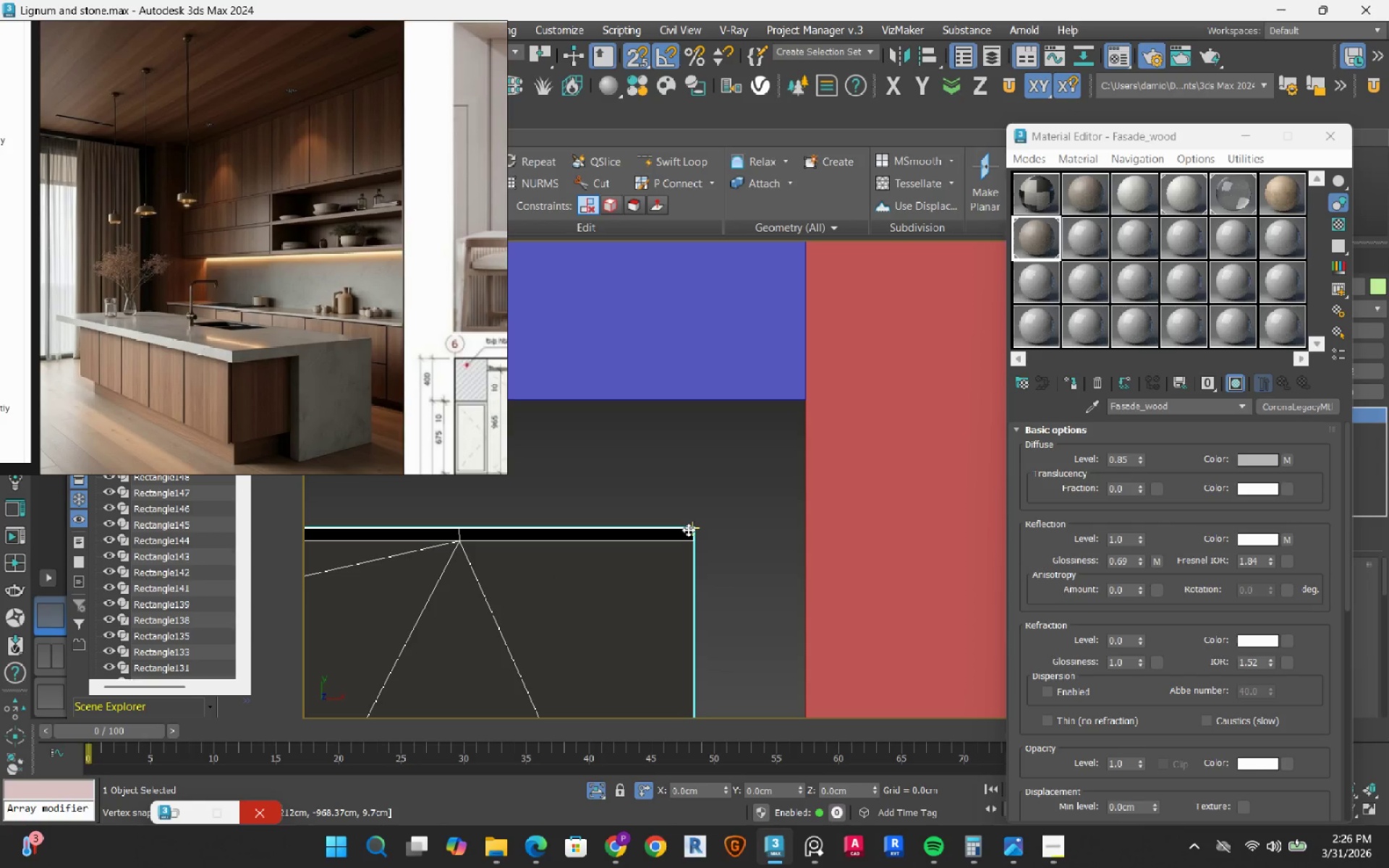 
scroll: coordinate [741, 516], scroll_direction: up, amount: 3.0
 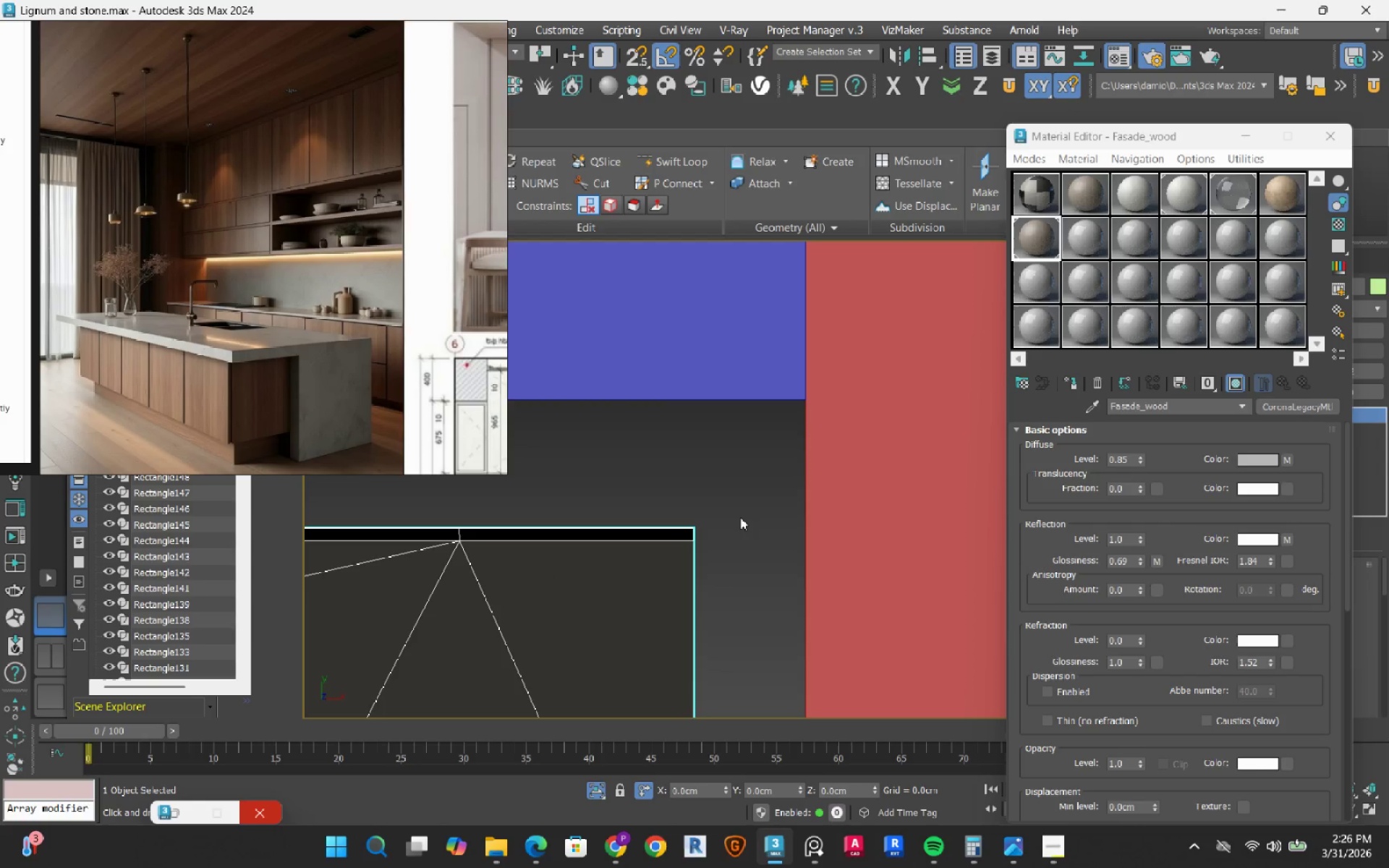 
left_click_drag(start_coordinate=[688, 529], to_coordinate=[789, 412])
 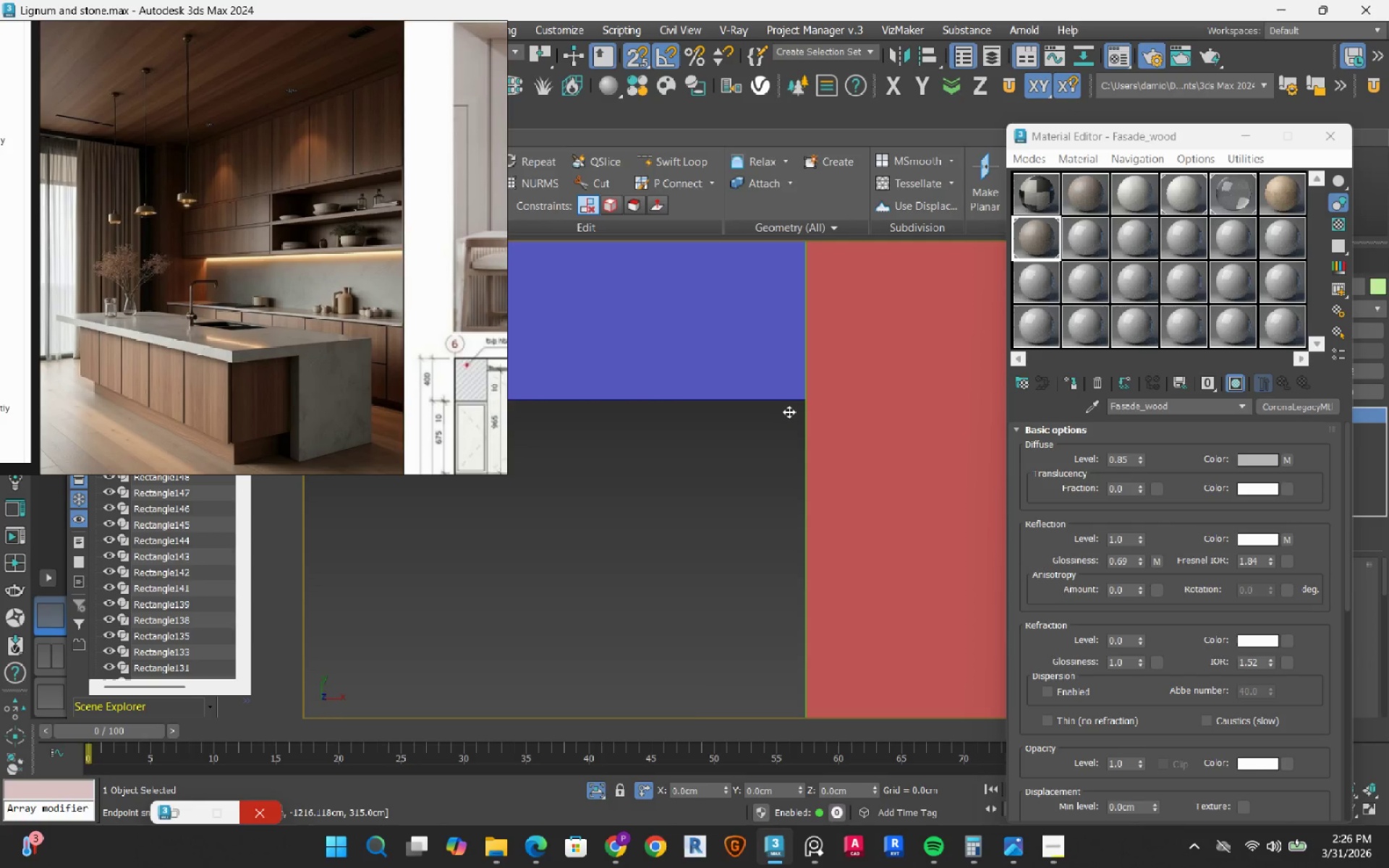 
left_click([789, 412])
 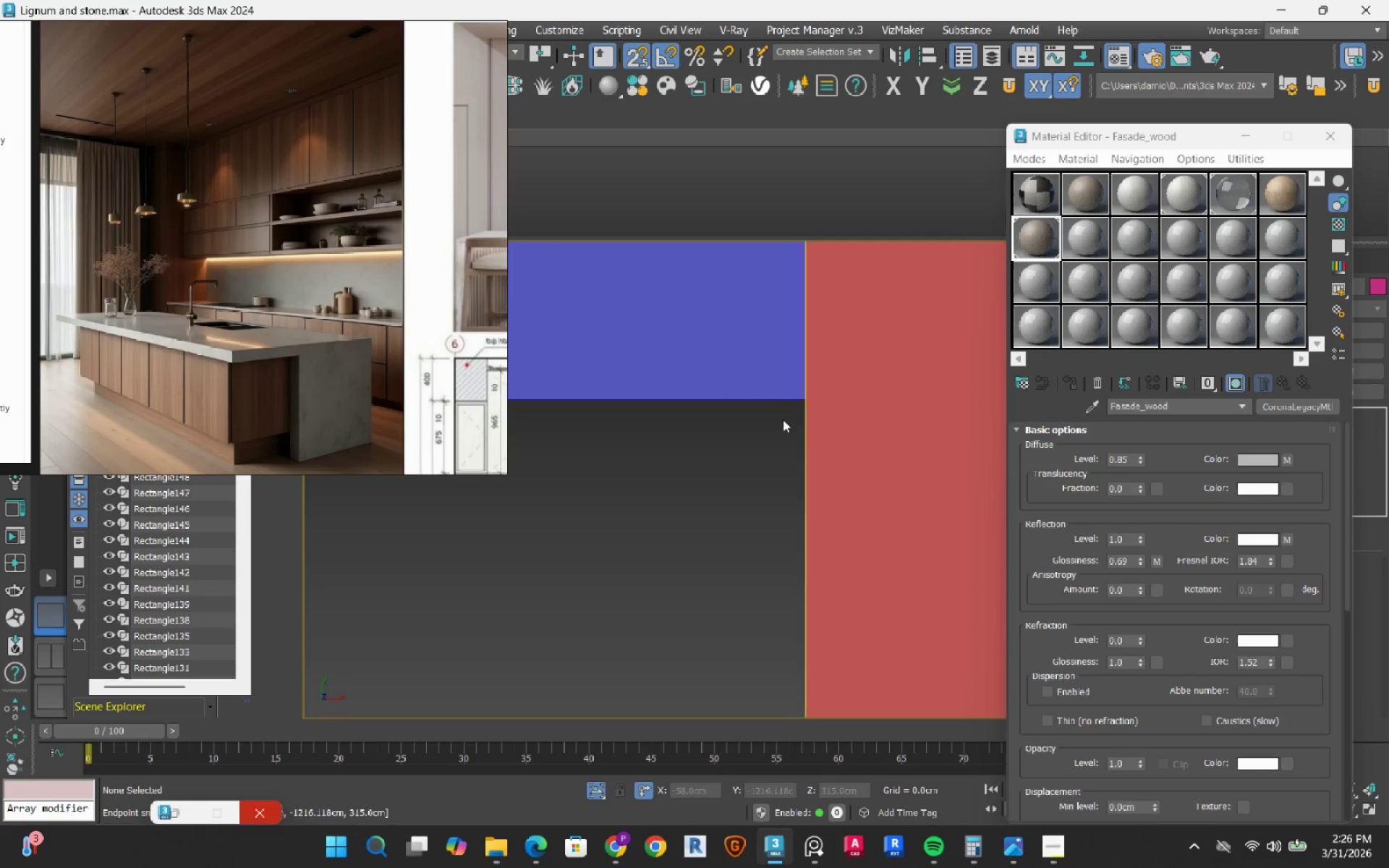 
scroll: coordinate [739, 488], scroll_direction: down, amount: 17.0
 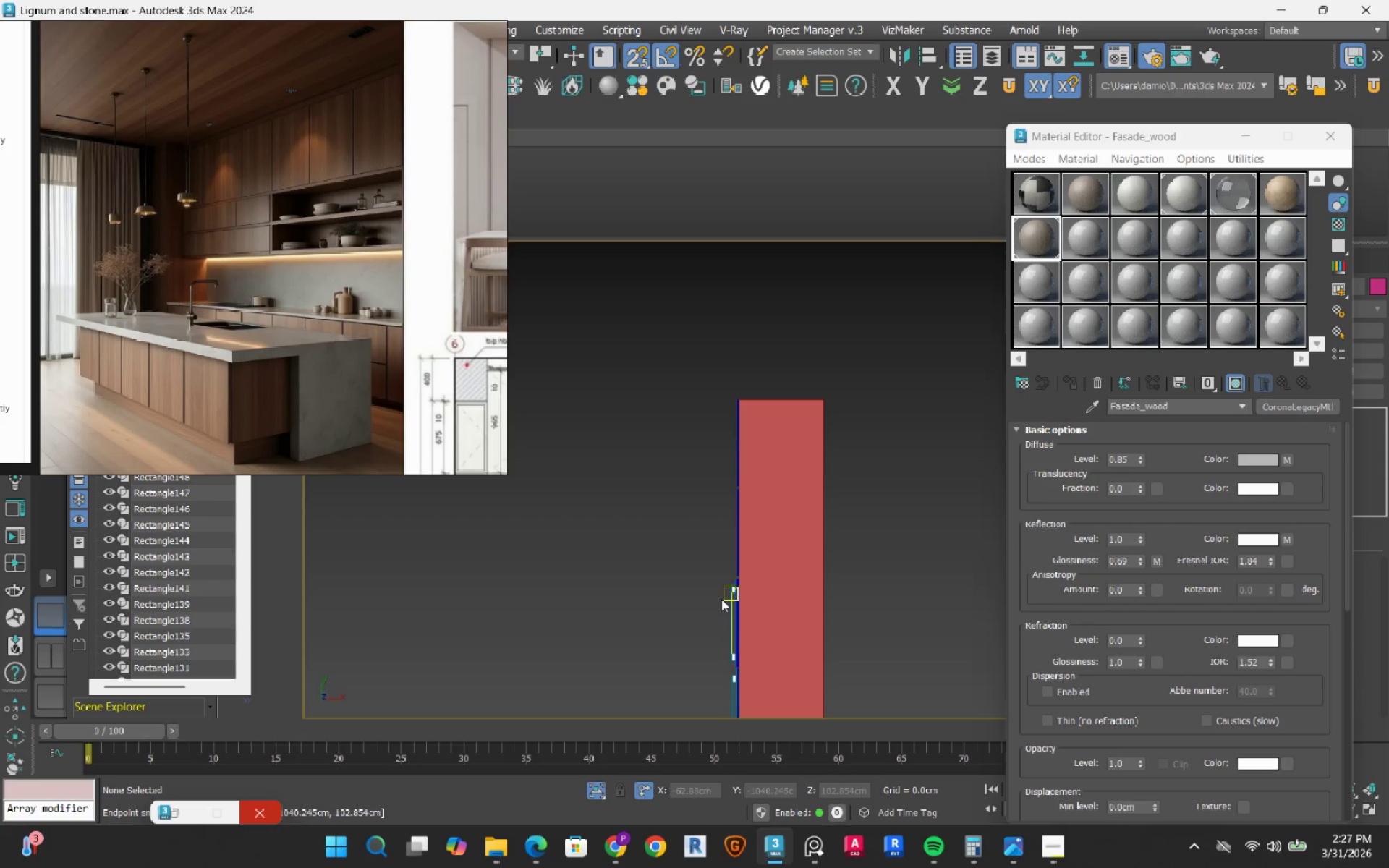 
key(Control+Z)
 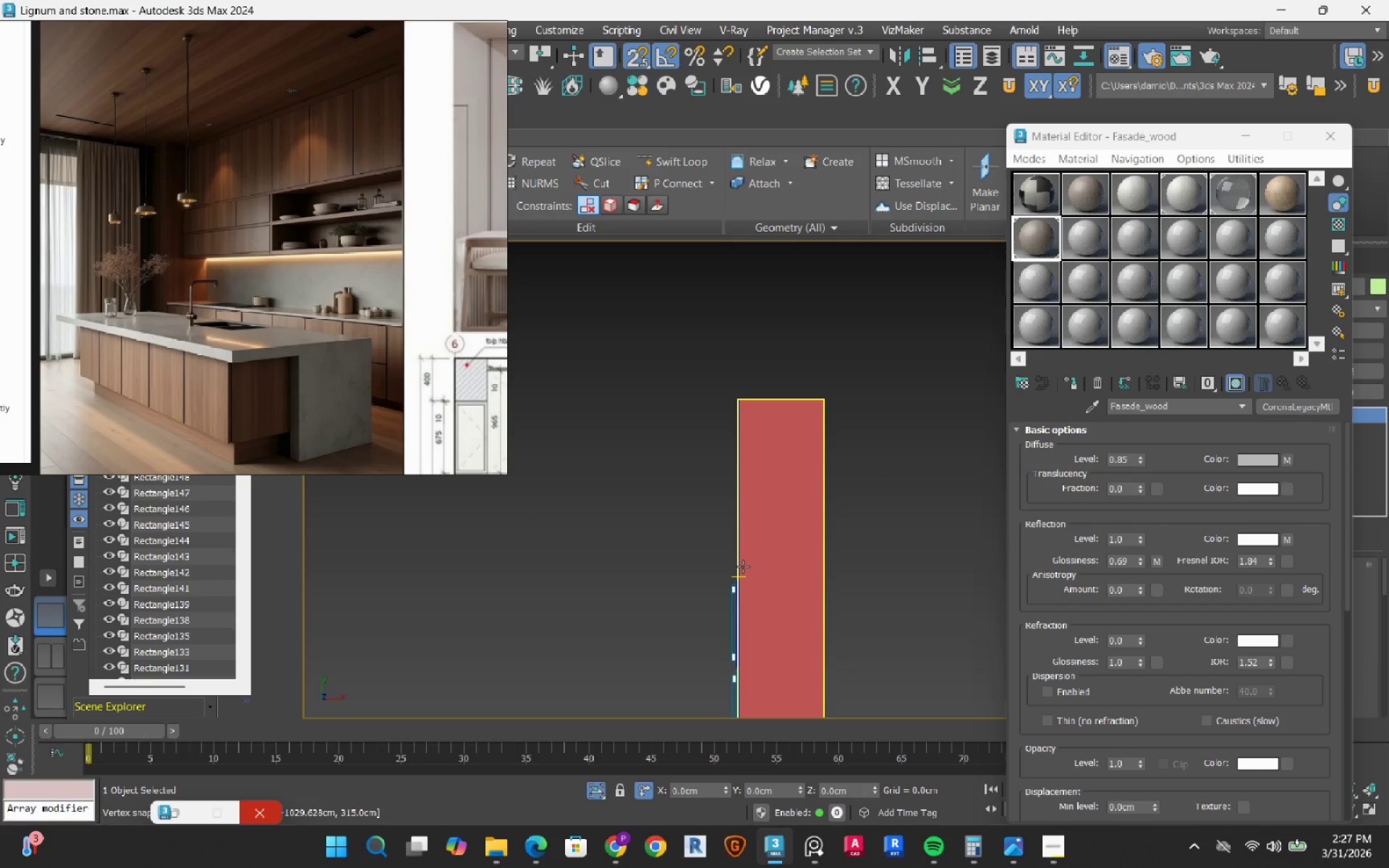 
key(Control+Z)
 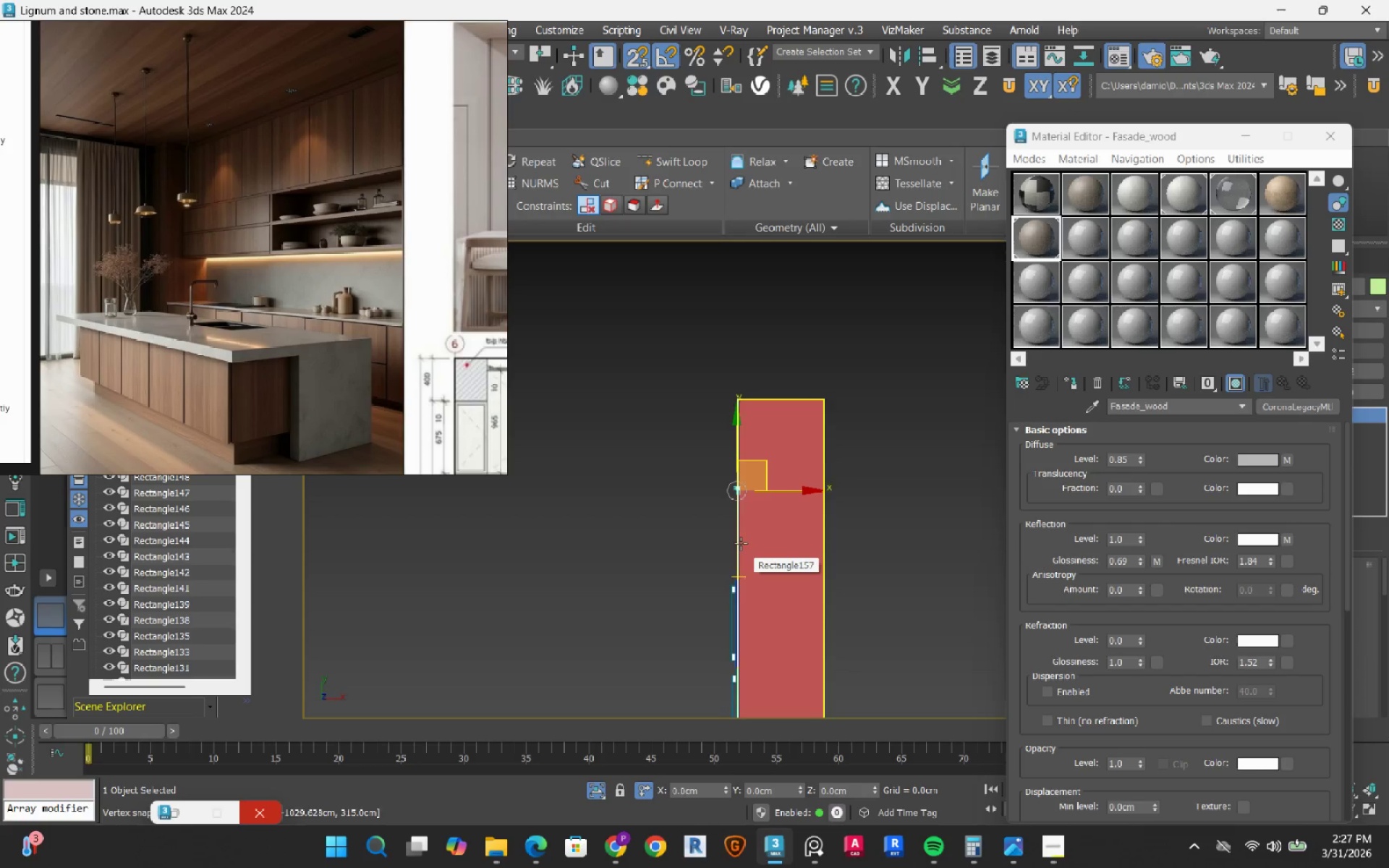 
scroll: coordinate [696, 467], scroll_direction: up, amount: 9.0
 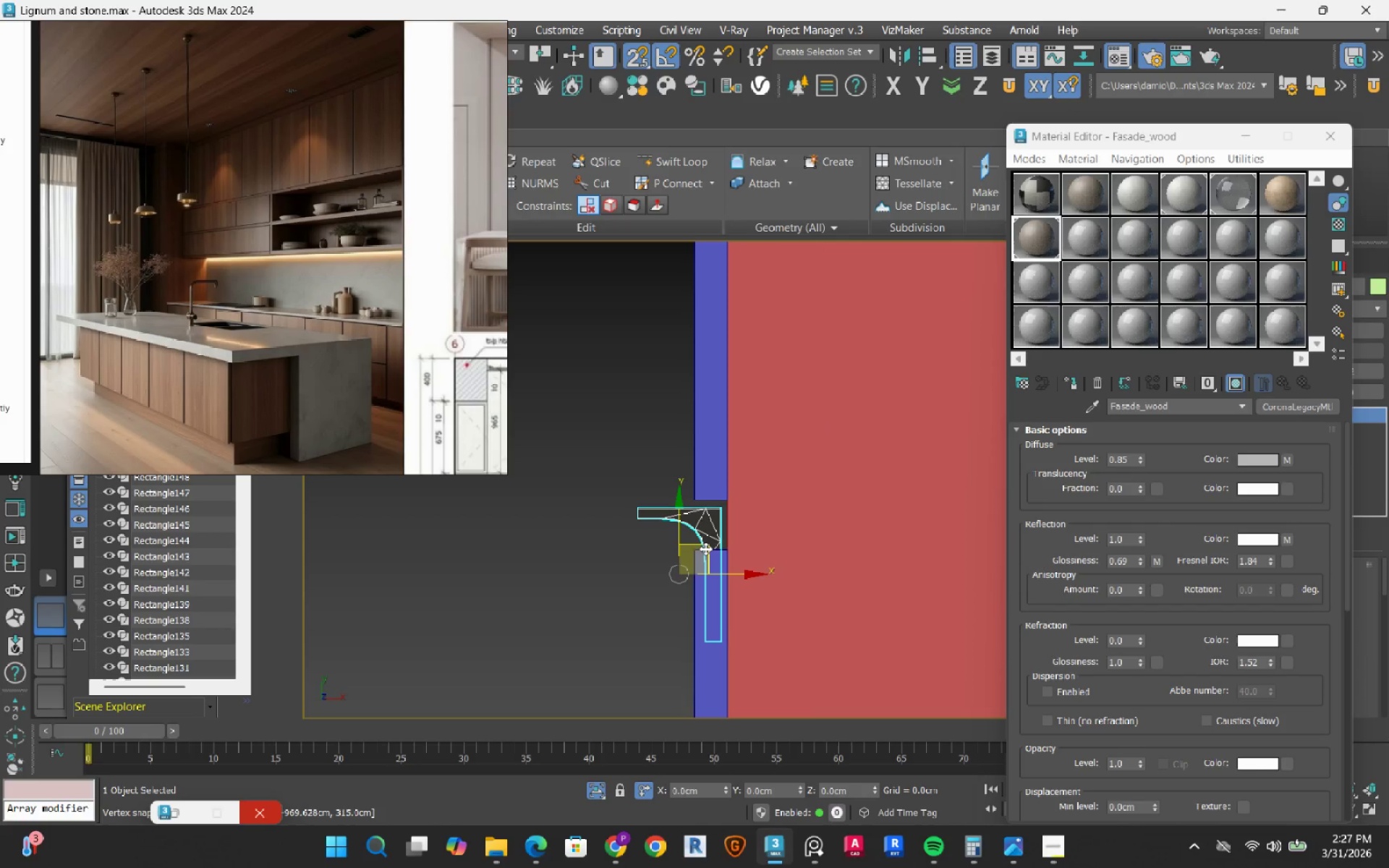 
left_click([705, 550])
 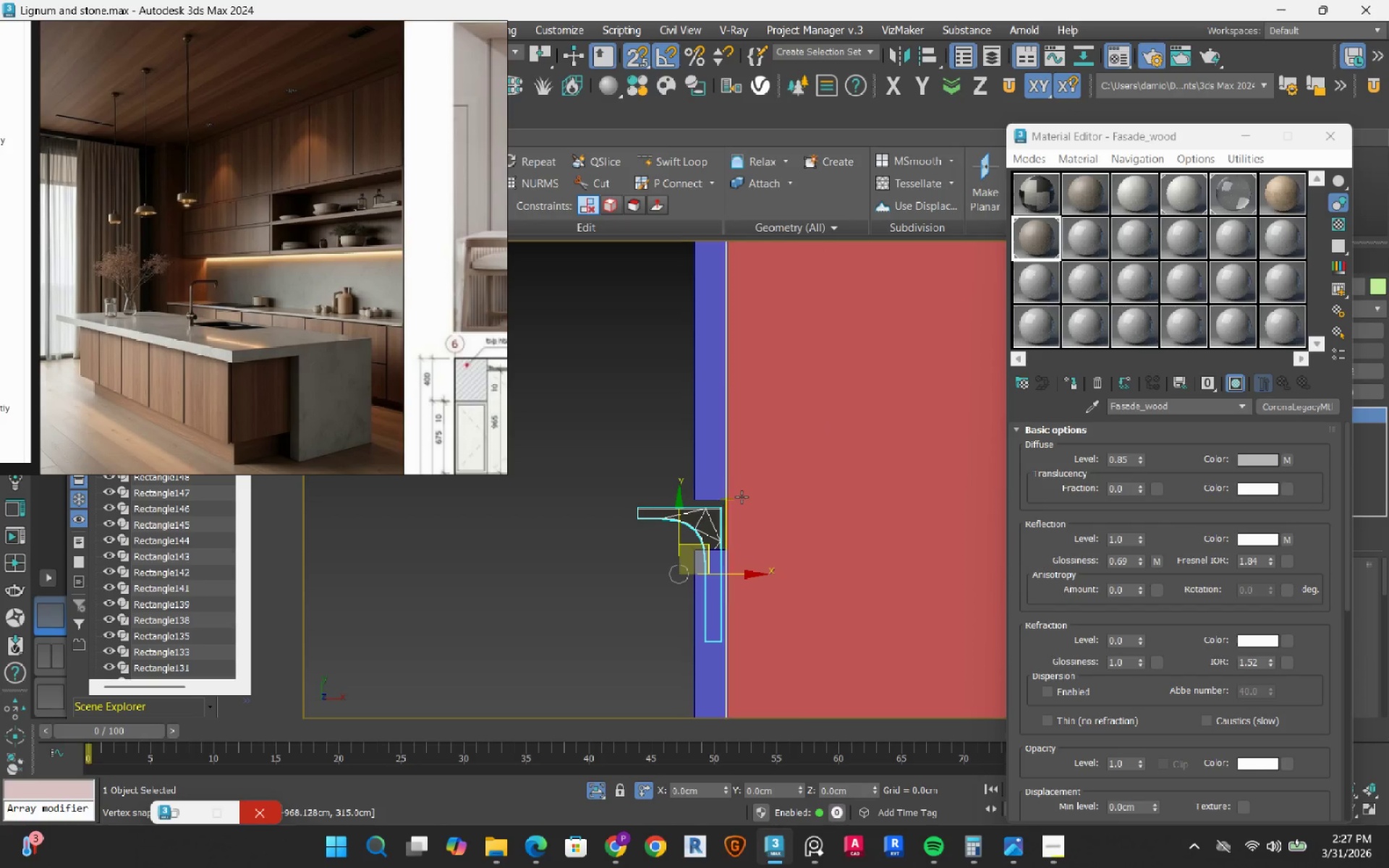 
scroll: coordinate [650, 542], scroll_direction: up, amount: 7.0
 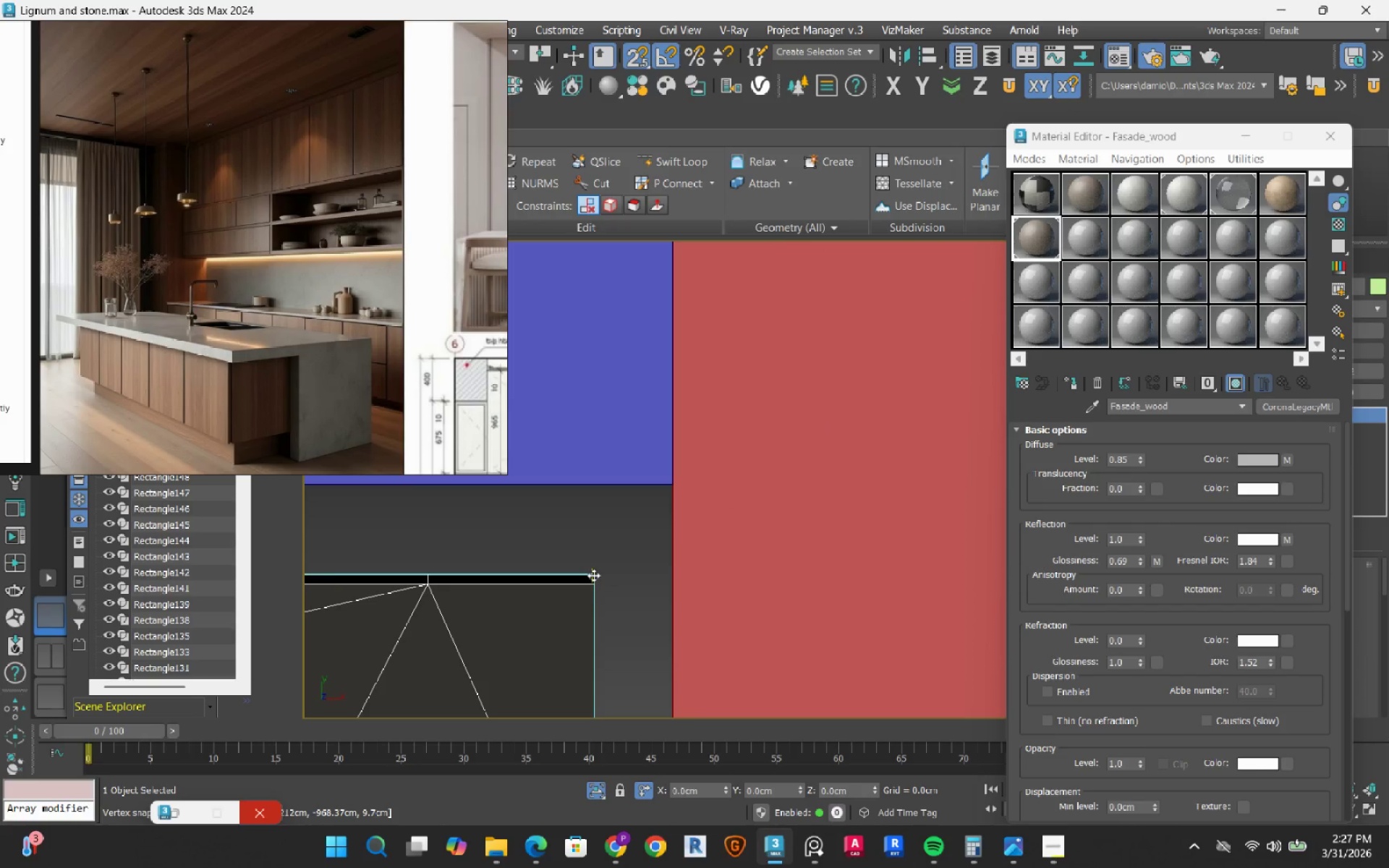 
left_click_drag(start_coordinate=[593, 575], to_coordinate=[607, 490])
 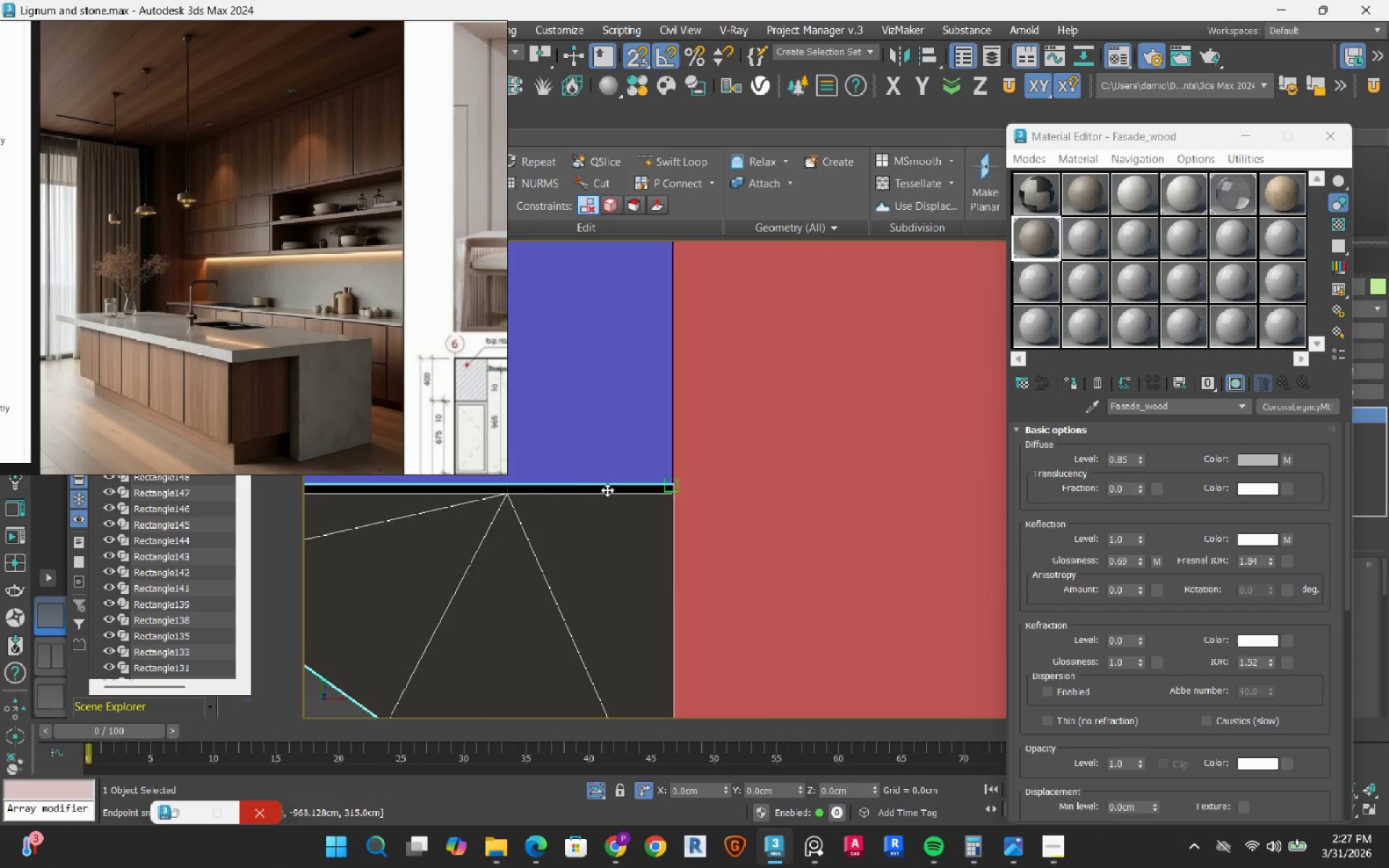 
scroll: coordinate [610, 490], scroll_direction: down, amount: 8.0
 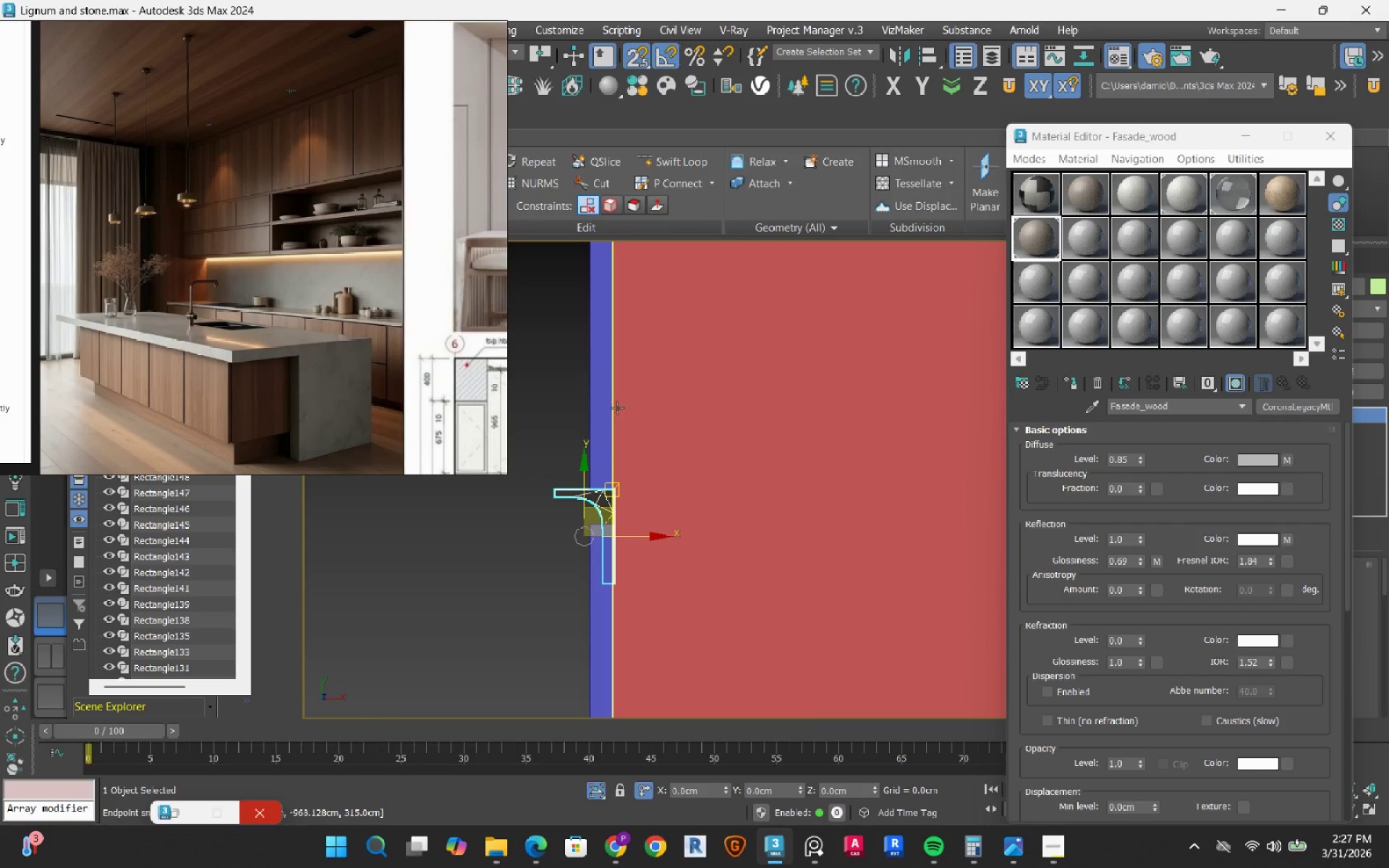 
left_click([600, 383])
 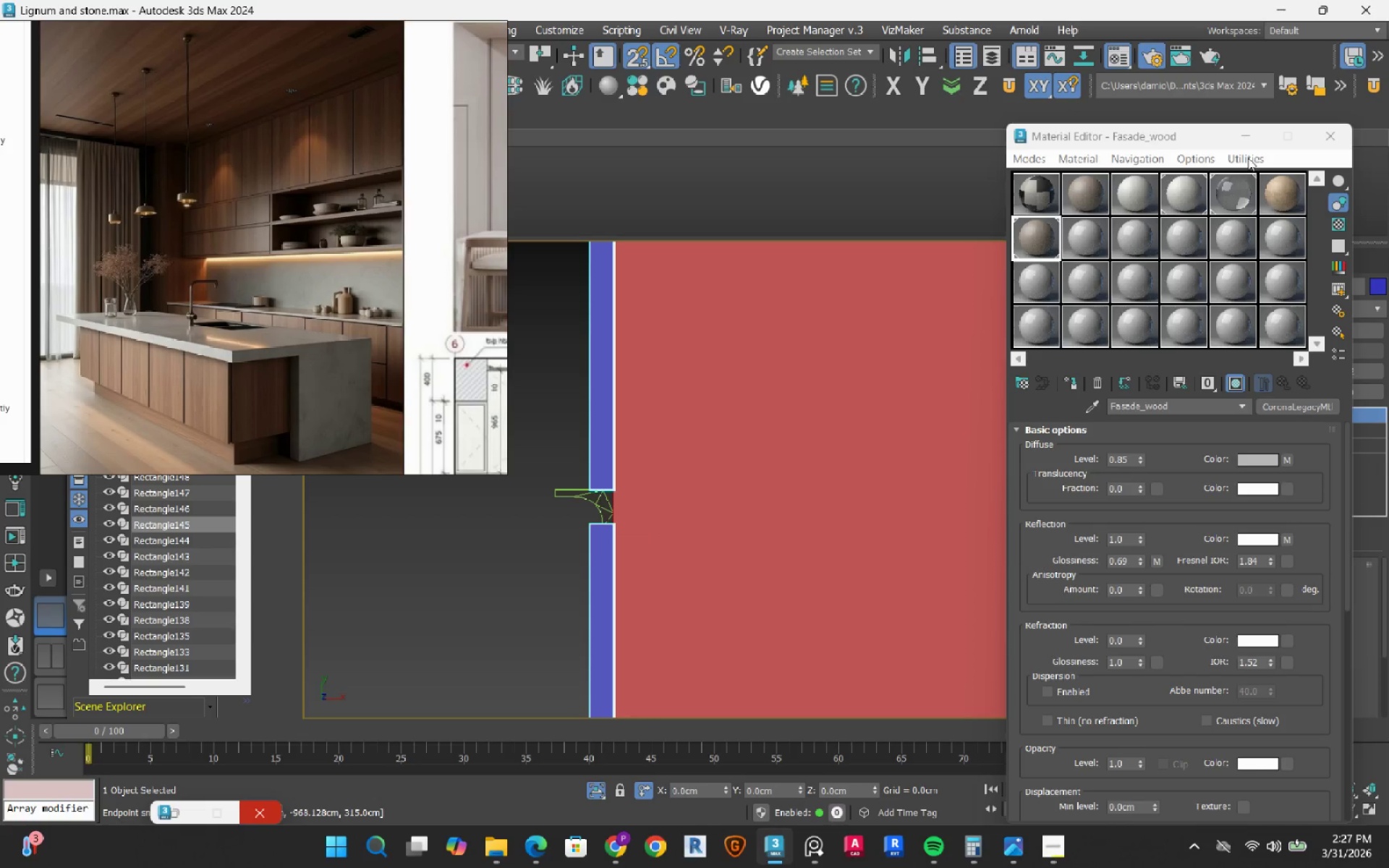 
left_click([1244, 141])
 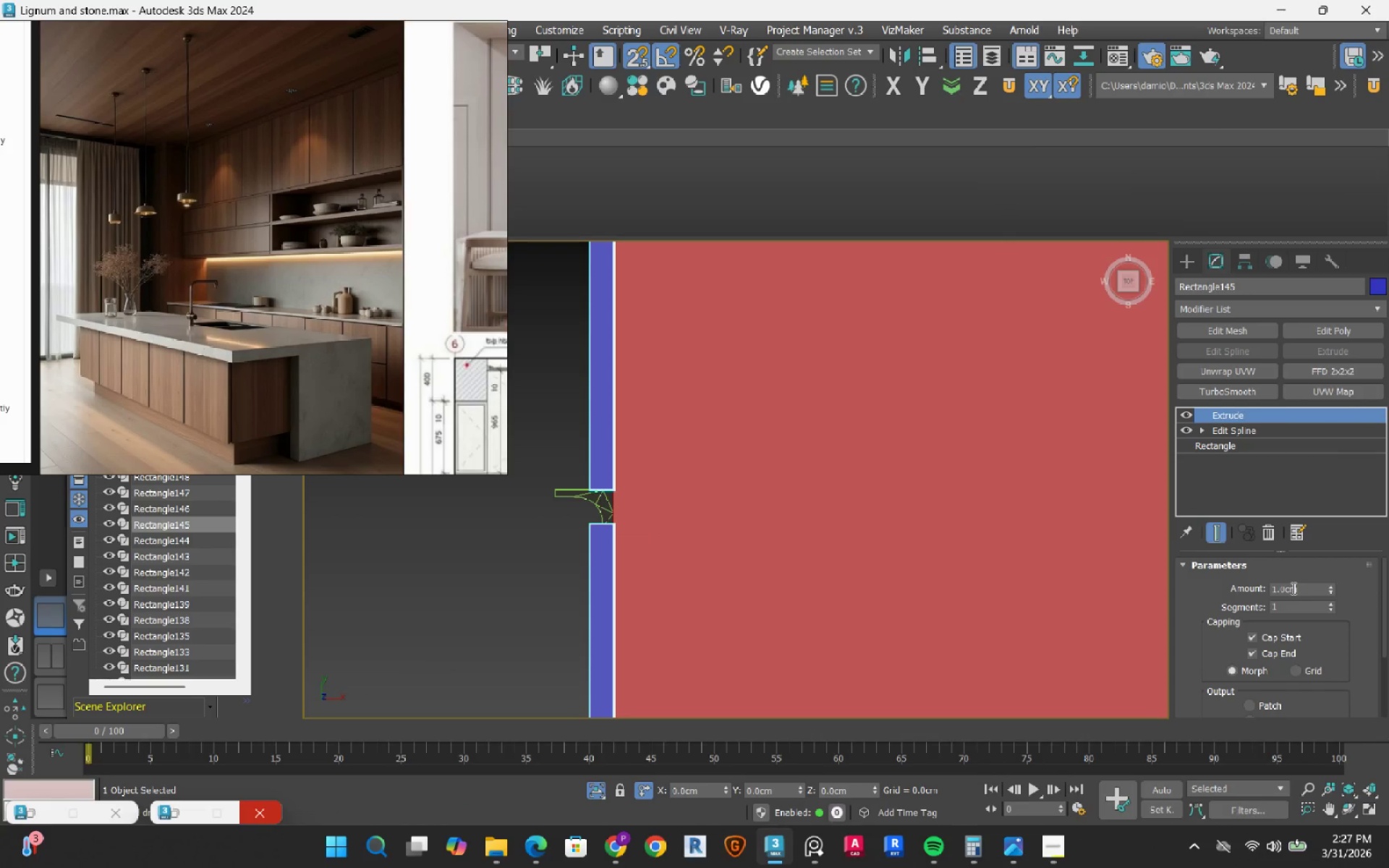 
double_click([1303, 588])
 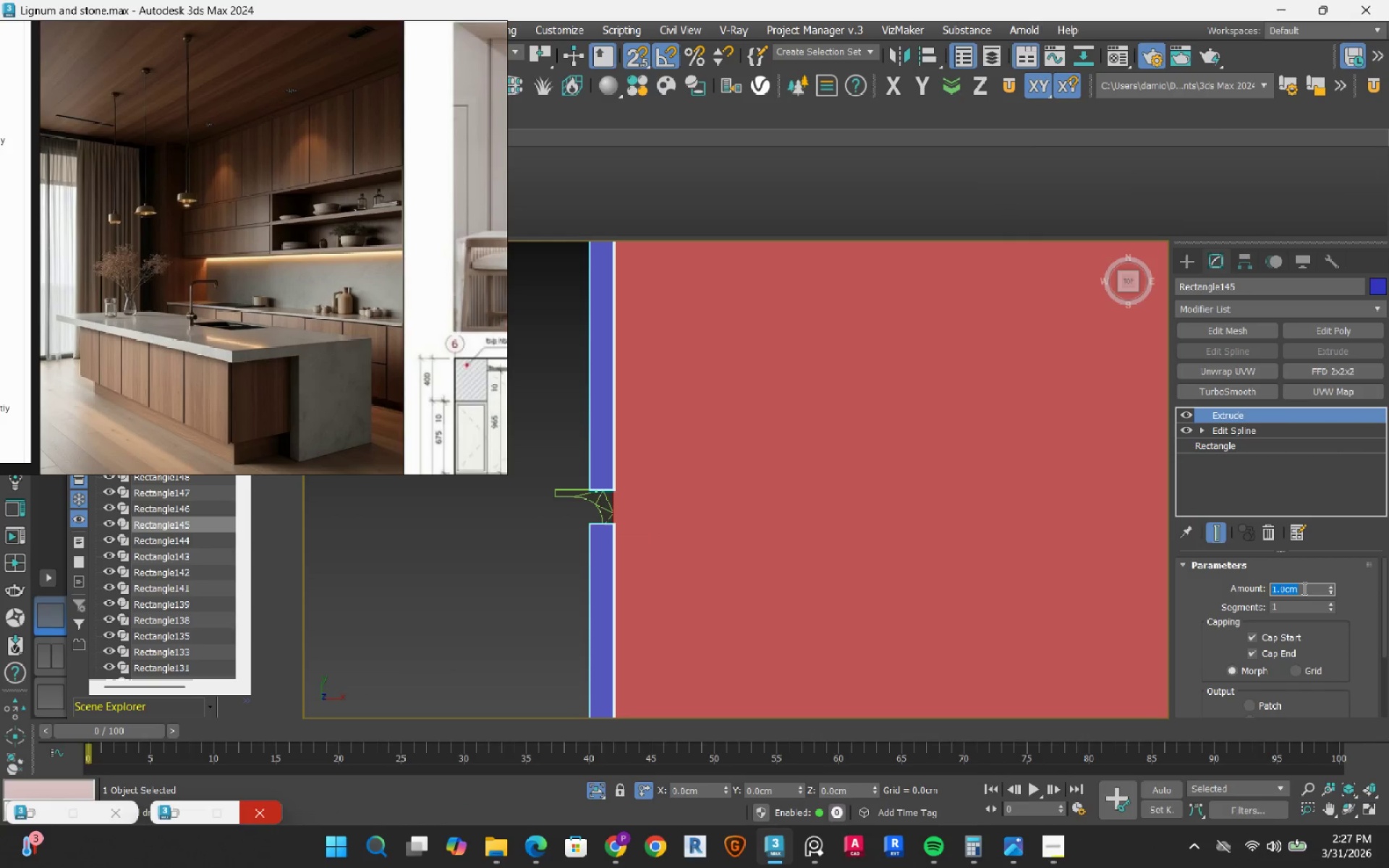 
key(Numpad3)
 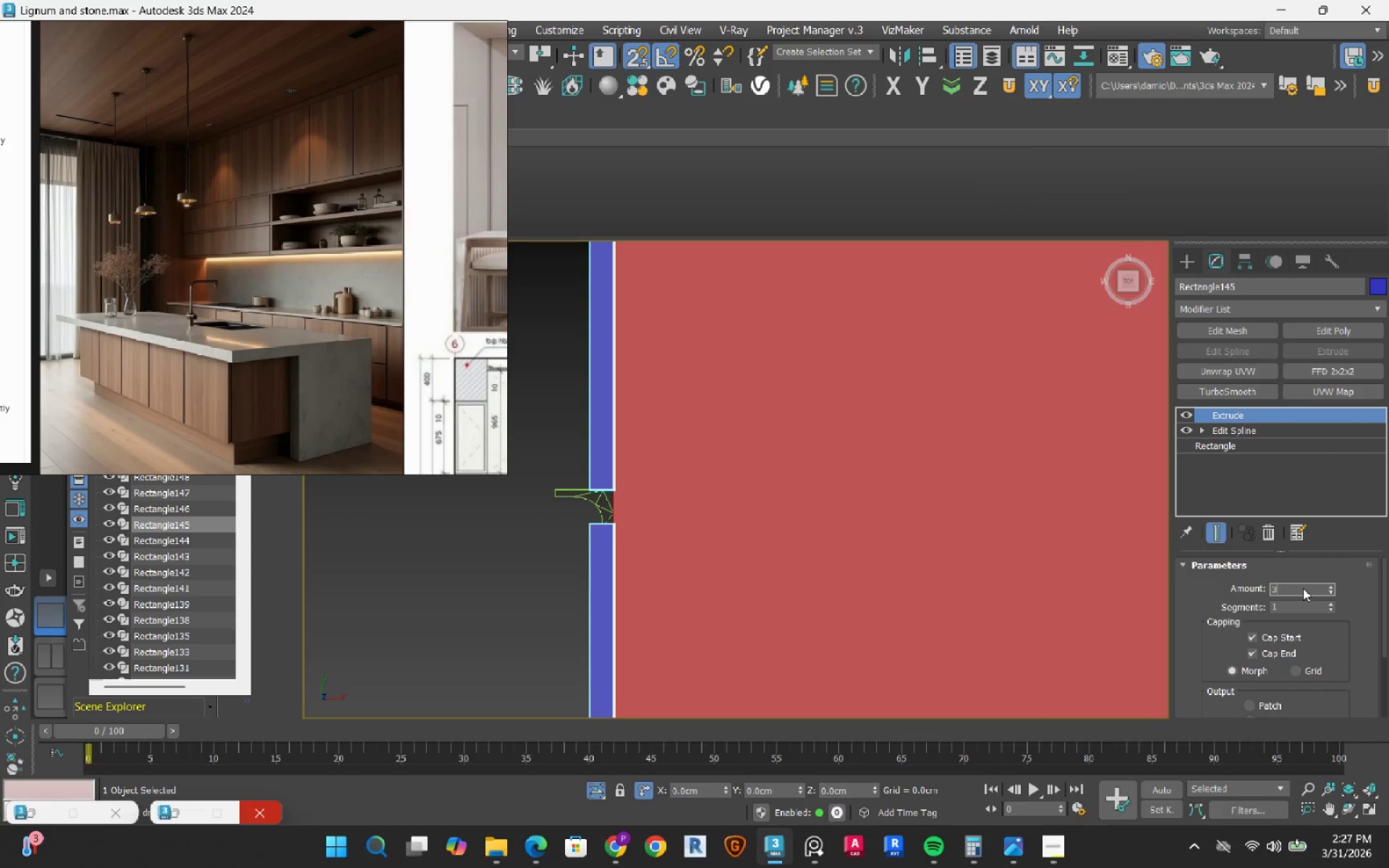 
key(NumpadEnter)
 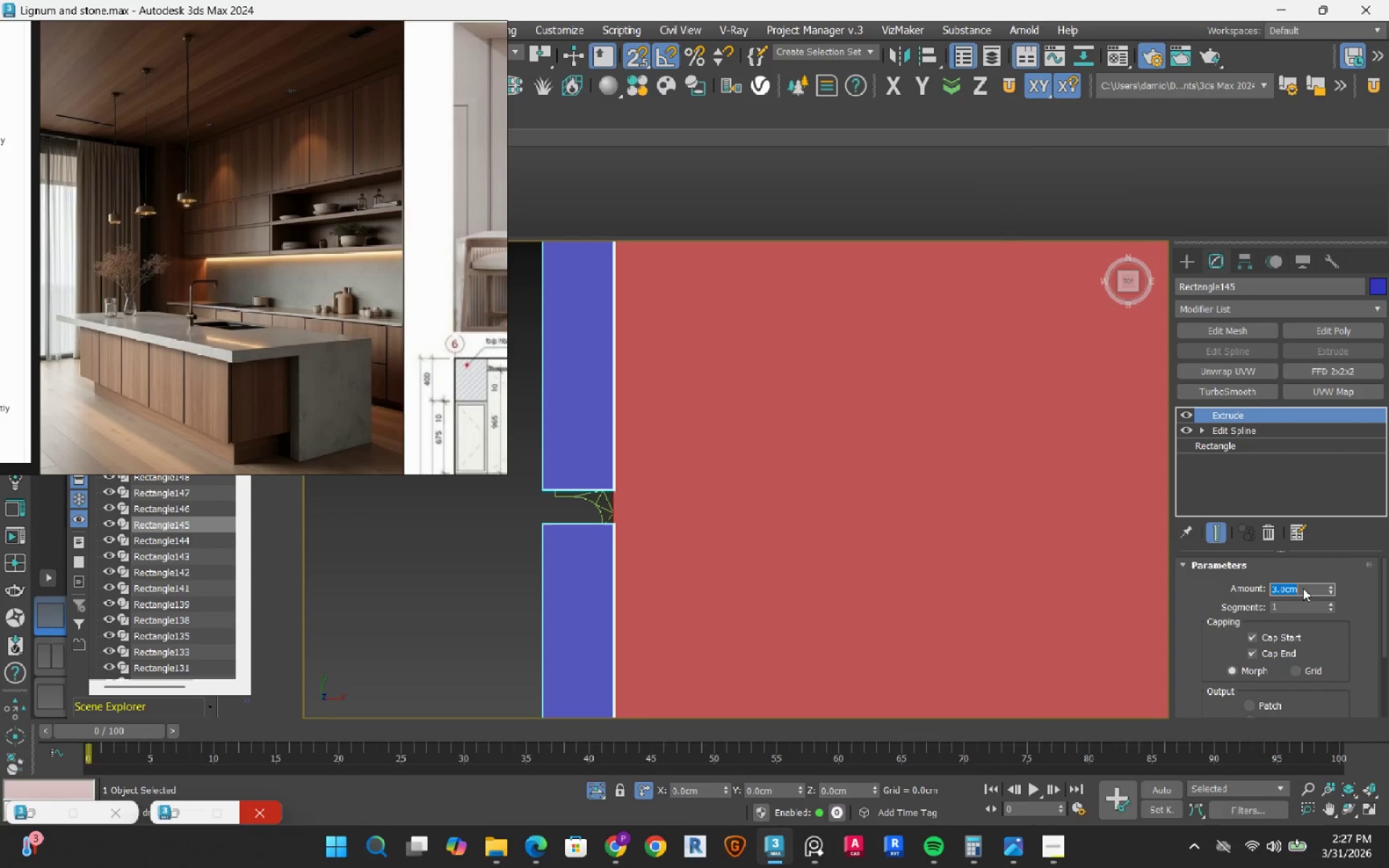 
key(Numpad2)
 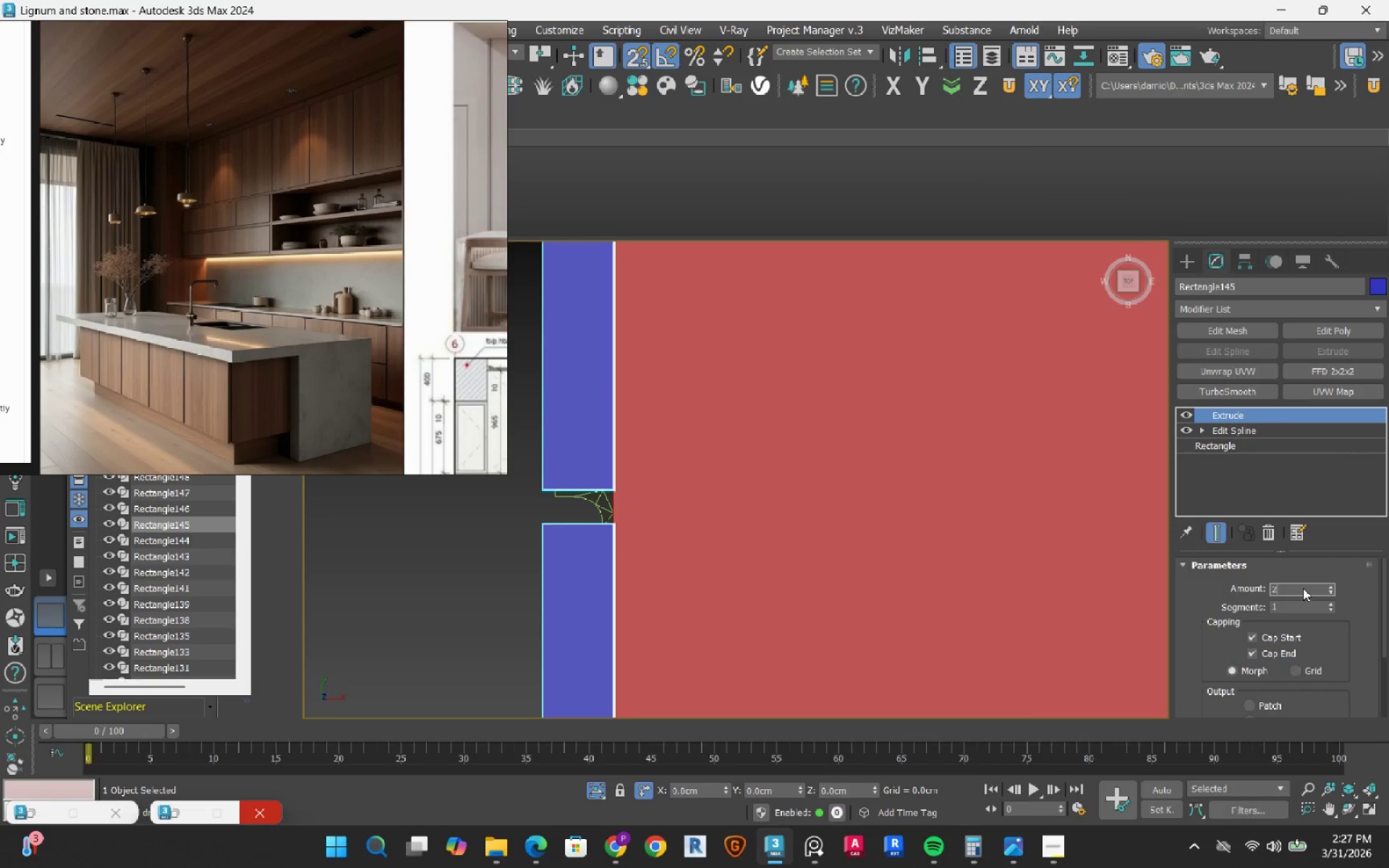 
key(NumpadEnter)
 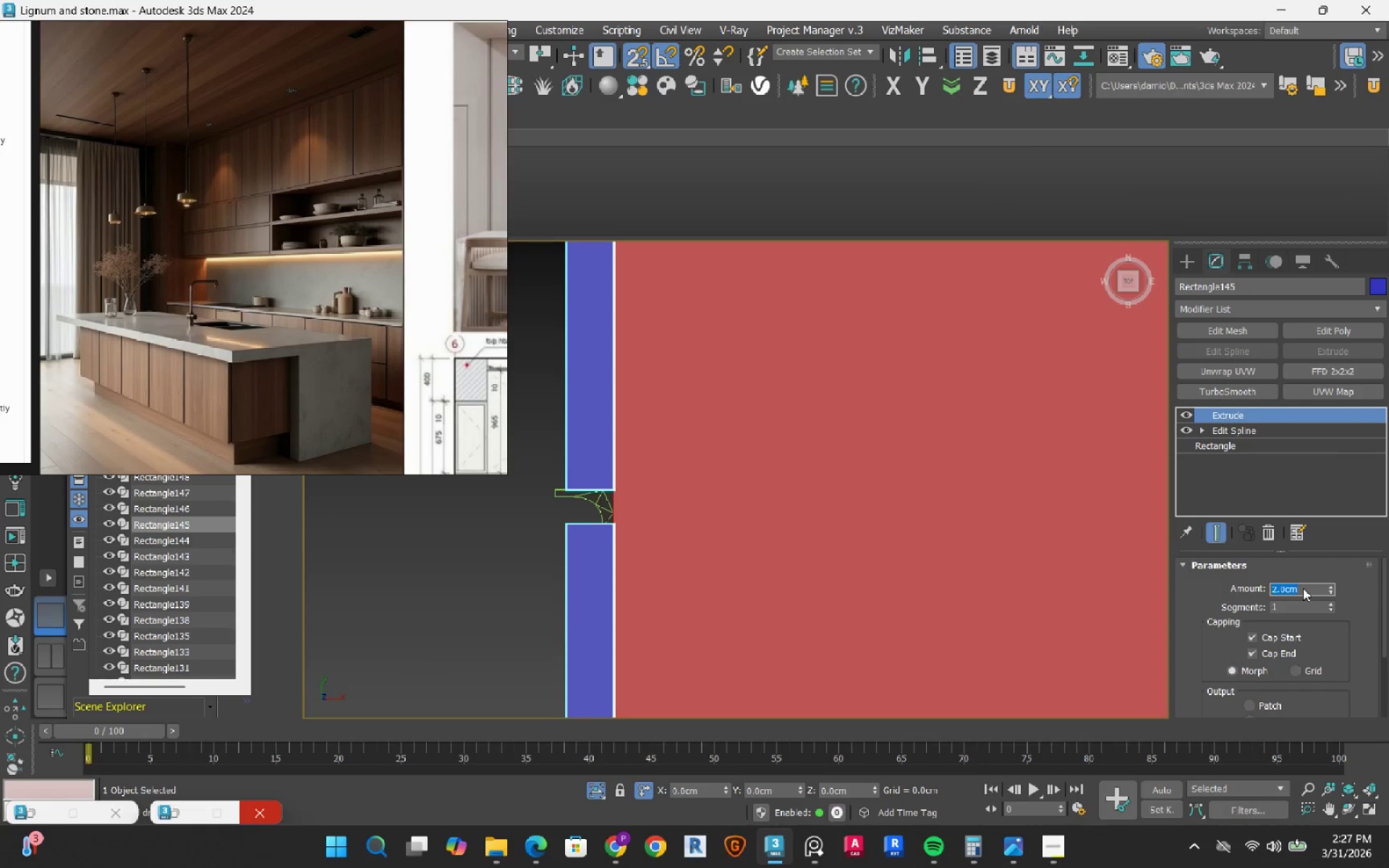 
key(Numpad2)
 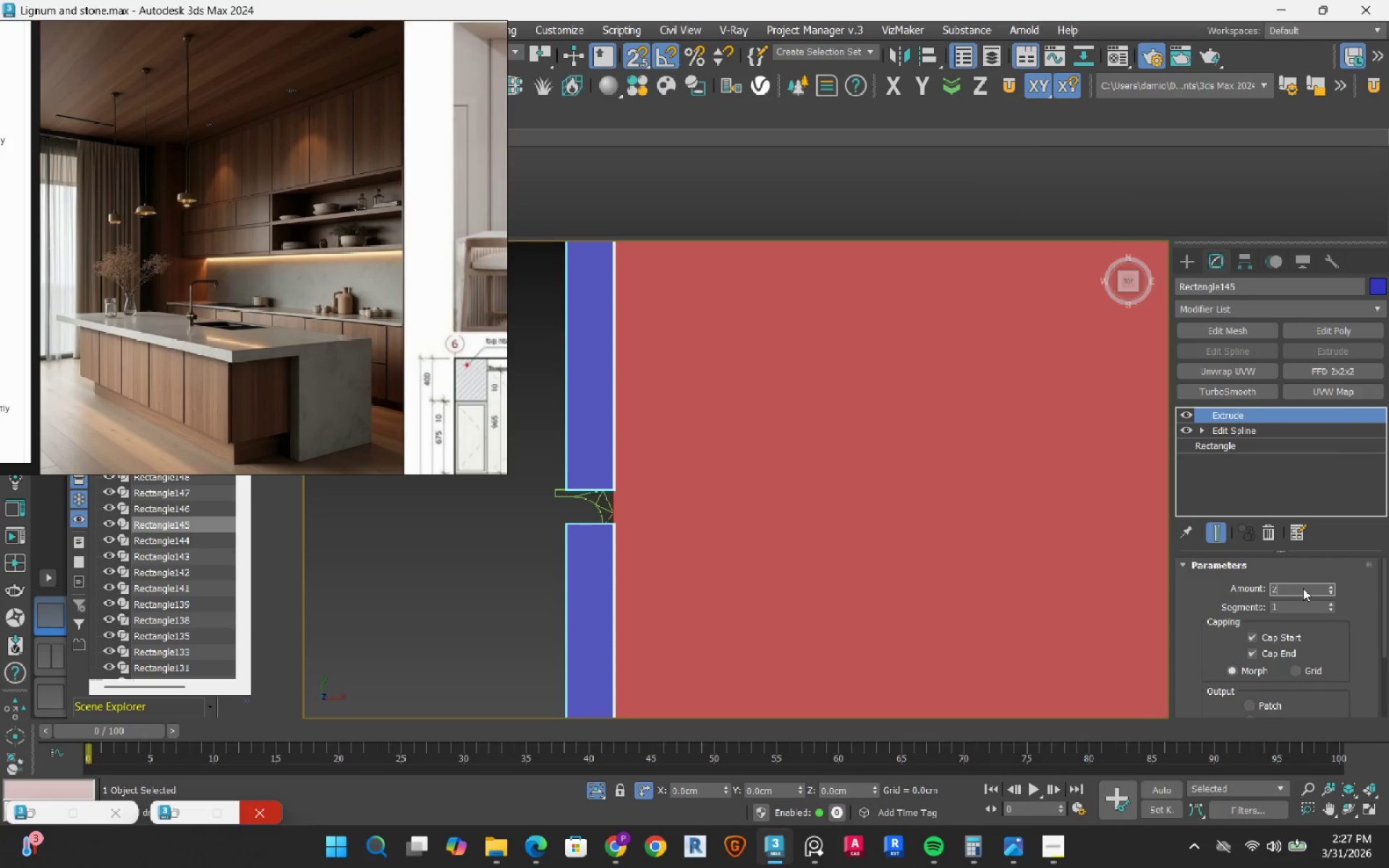 
key(NumpadDecimal)
 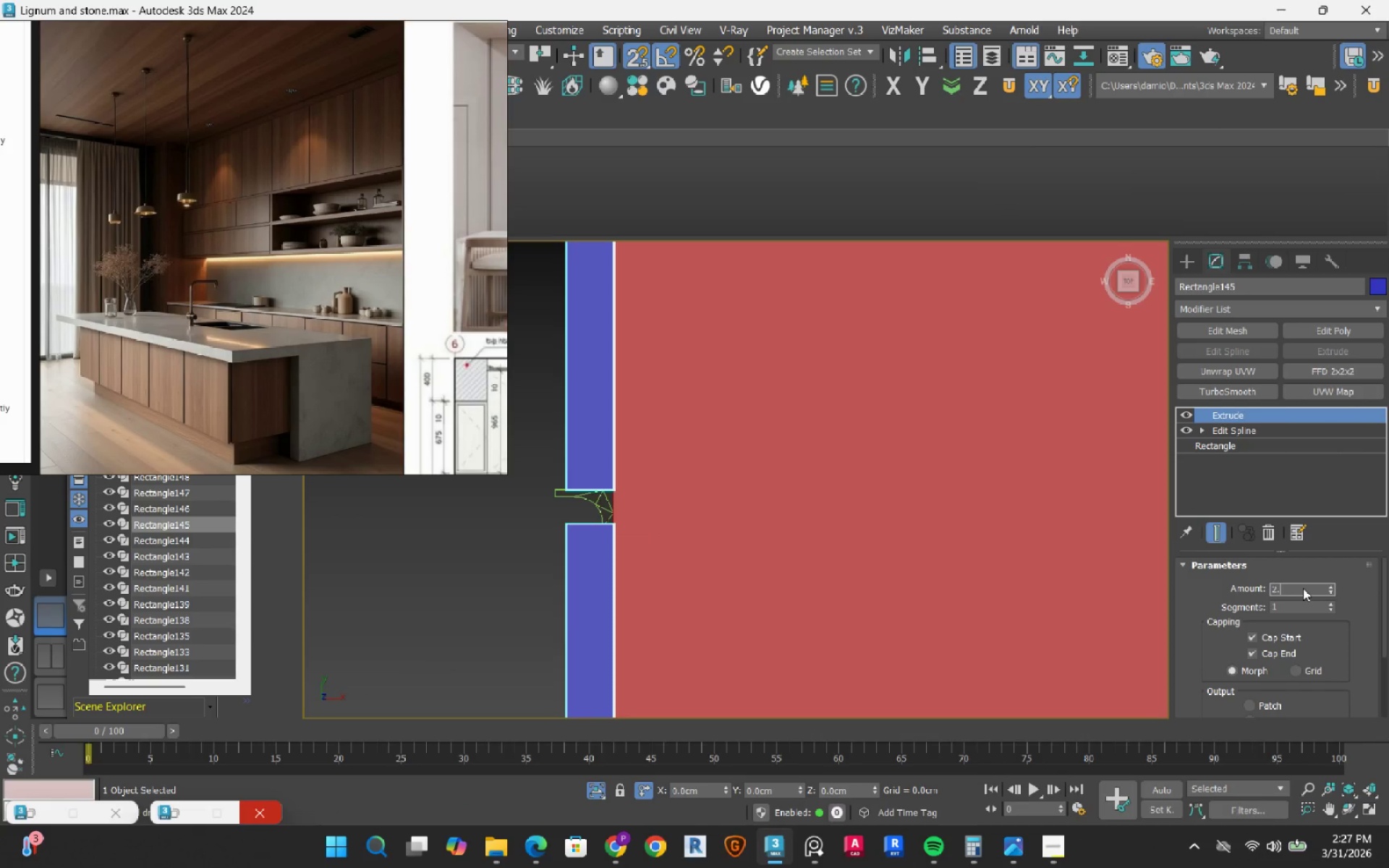 
key(Numpad5)
 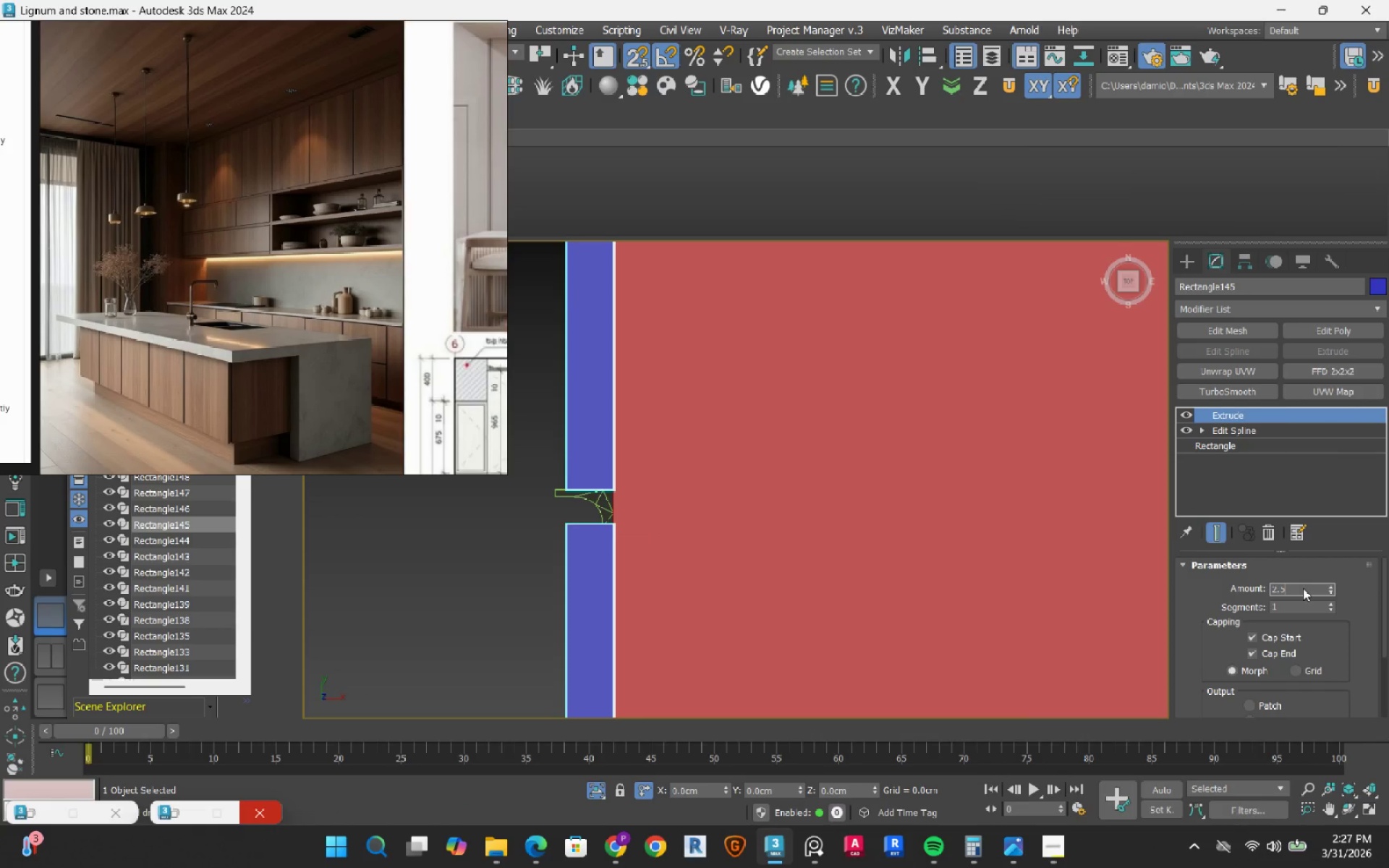 
key(NumpadEnter)
 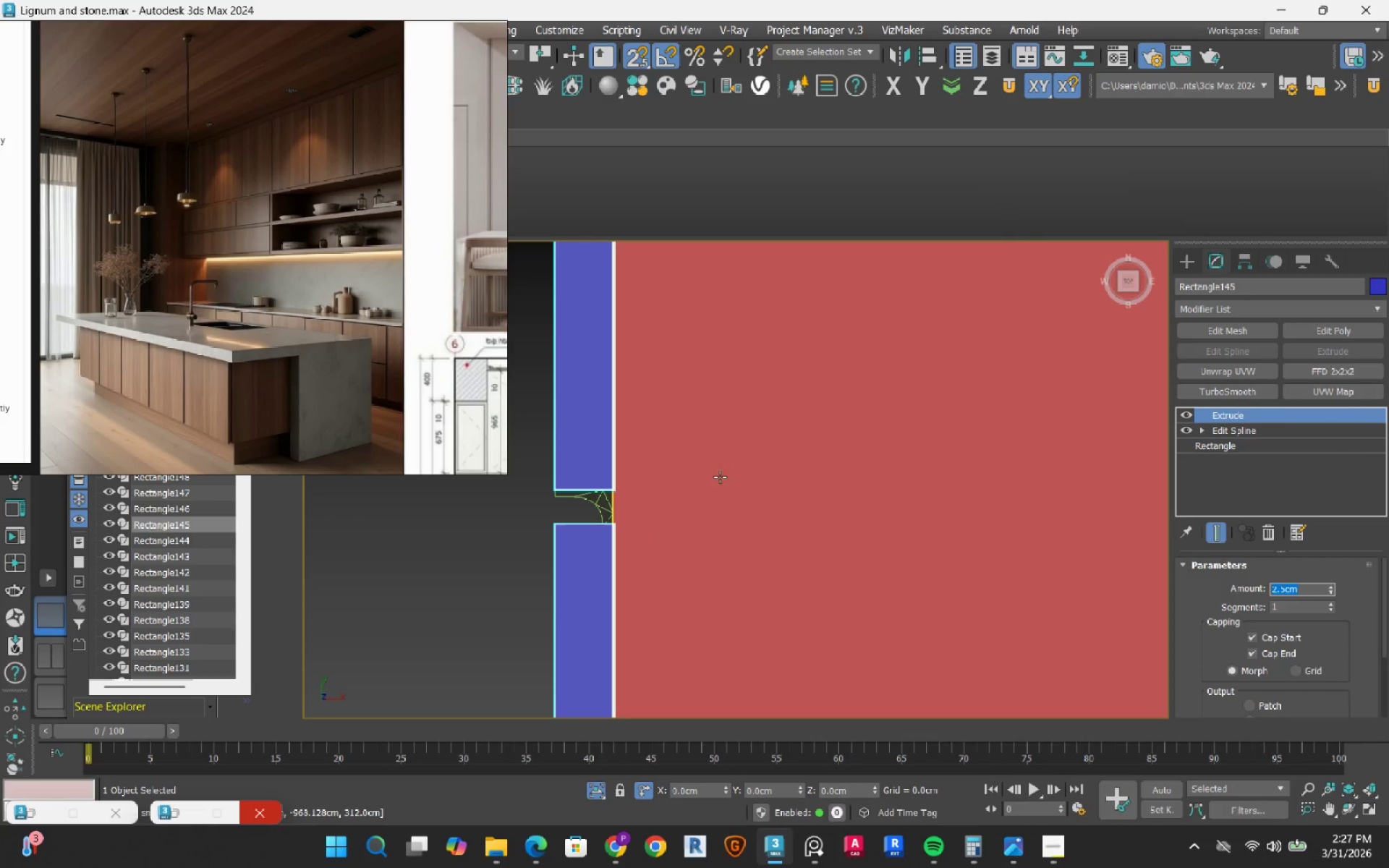 
scroll: coordinate [631, 483], scroll_direction: up, amount: 1.0
 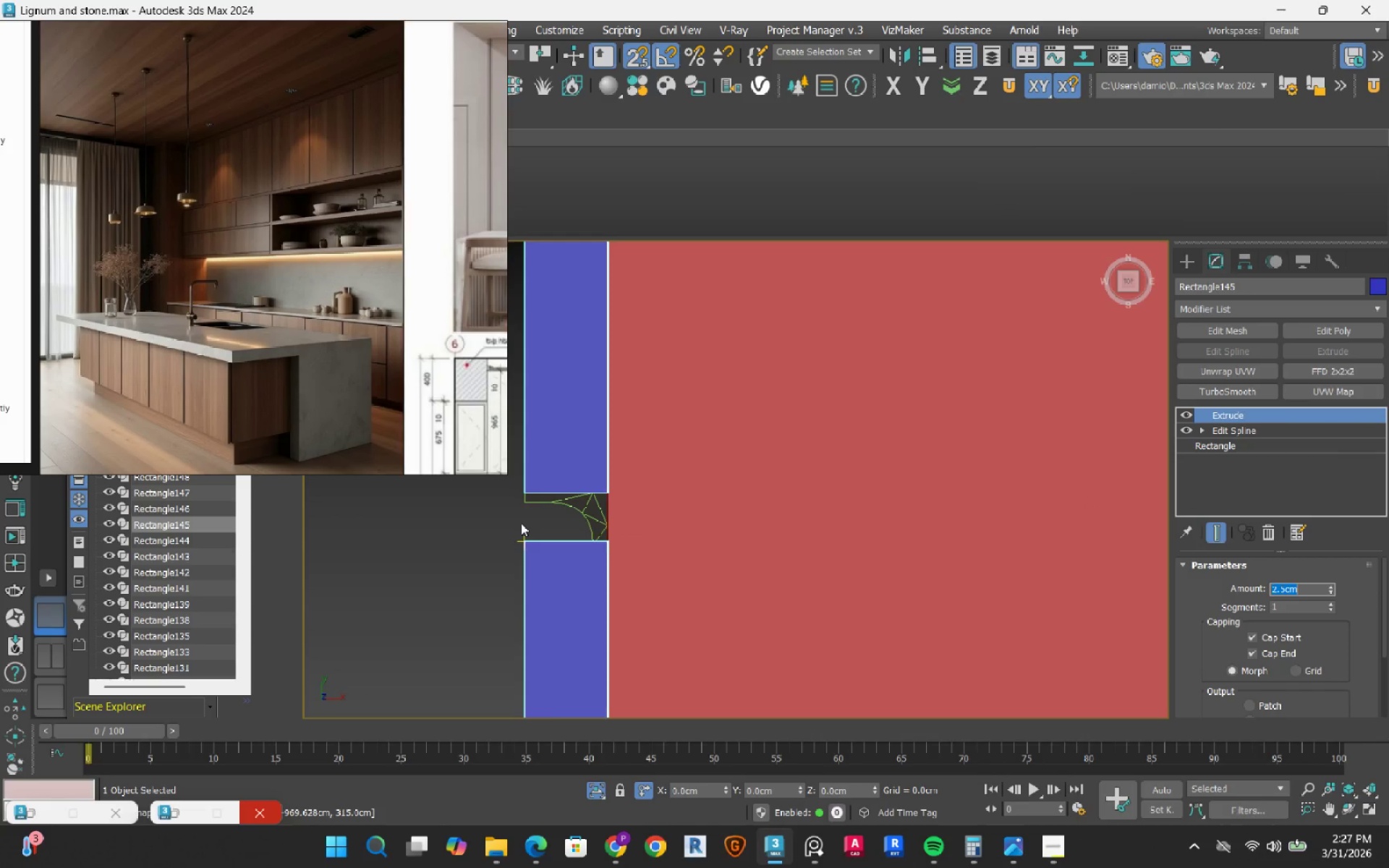 
hold_key(key=AltLeft, duration=0.57)
 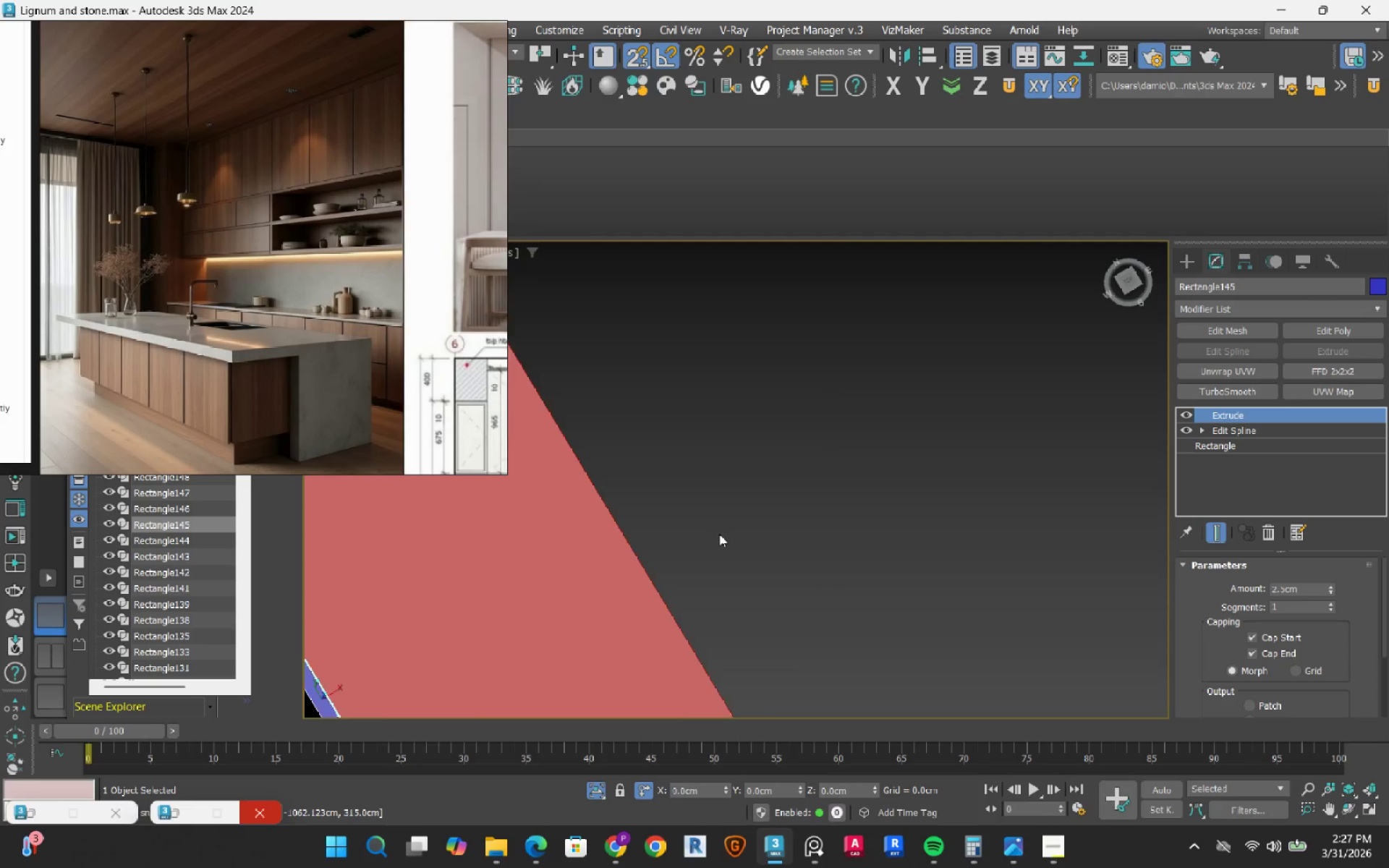 
scroll: coordinate [521, 523], scroll_direction: down, amount: 5.0
 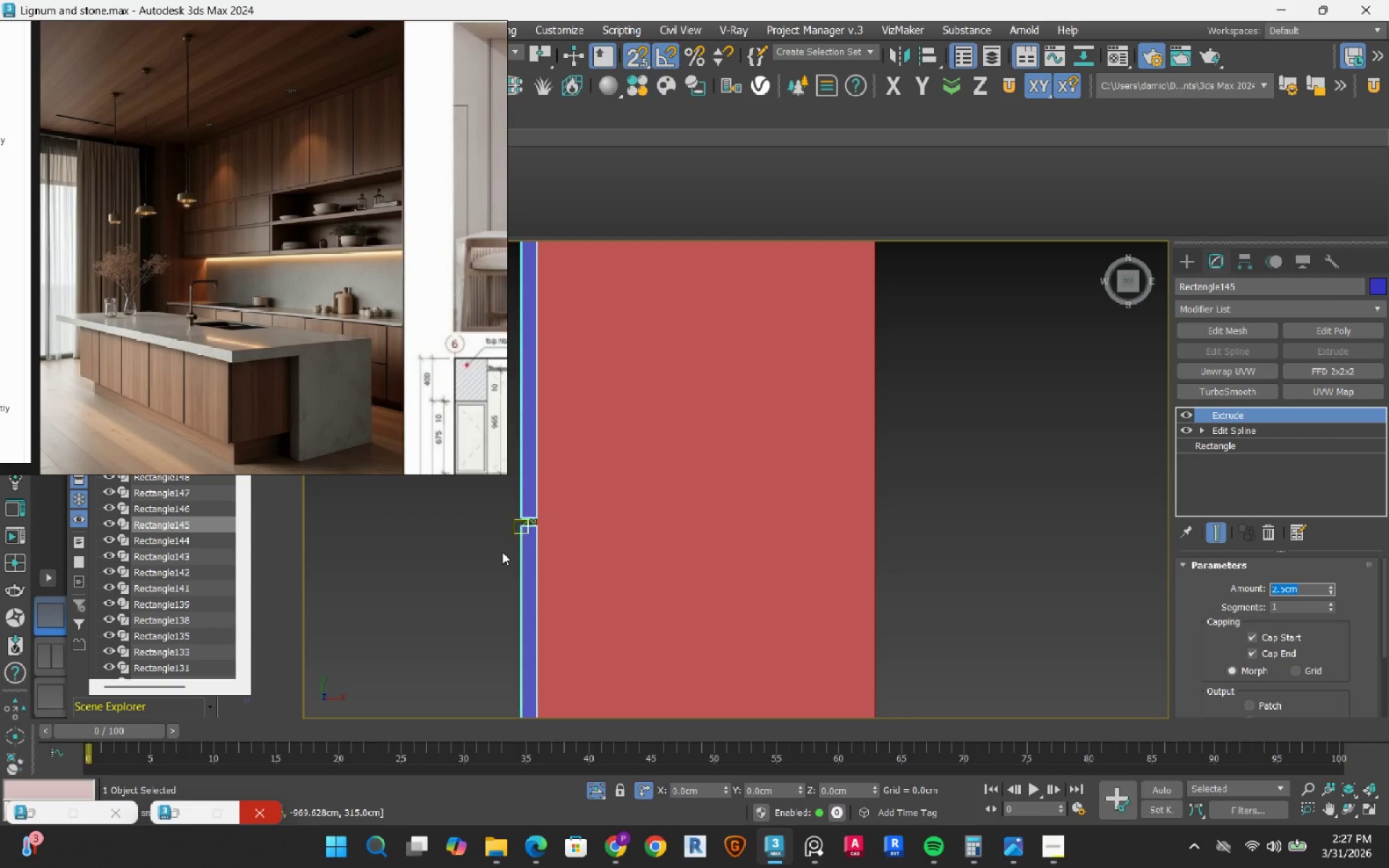 
hold_key(key=AltLeft, duration=0.56)
 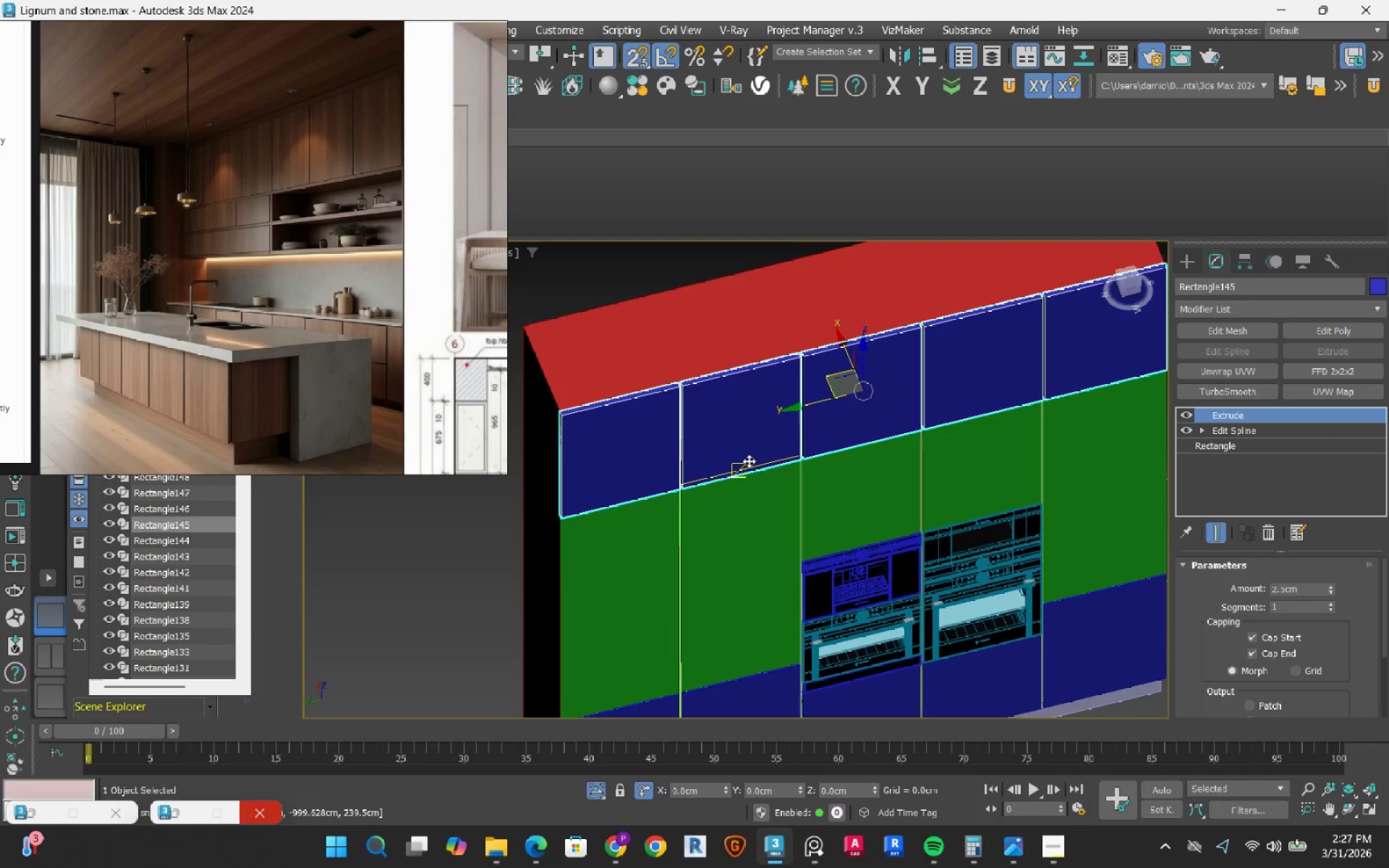 
scroll: coordinate [749, 534], scroll_direction: down, amount: 3.0
 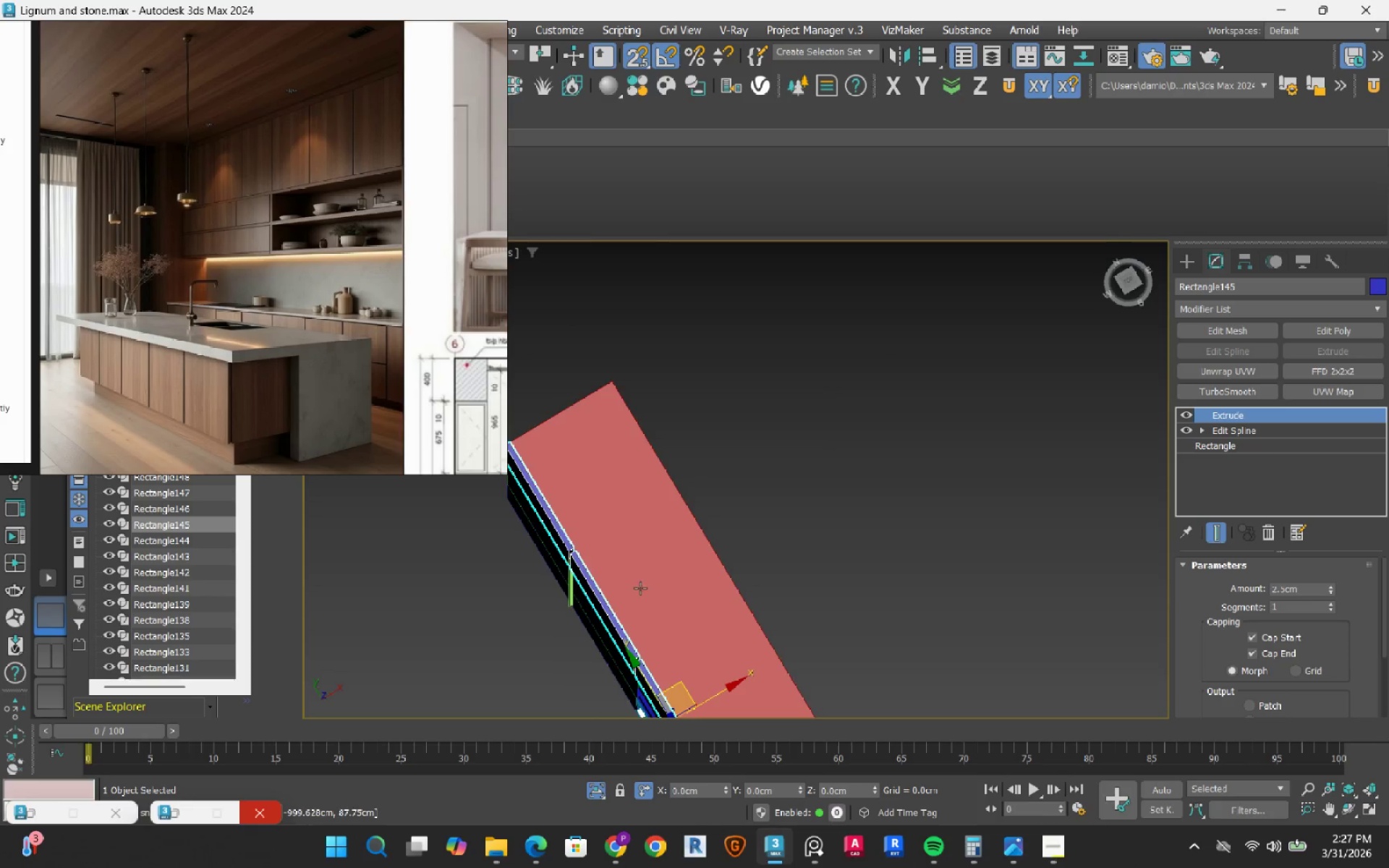 
hold_key(key=AltLeft, duration=0.9)
 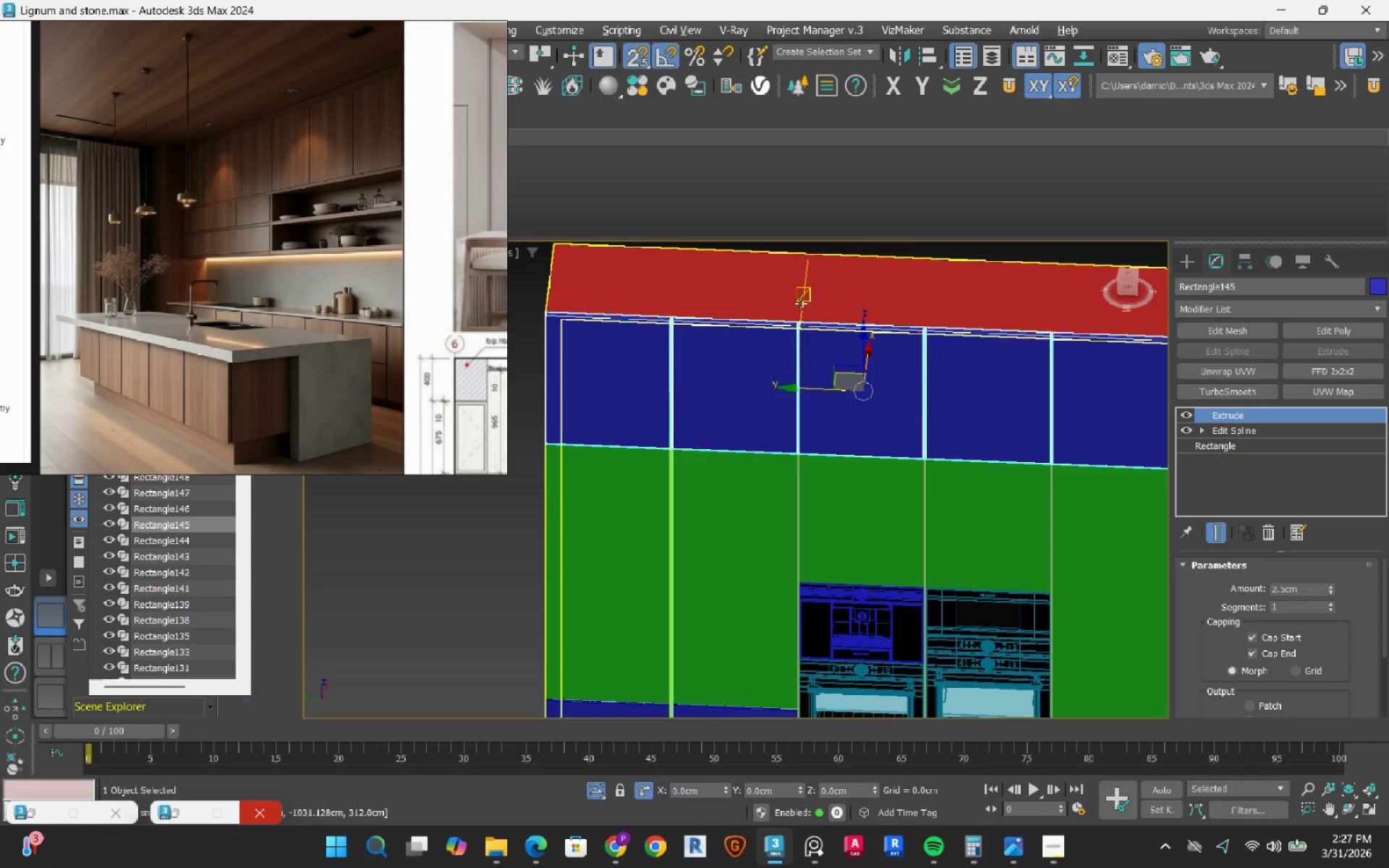 
scroll: coordinate [791, 420], scroll_direction: up, amount: 1.0
 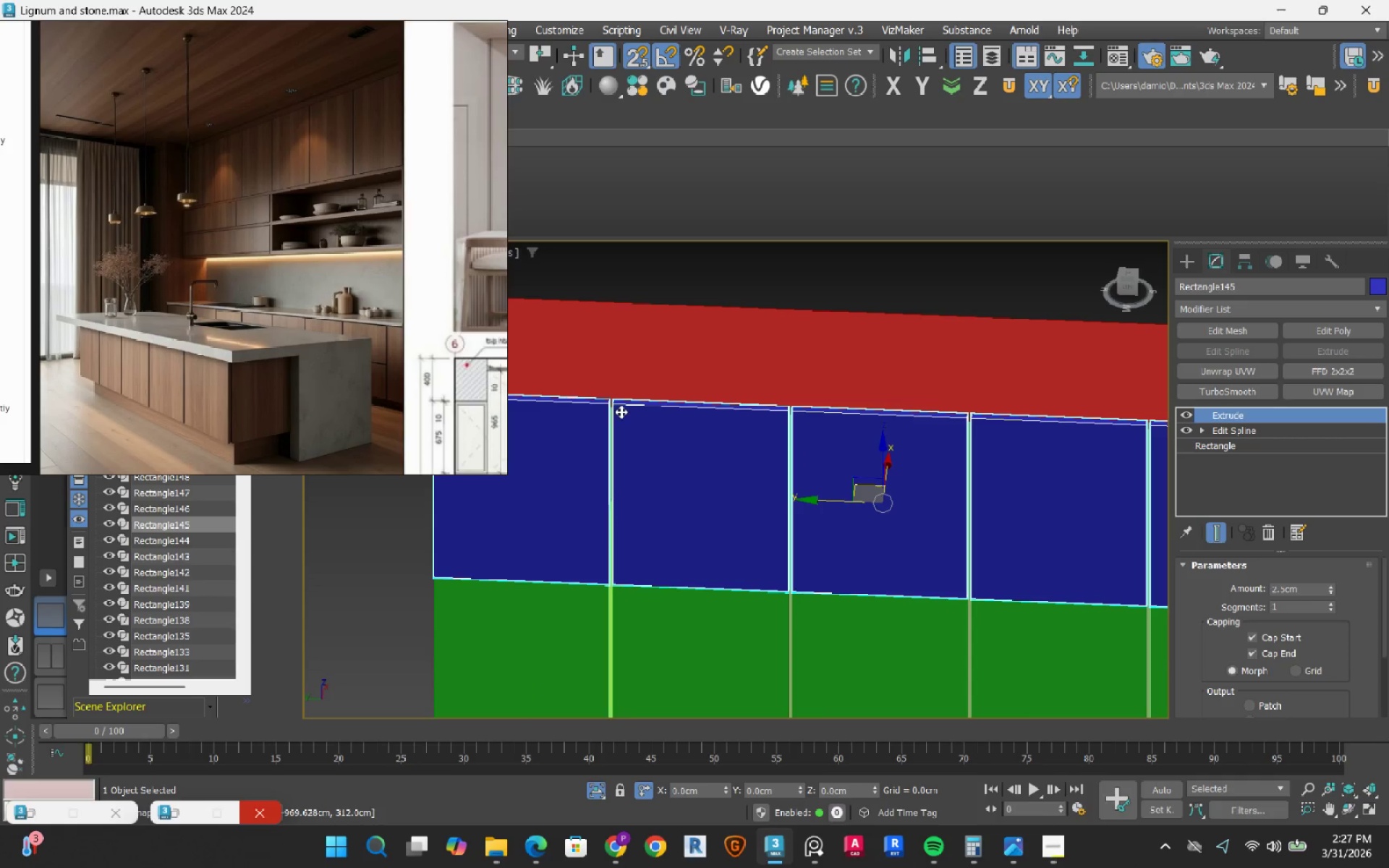 
scroll: coordinate [973, 370], scroll_direction: down, amount: 4.0
 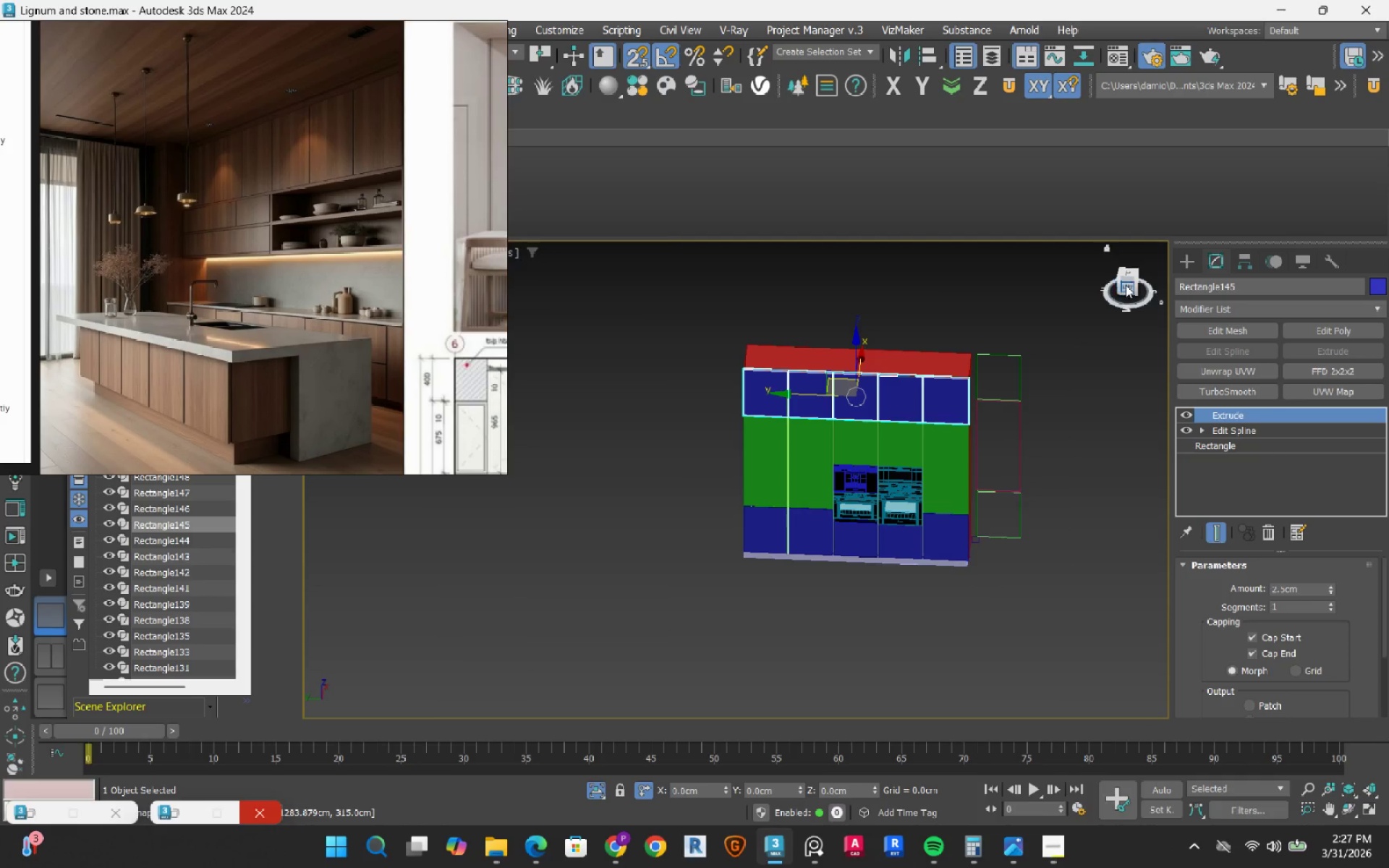 
left_click([1127, 286])
 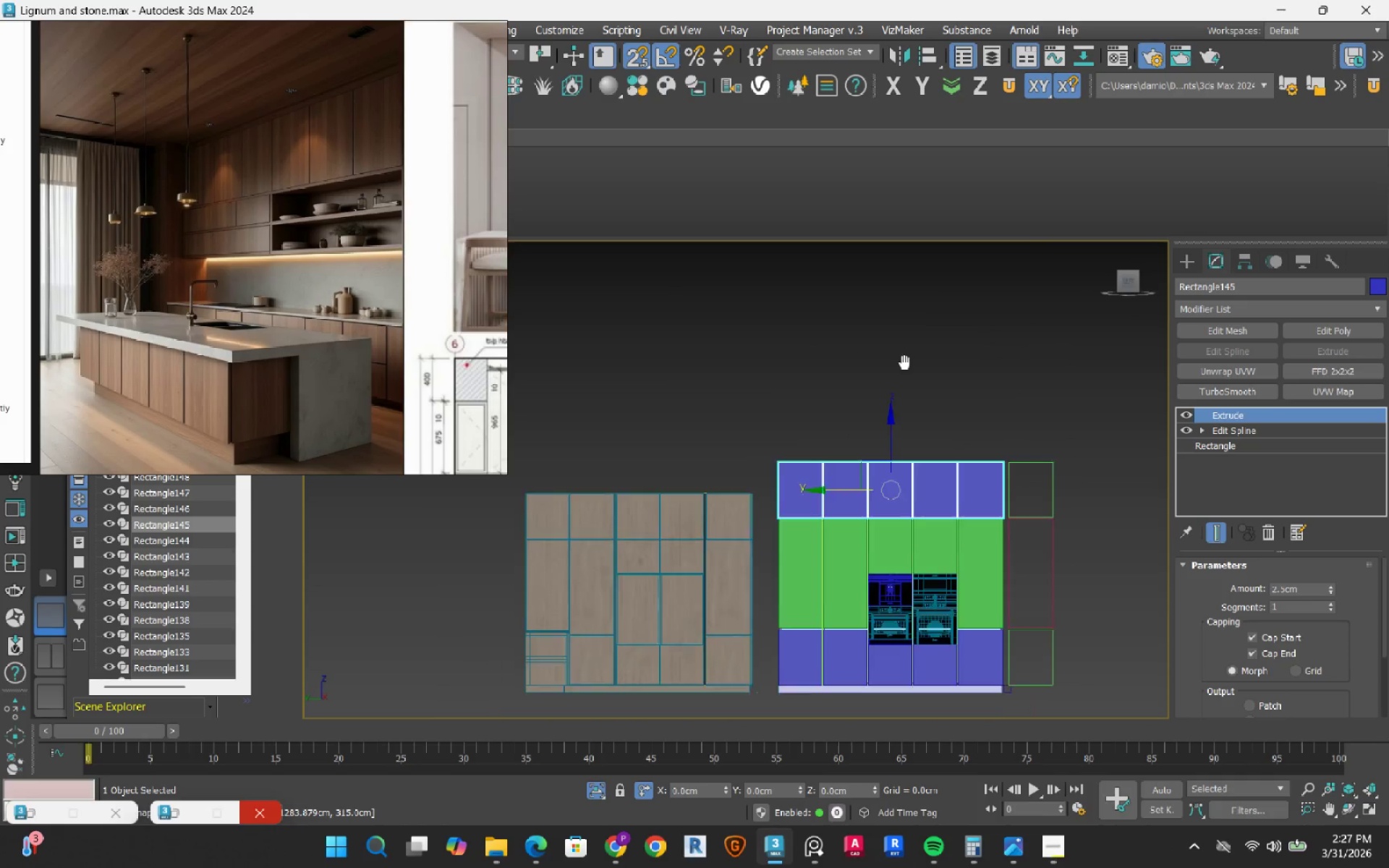 
scroll: coordinate [870, 543], scroll_direction: up, amount: 4.0
 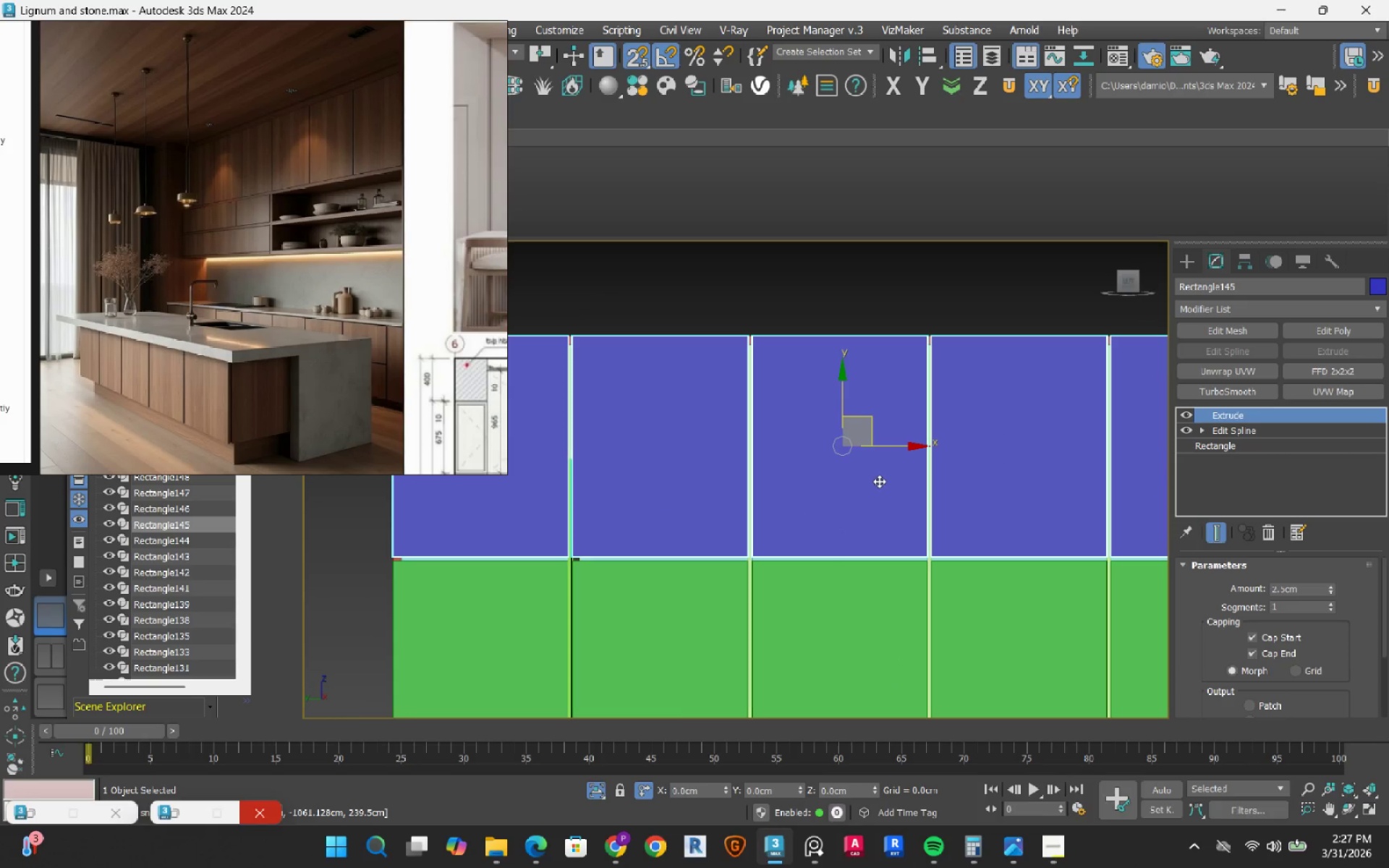 
key(F3)
 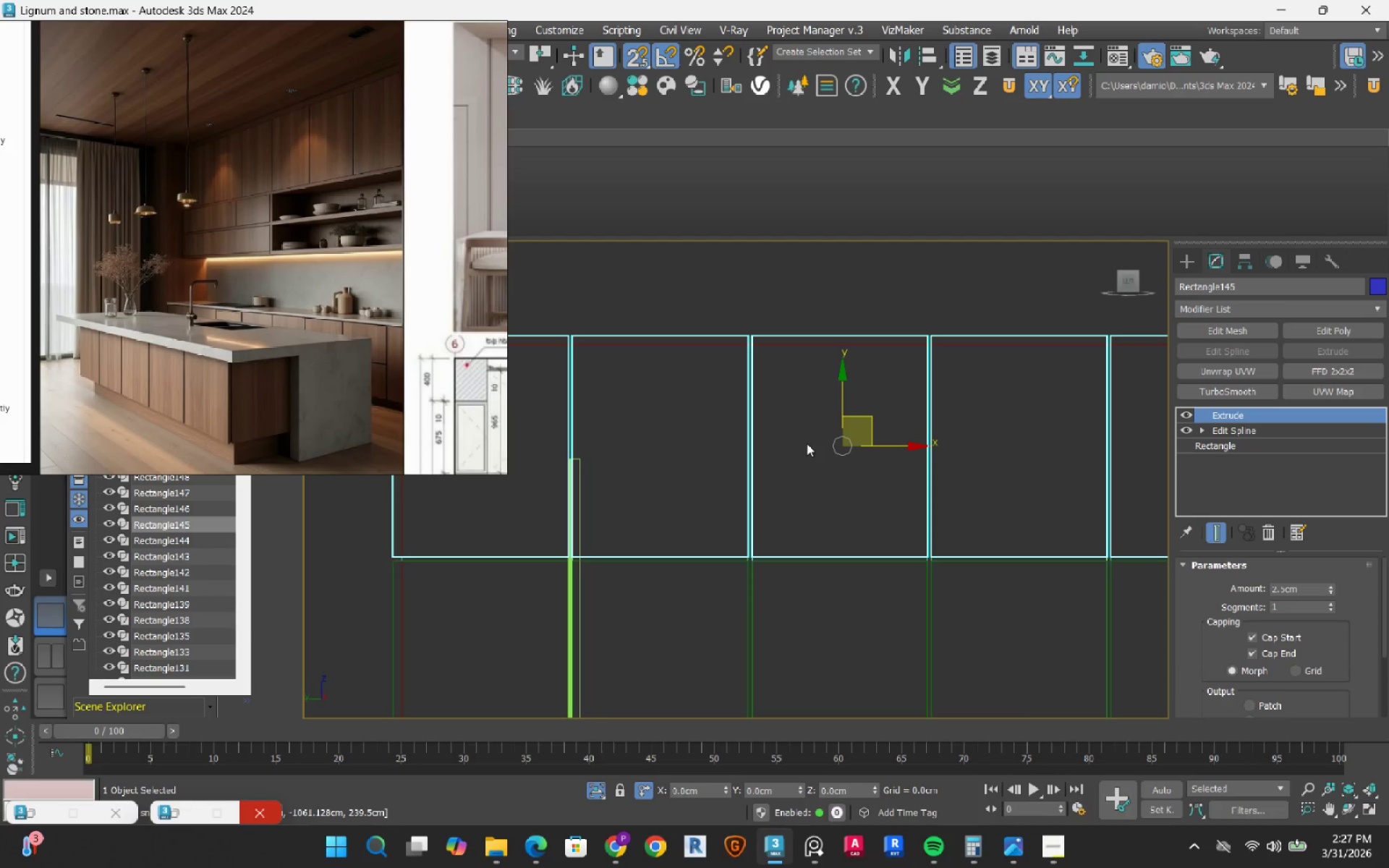 
scroll: coordinate [779, 433], scroll_direction: down, amount: 3.0
 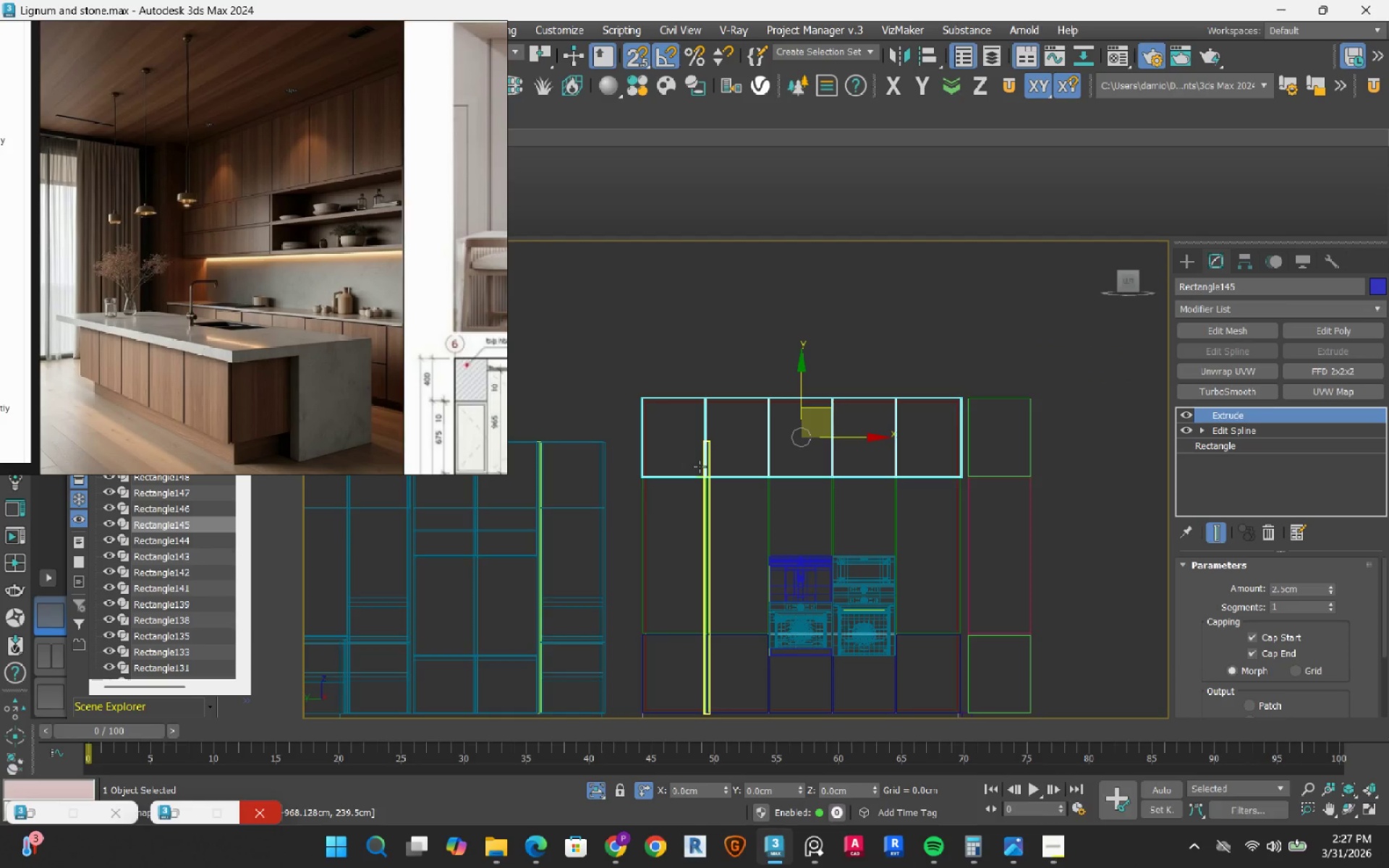 
scroll: coordinate [718, 453], scroll_direction: up, amount: 6.0
 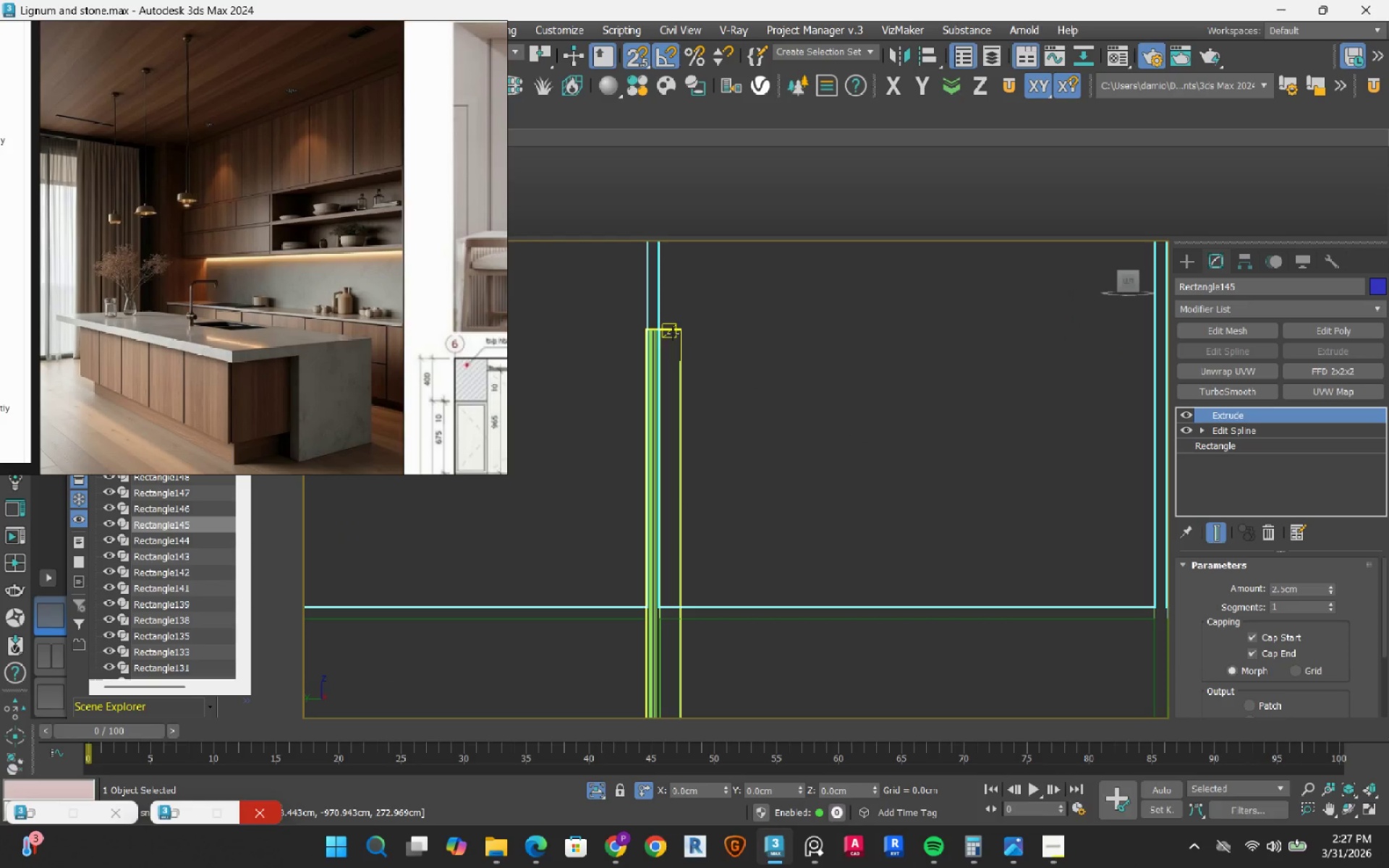 
left_click([673, 333])
 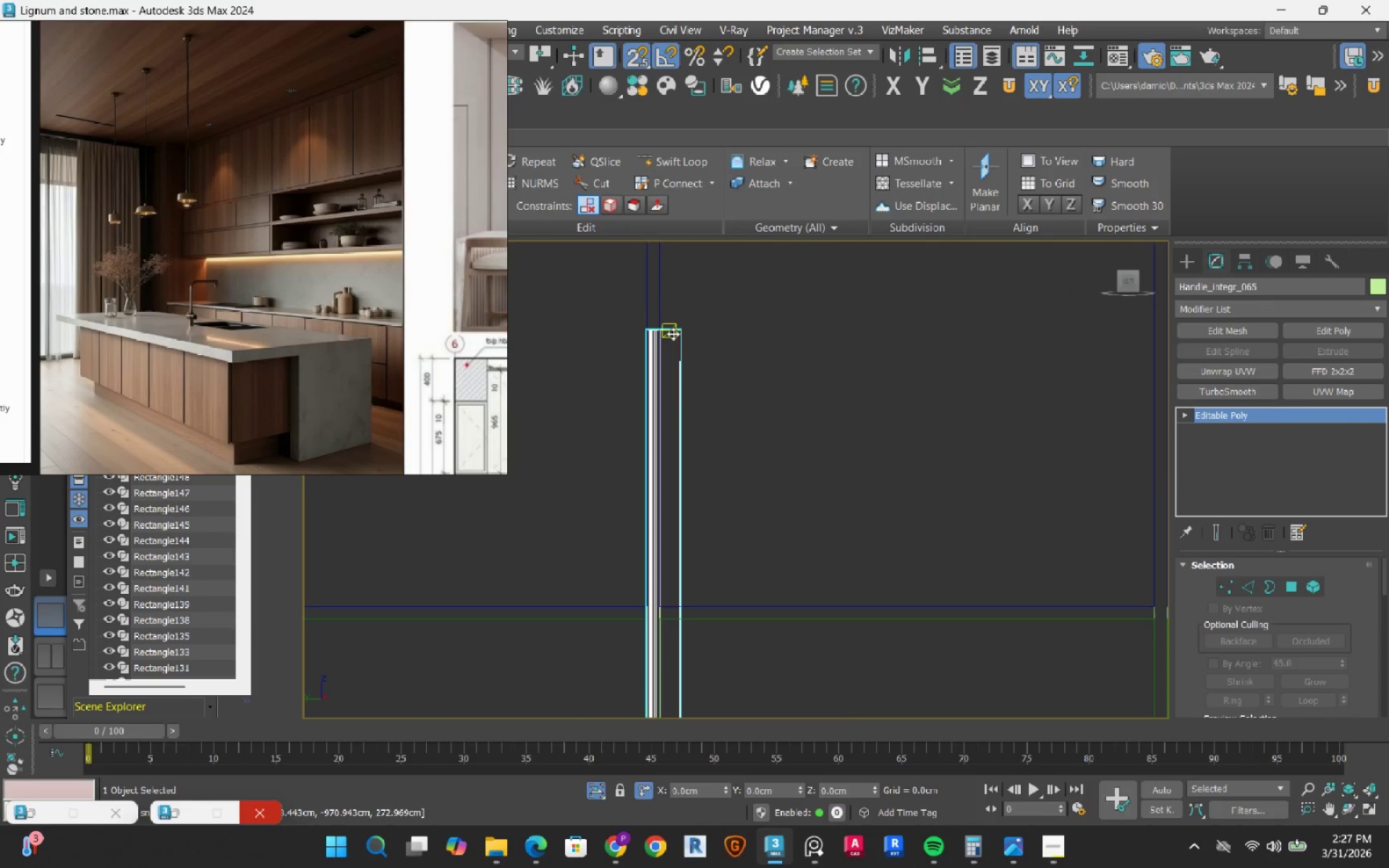 
scroll: coordinate [673, 333], scroll_direction: down, amount: 6.0
 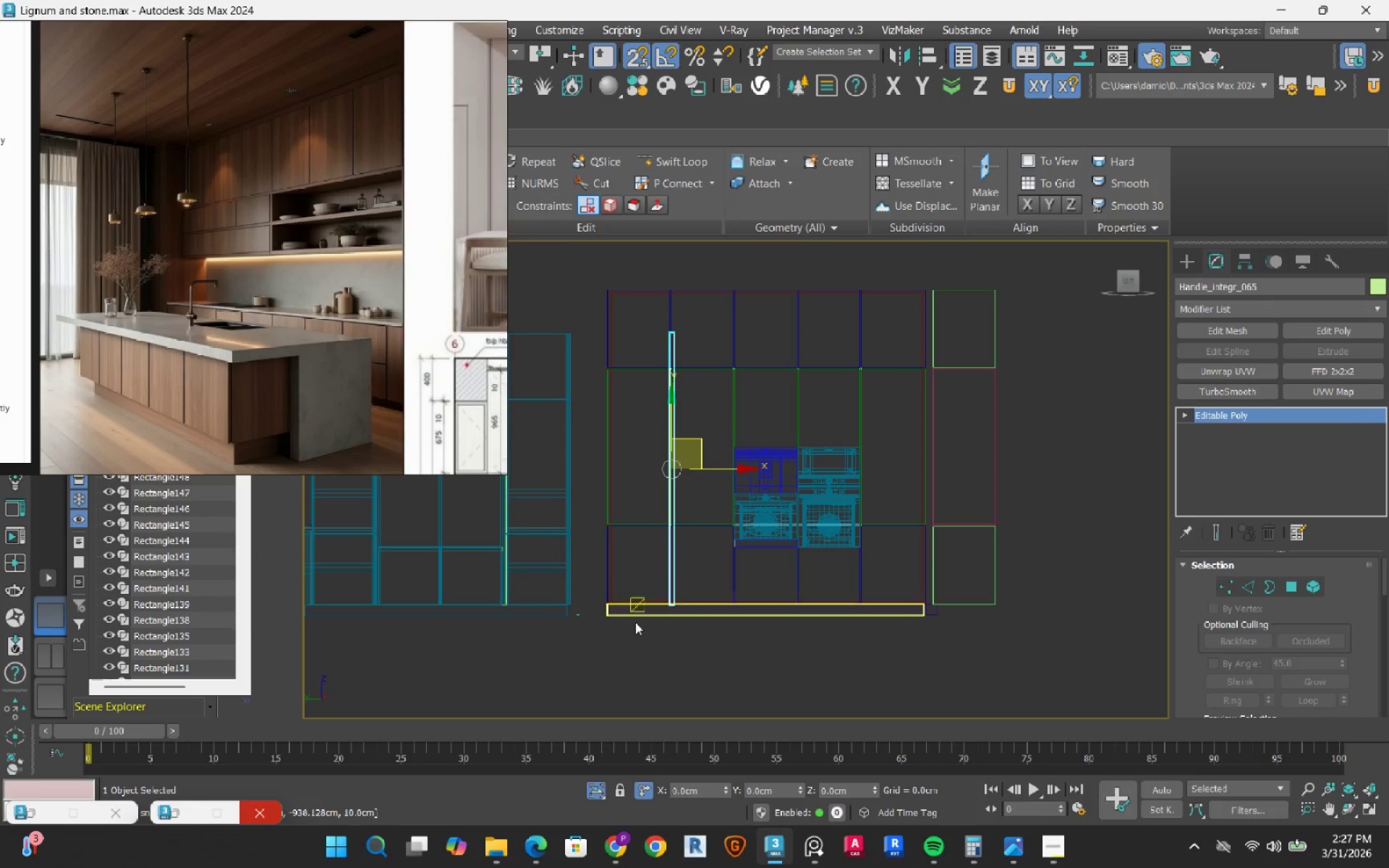 
scroll: coordinate [743, 543], scroll_direction: up, amount: 11.0
 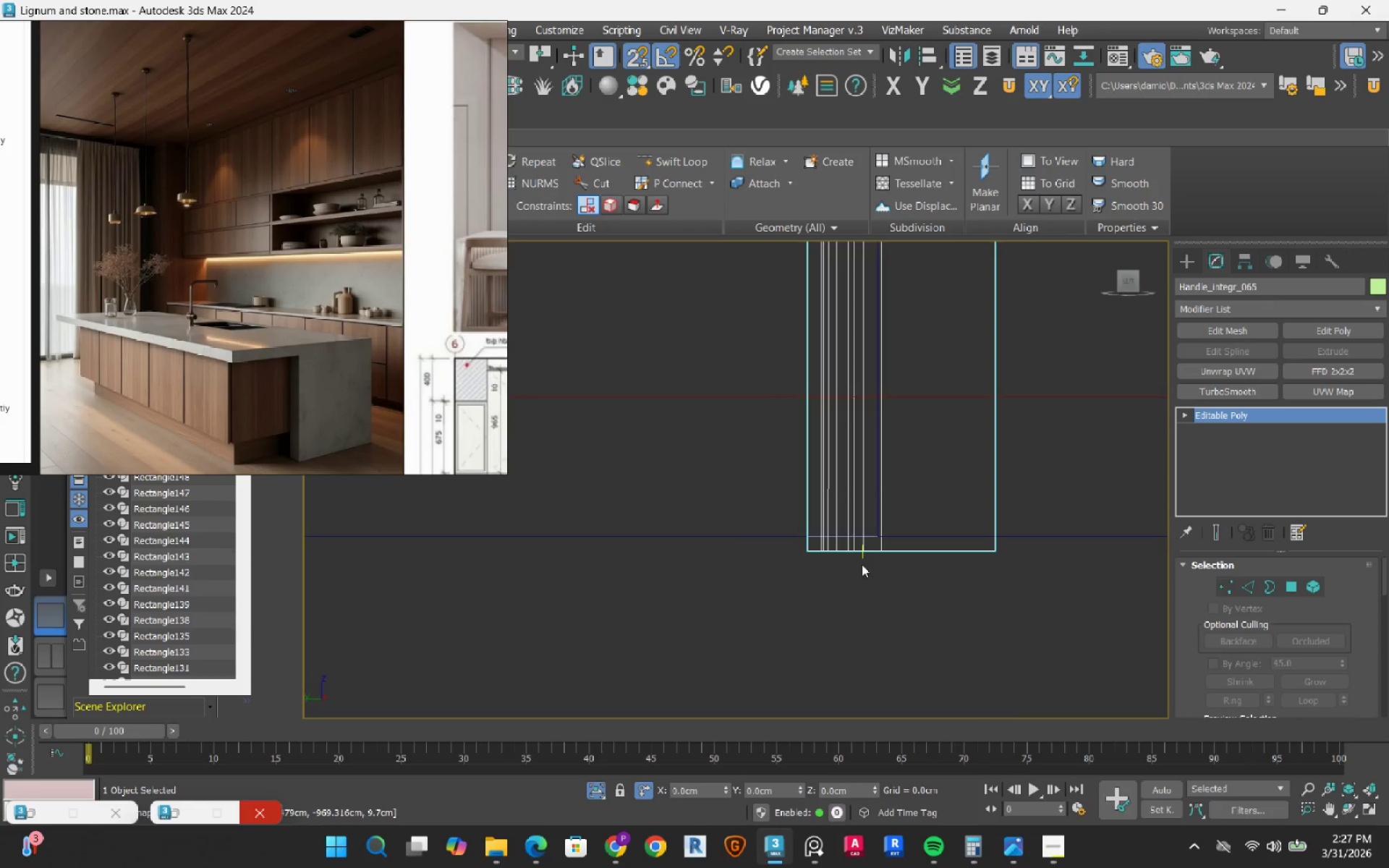 
scroll: coordinate [841, 582], scroll_direction: down, amount: 12.0
 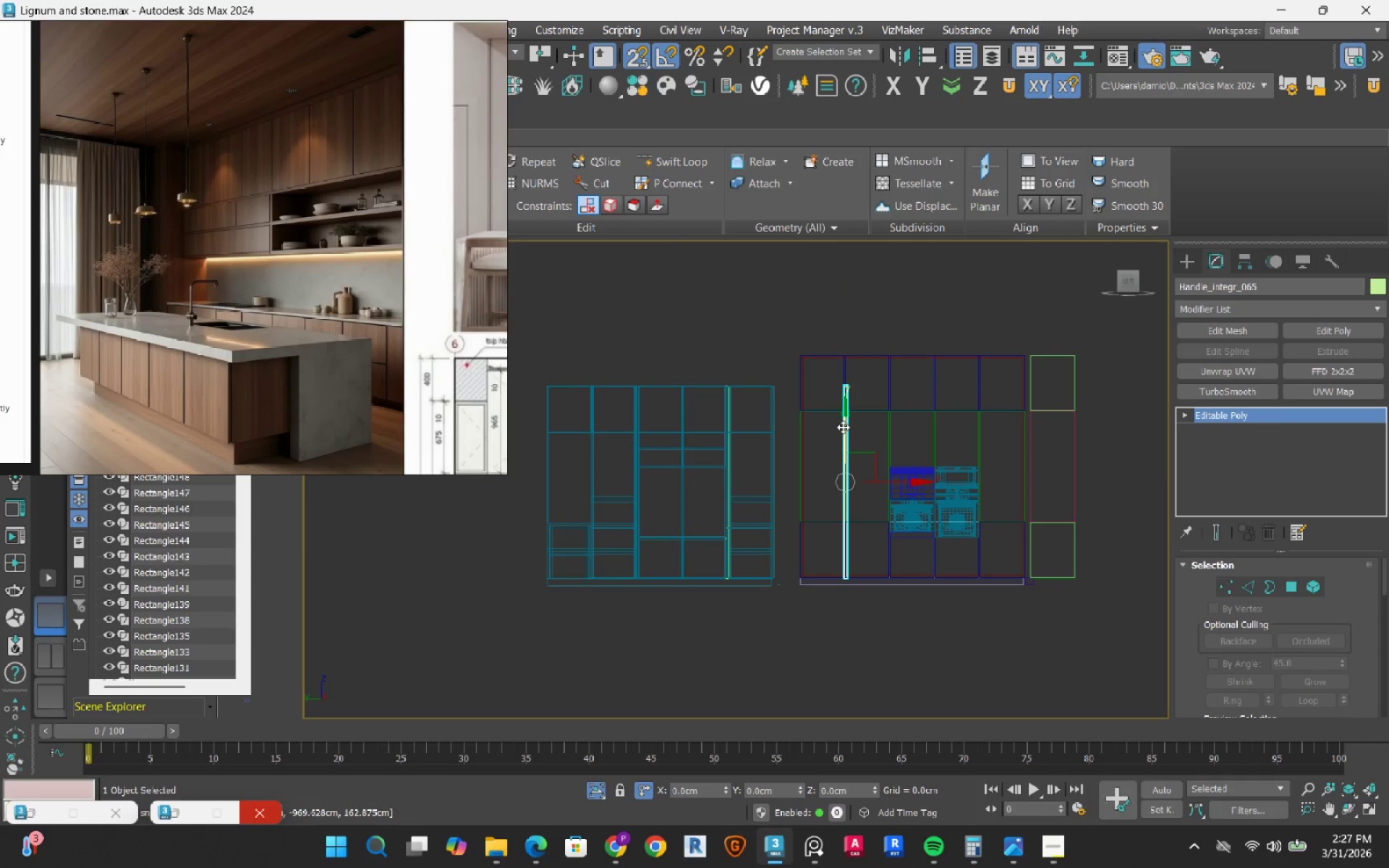 
left_click([843, 425])
 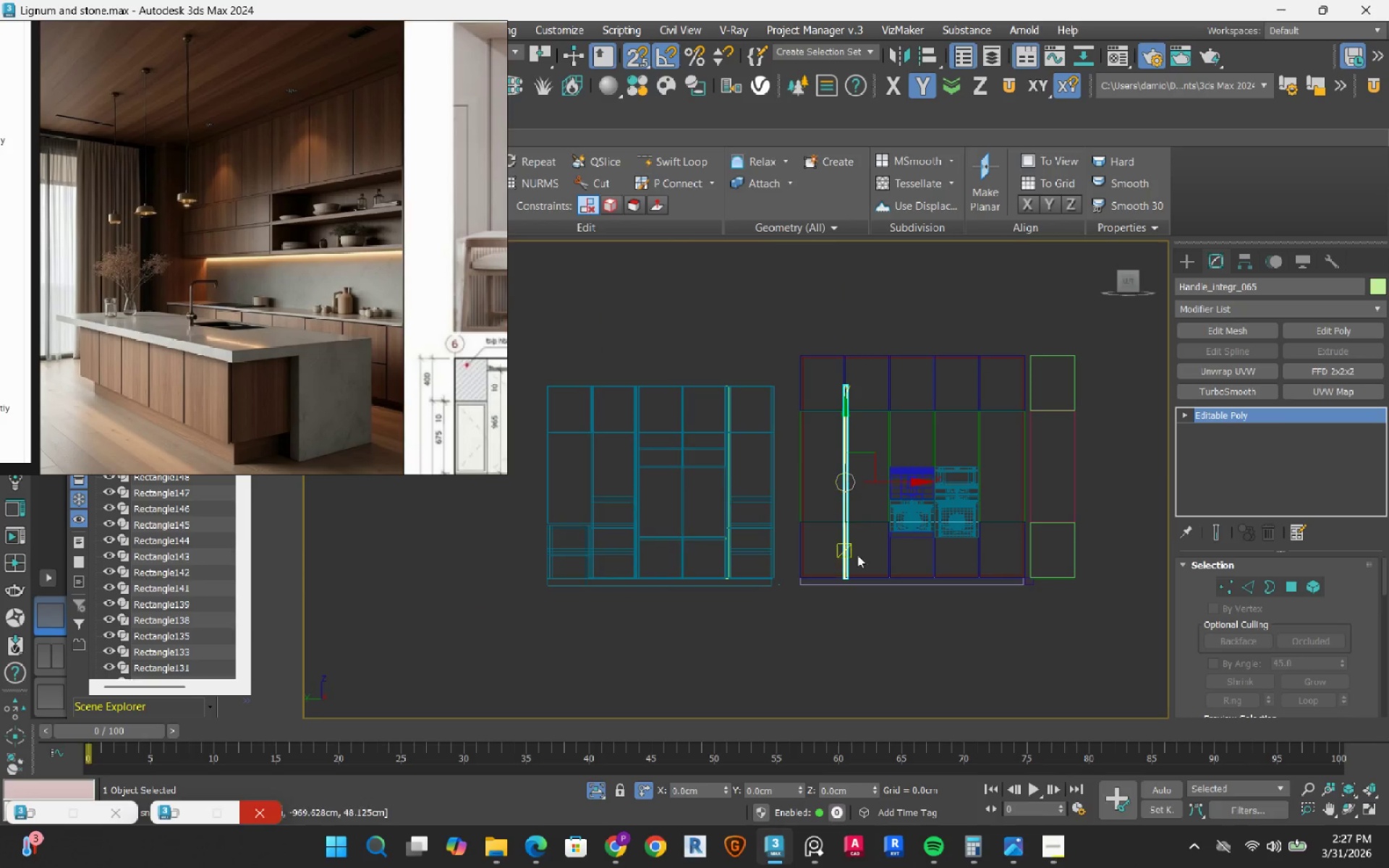 
scroll: coordinate [853, 518], scroll_direction: up, amount: 15.0
 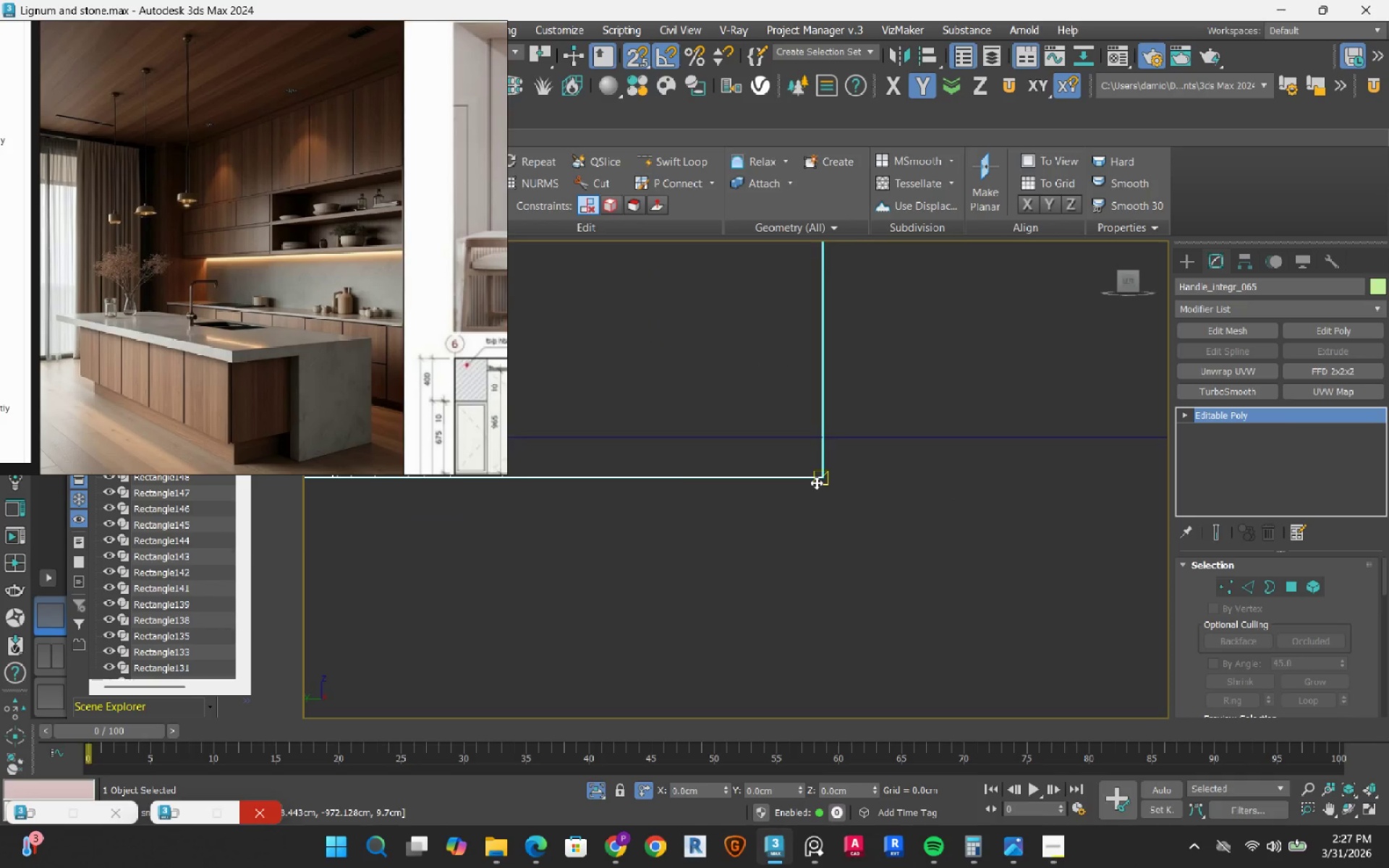 
left_click_drag(start_coordinate=[816, 482], to_coordinate=[816, 443])
 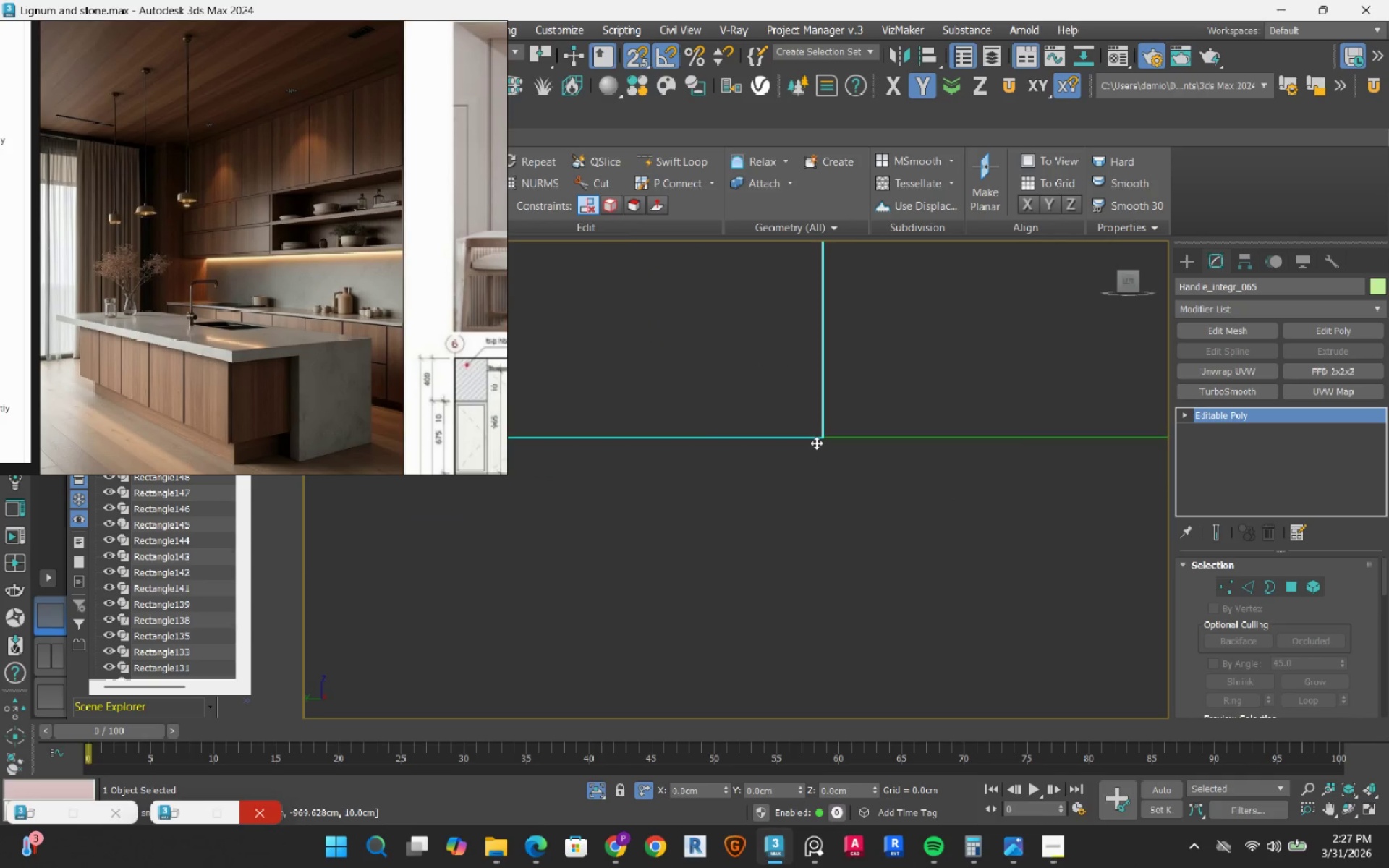 
scroll: coordinate [810, 498], scroll_direction: down, amount: 14.0
 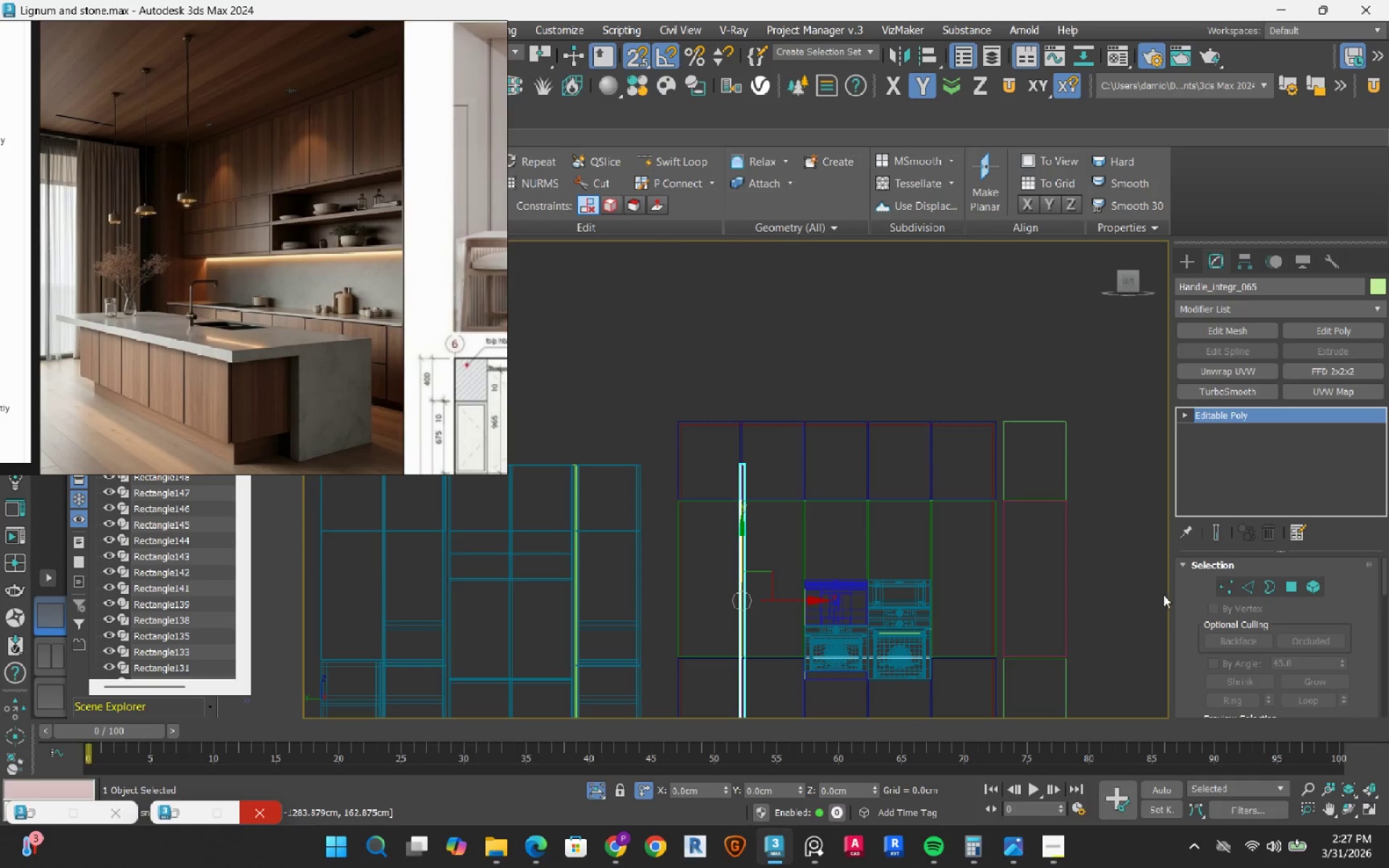 
left_click_drag(start_coordinate=[1220, 590], to_coordinate=[1212, 588])
 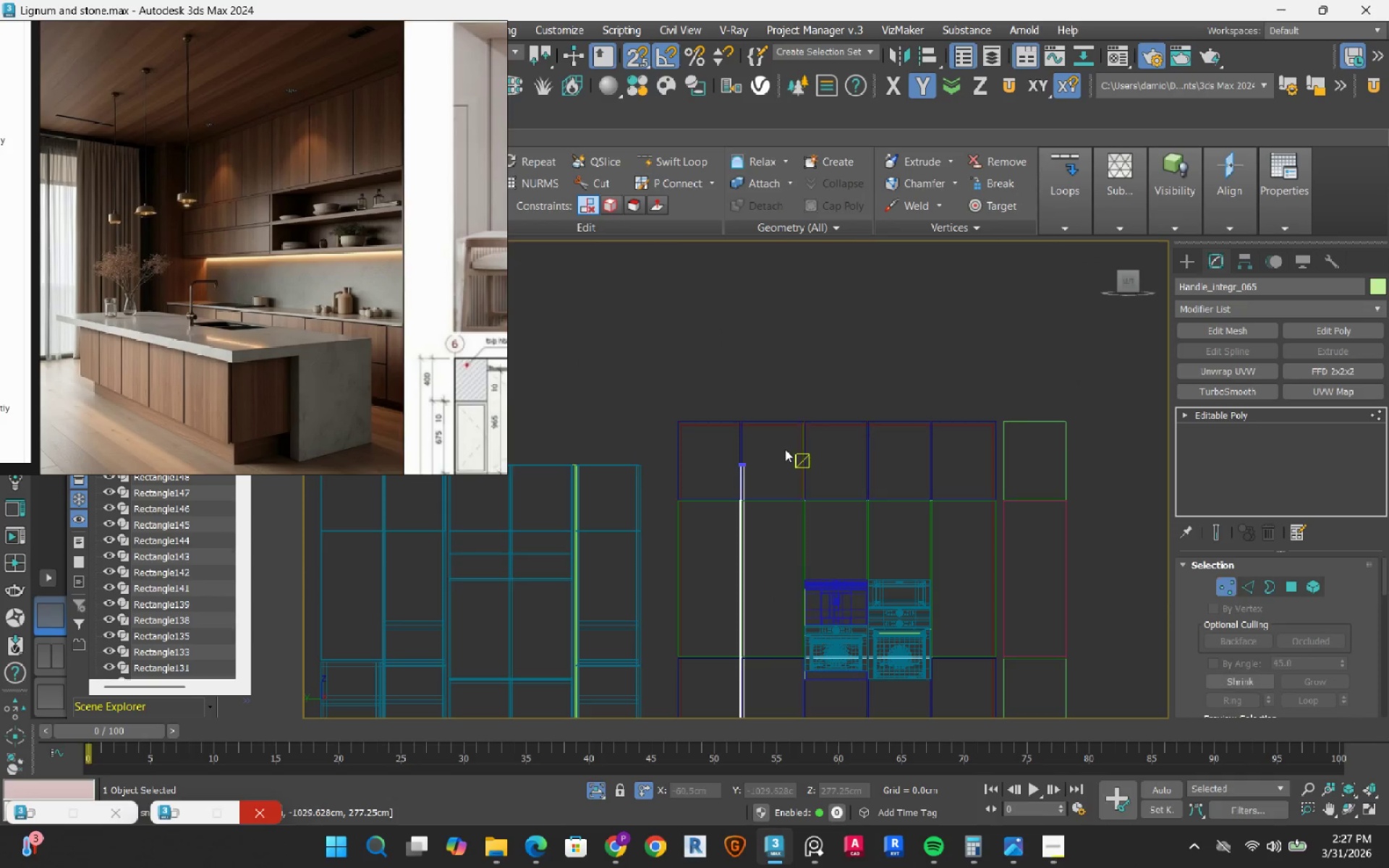 
scroll: coordinate [781, 449], scroll_direction: up, amount: 3.0
 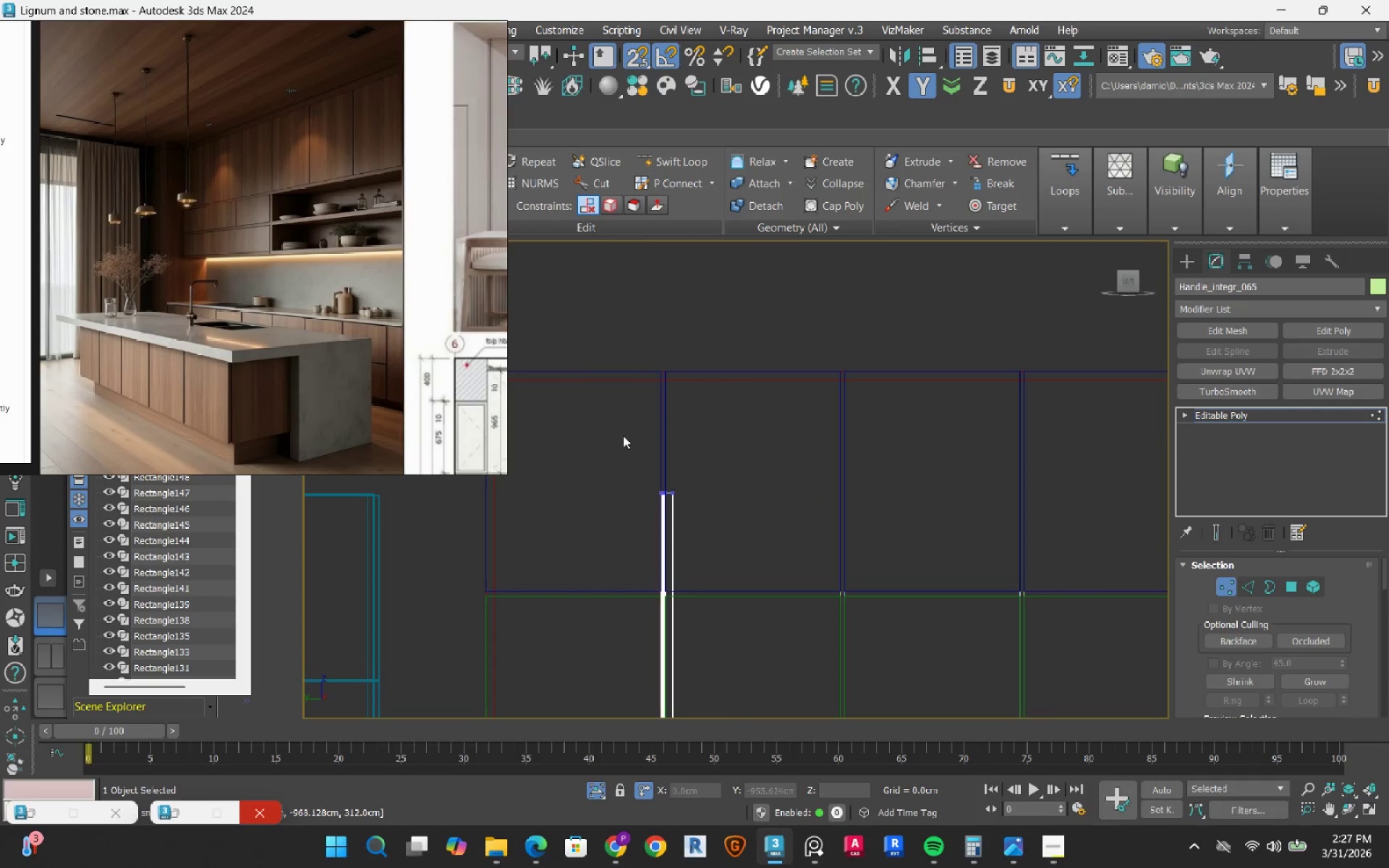 
left_click_drag(start_coordinate=[613, 441], to_coordinate=[783, 552])
 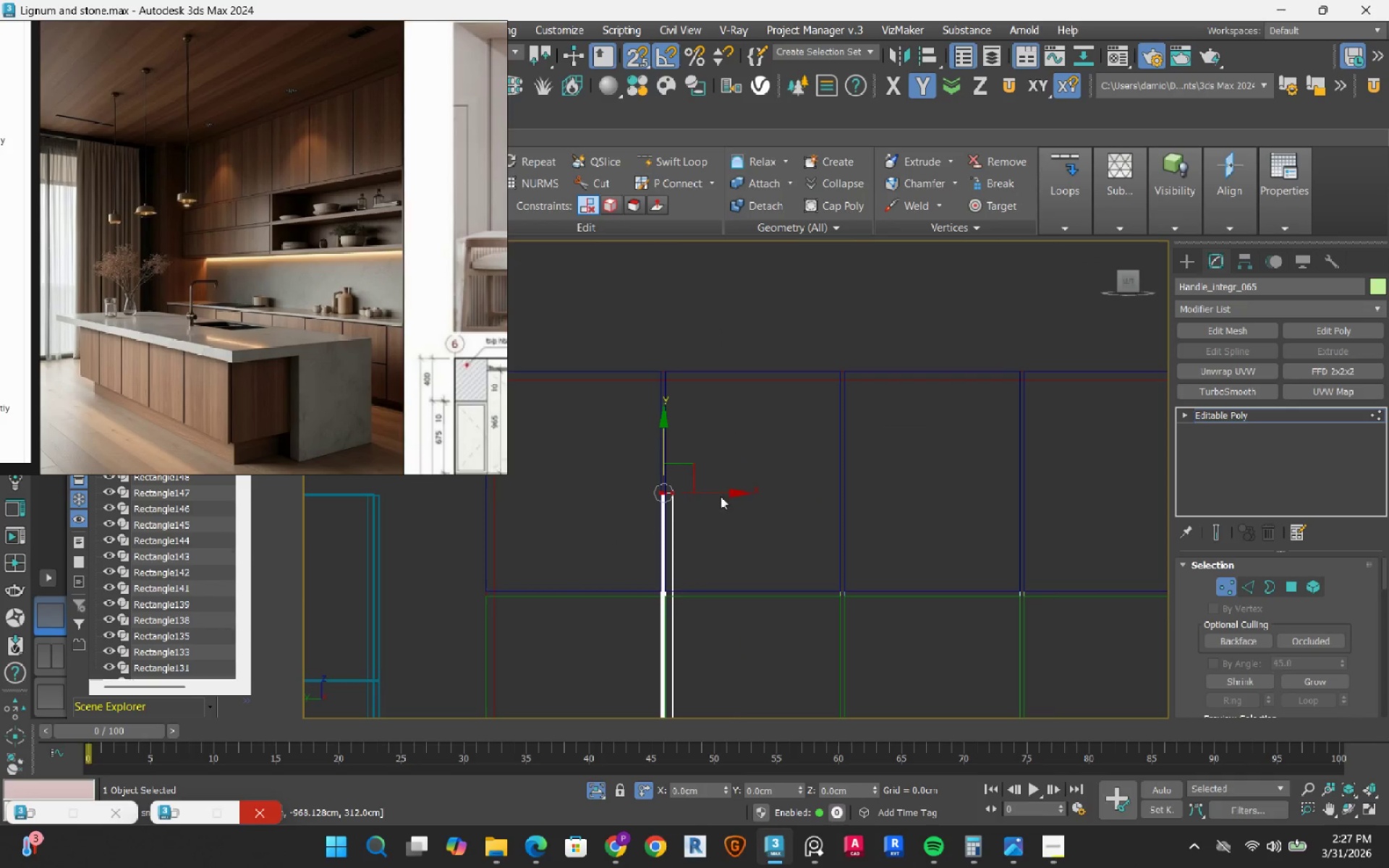 
scroll: coordinate [715, 493], scroll_direction: up, amount: 2.0
 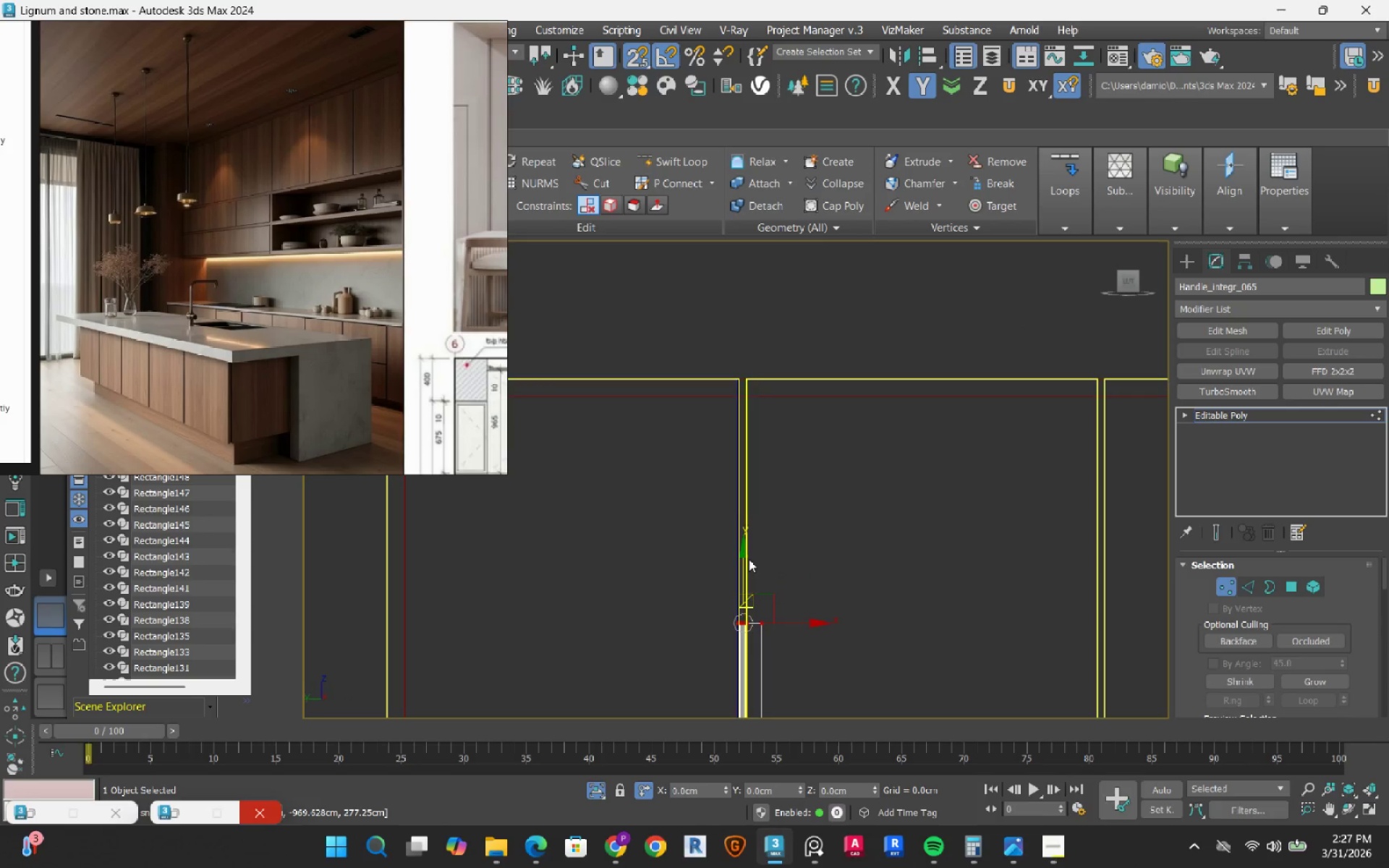 
left_click_drag(start_coordinate=[740, 565], to_coordinate=[698, 384])
 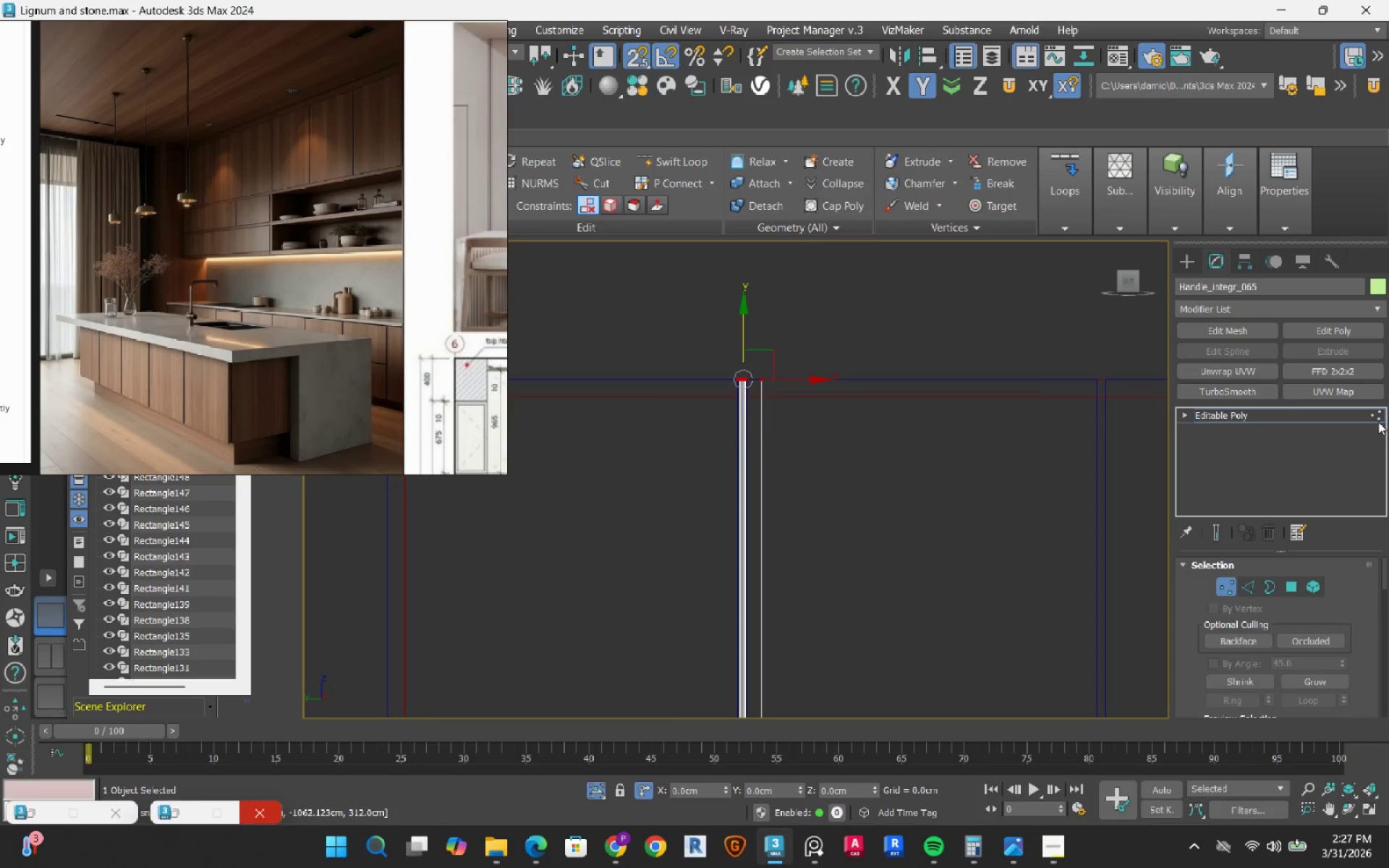 
left_click([1373, 414])
 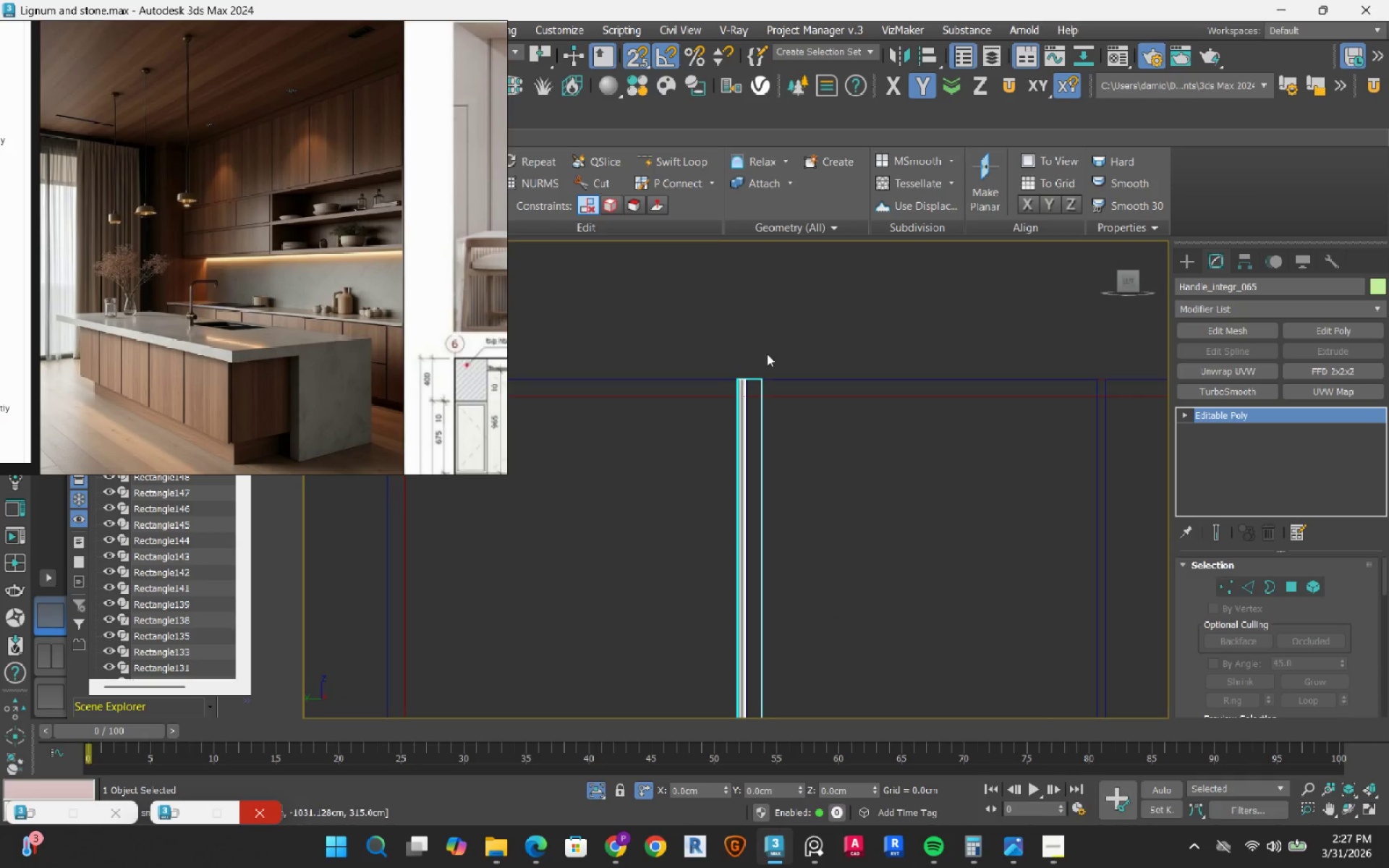 
left_click([858, 283])
 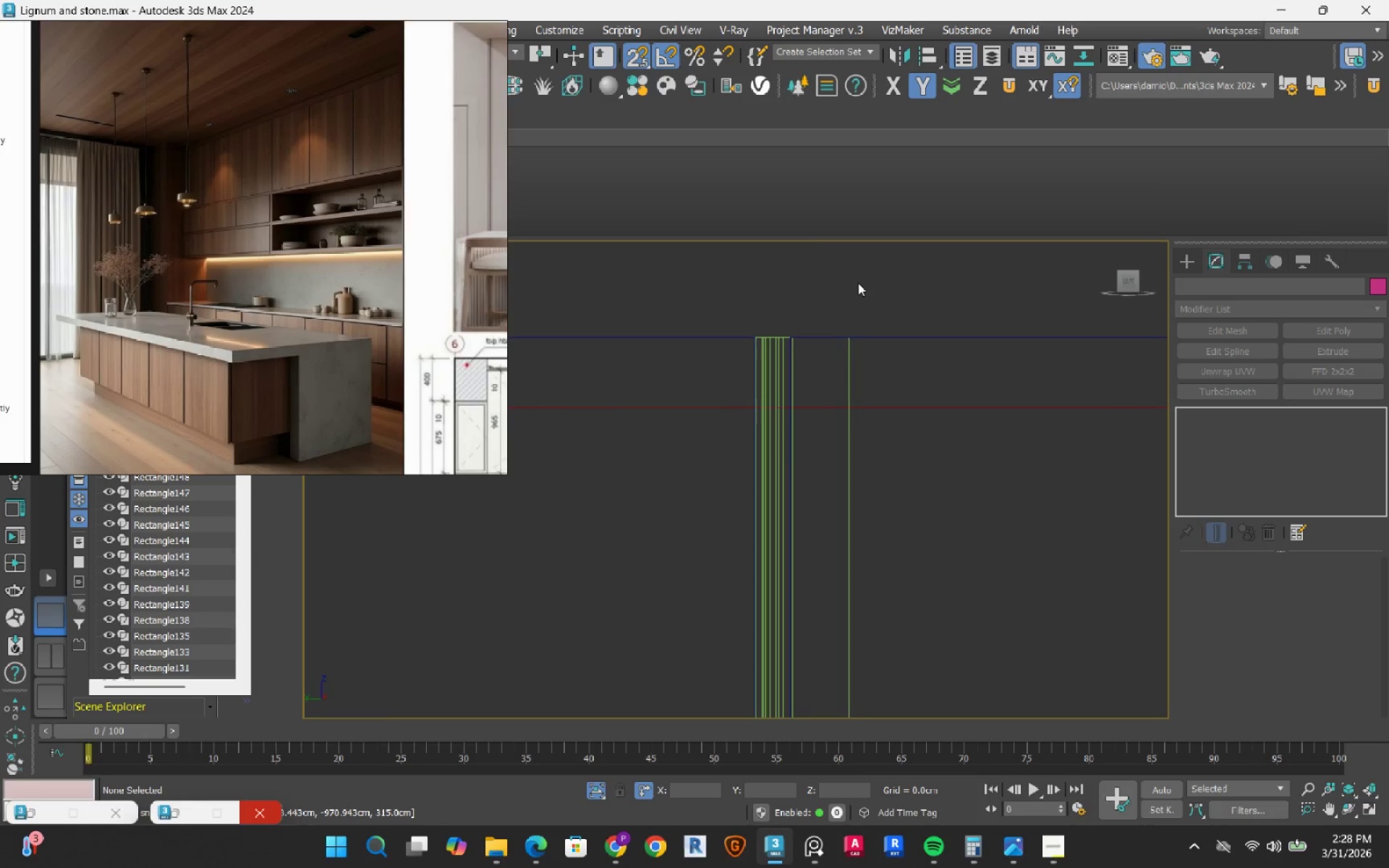 
scroll: coordinate [732, 393], scroll_direction: up, amount: 4.0
 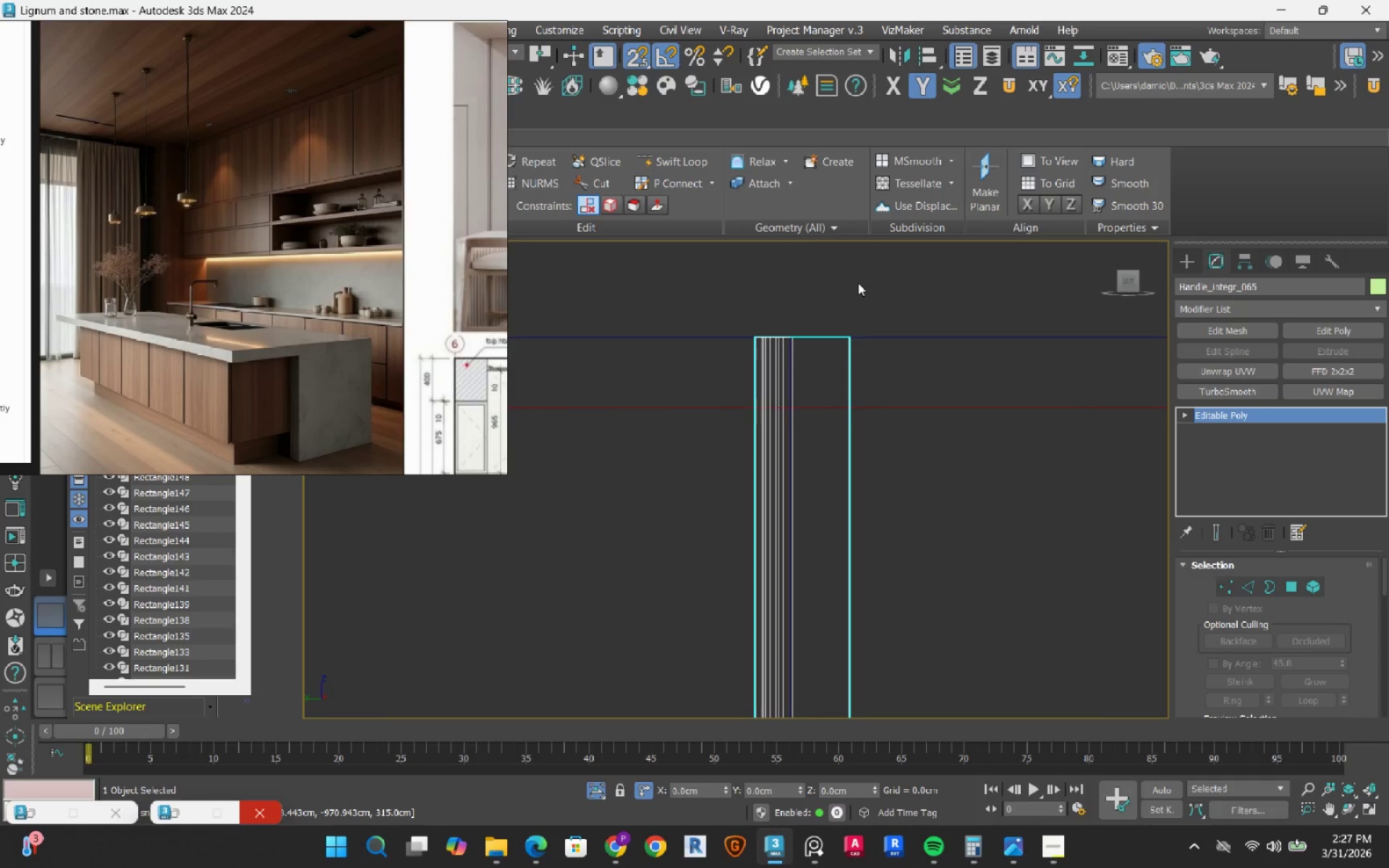 
scroll: coordinate [858, 283], scroll_direction: down, amount: 2.0
 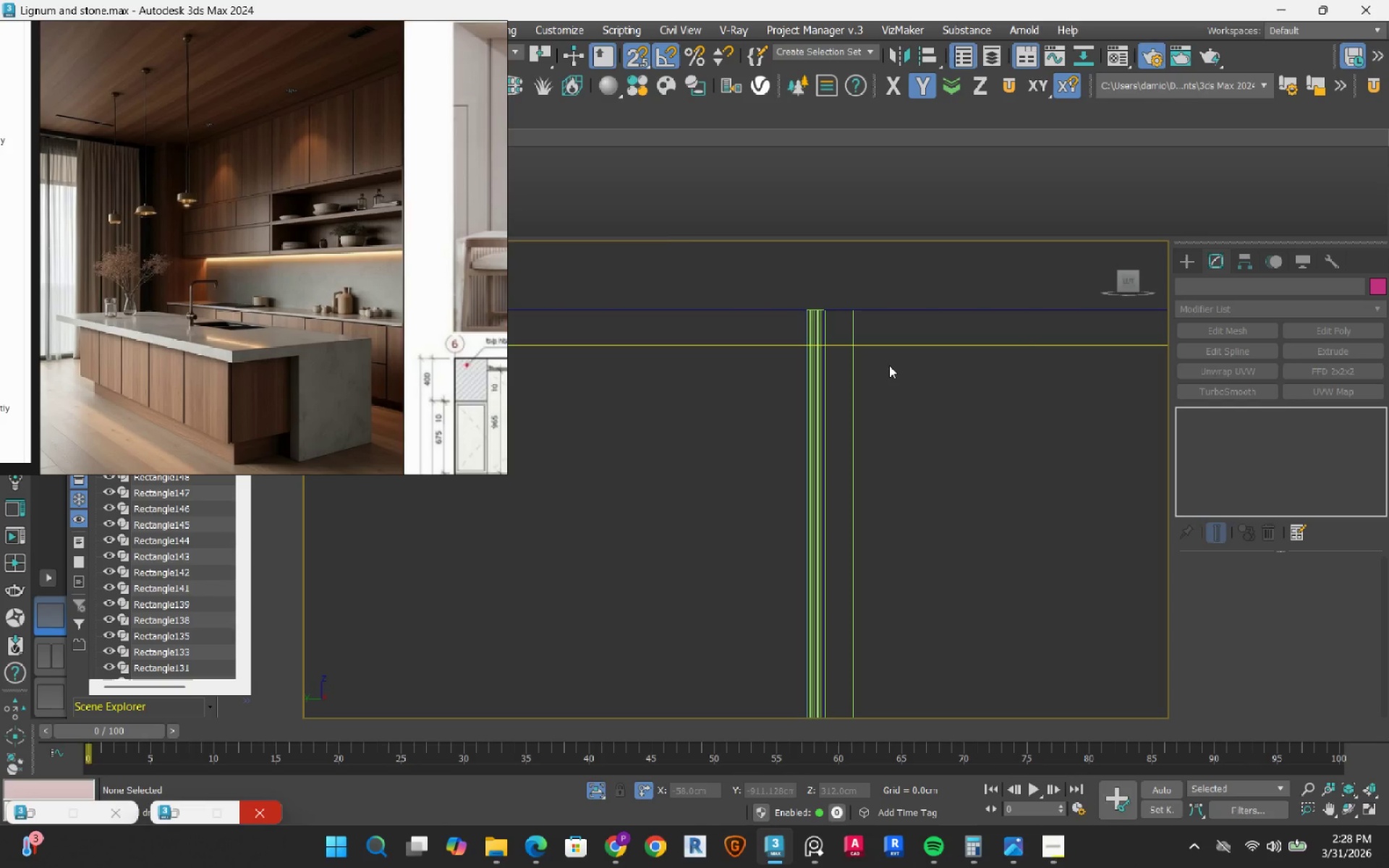 
wait(22.59)
 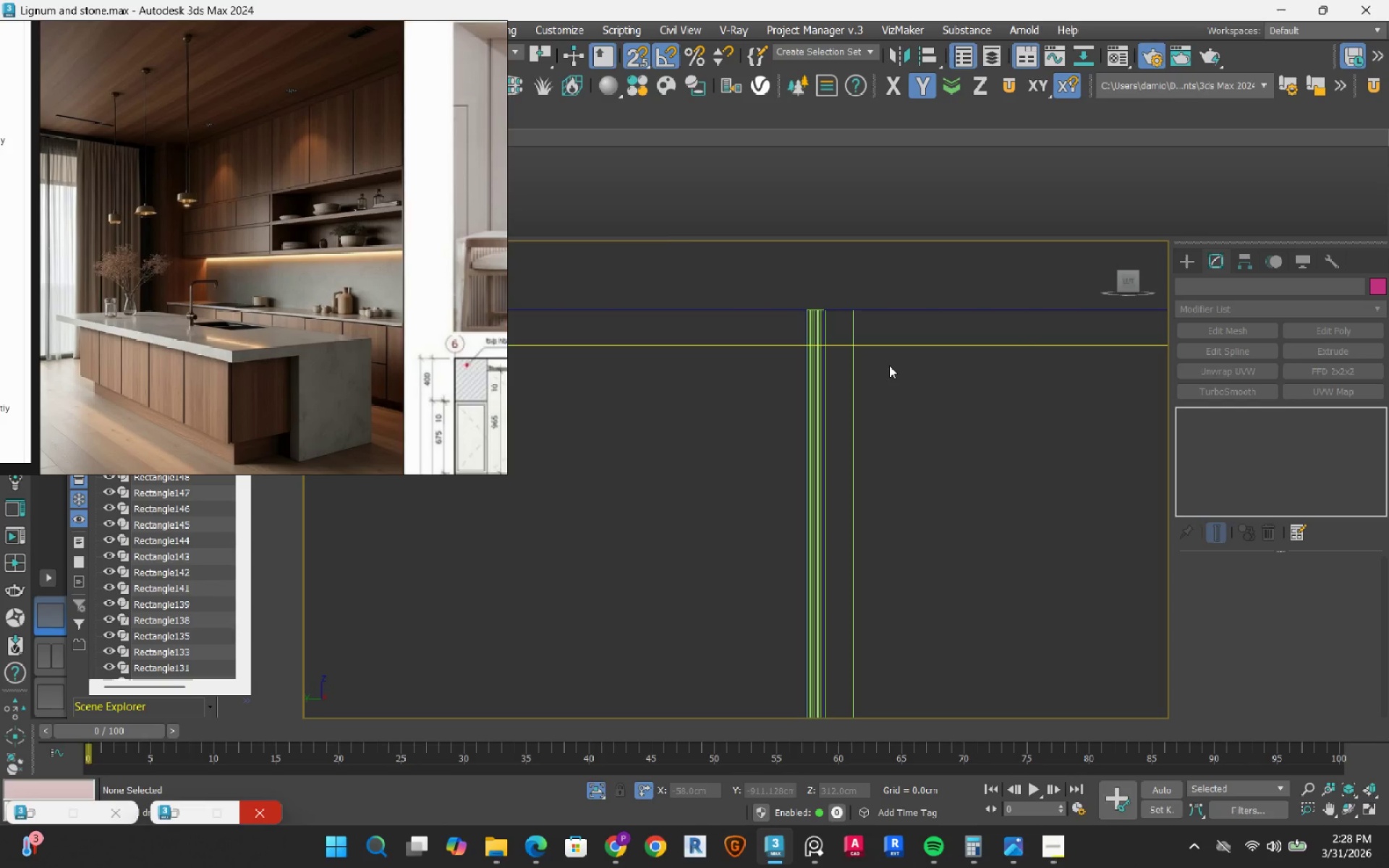 
key(F3)
 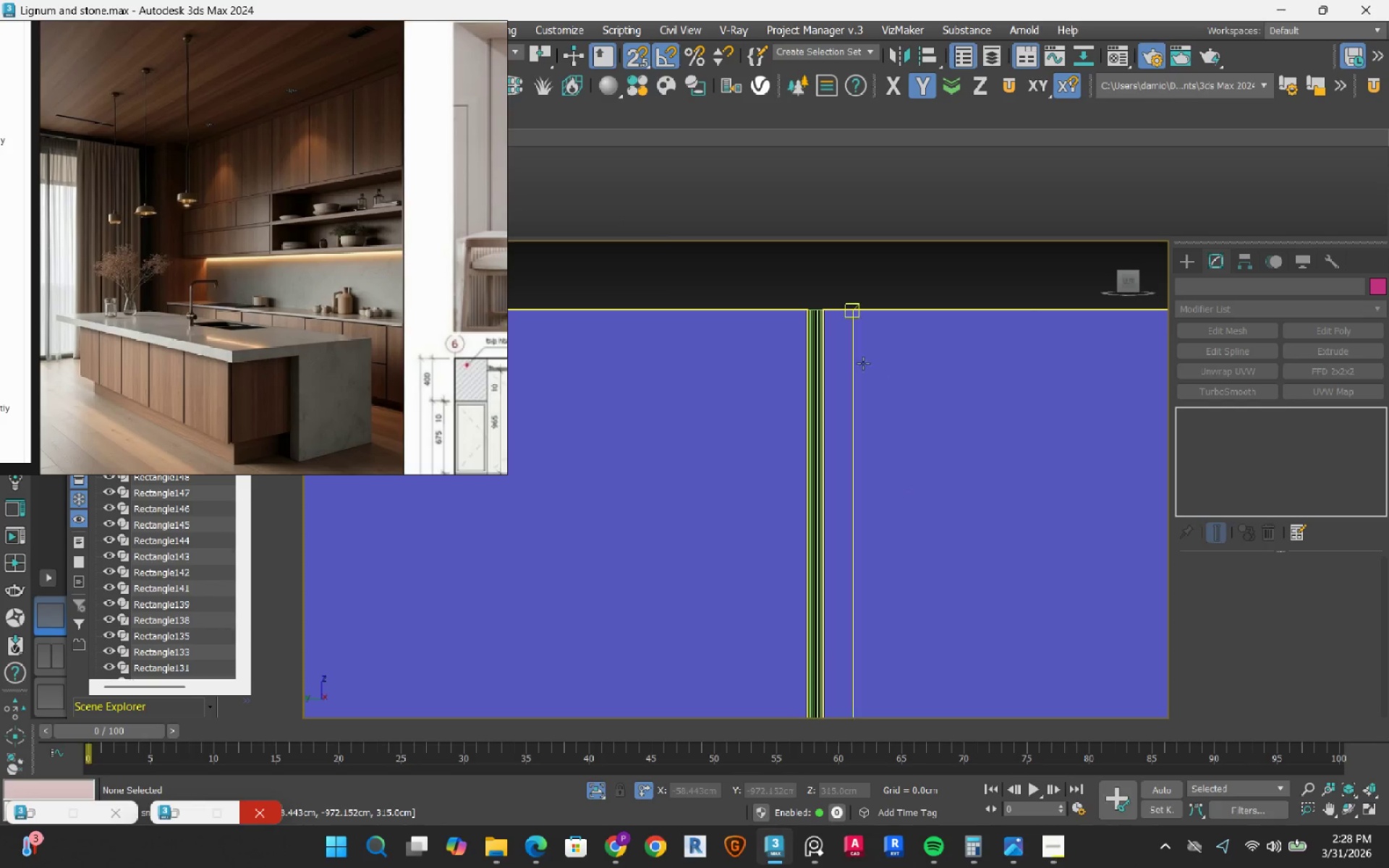 
hold_key(key=AltLeft, duration=0.46)
 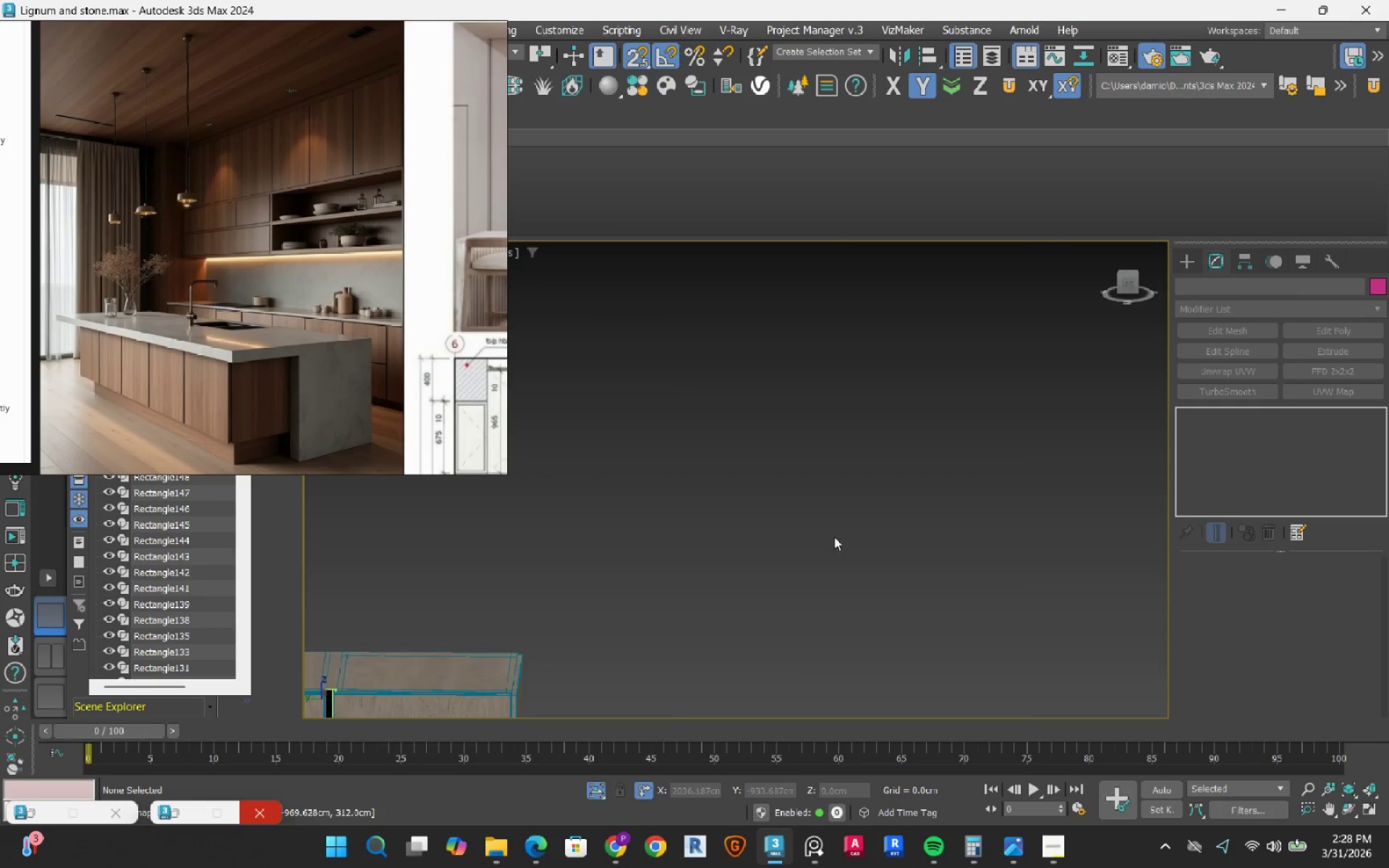 
scroll: coordinate [831, 575], scroll_direction: down, amount: 7.0
 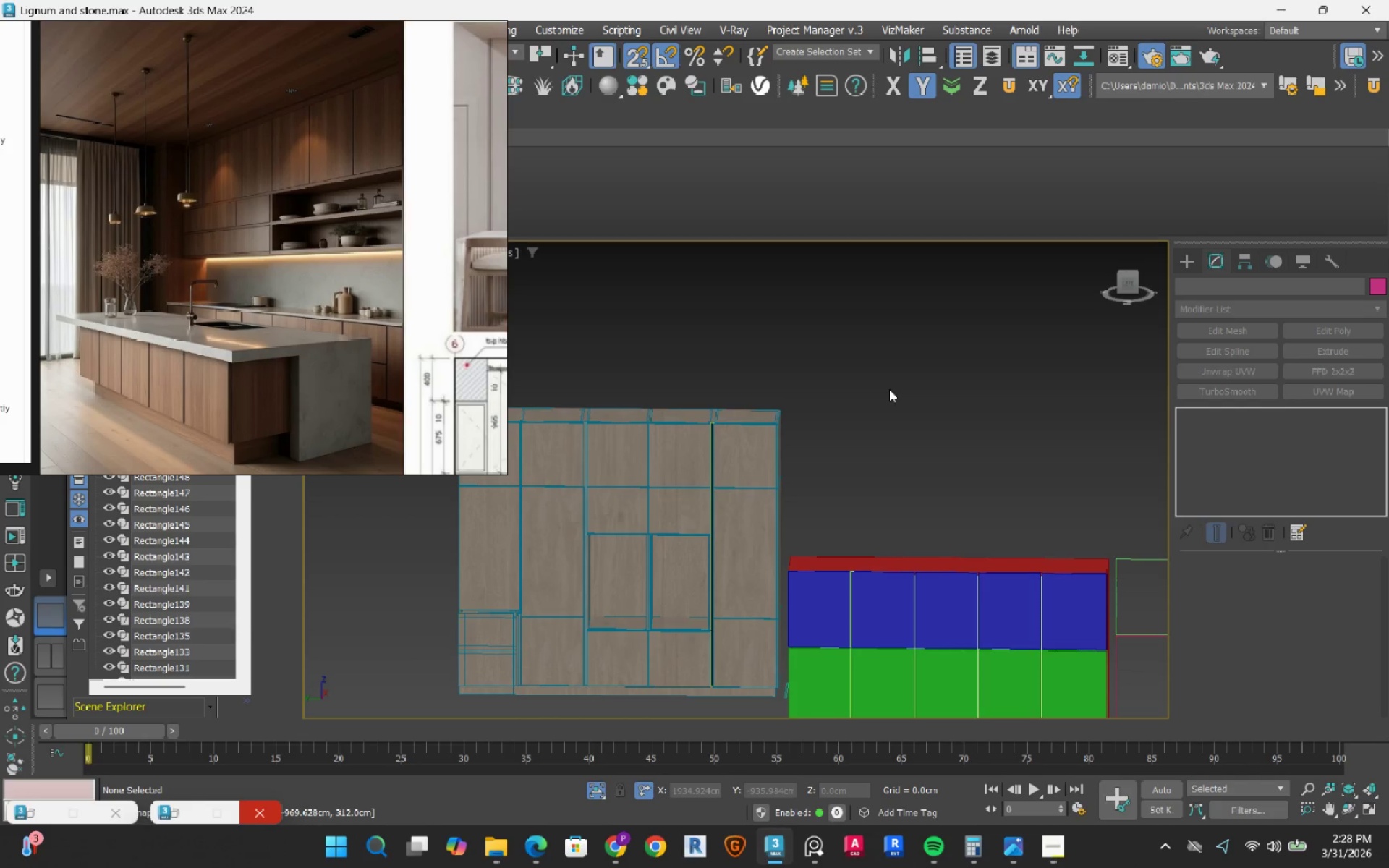 
key(S)
 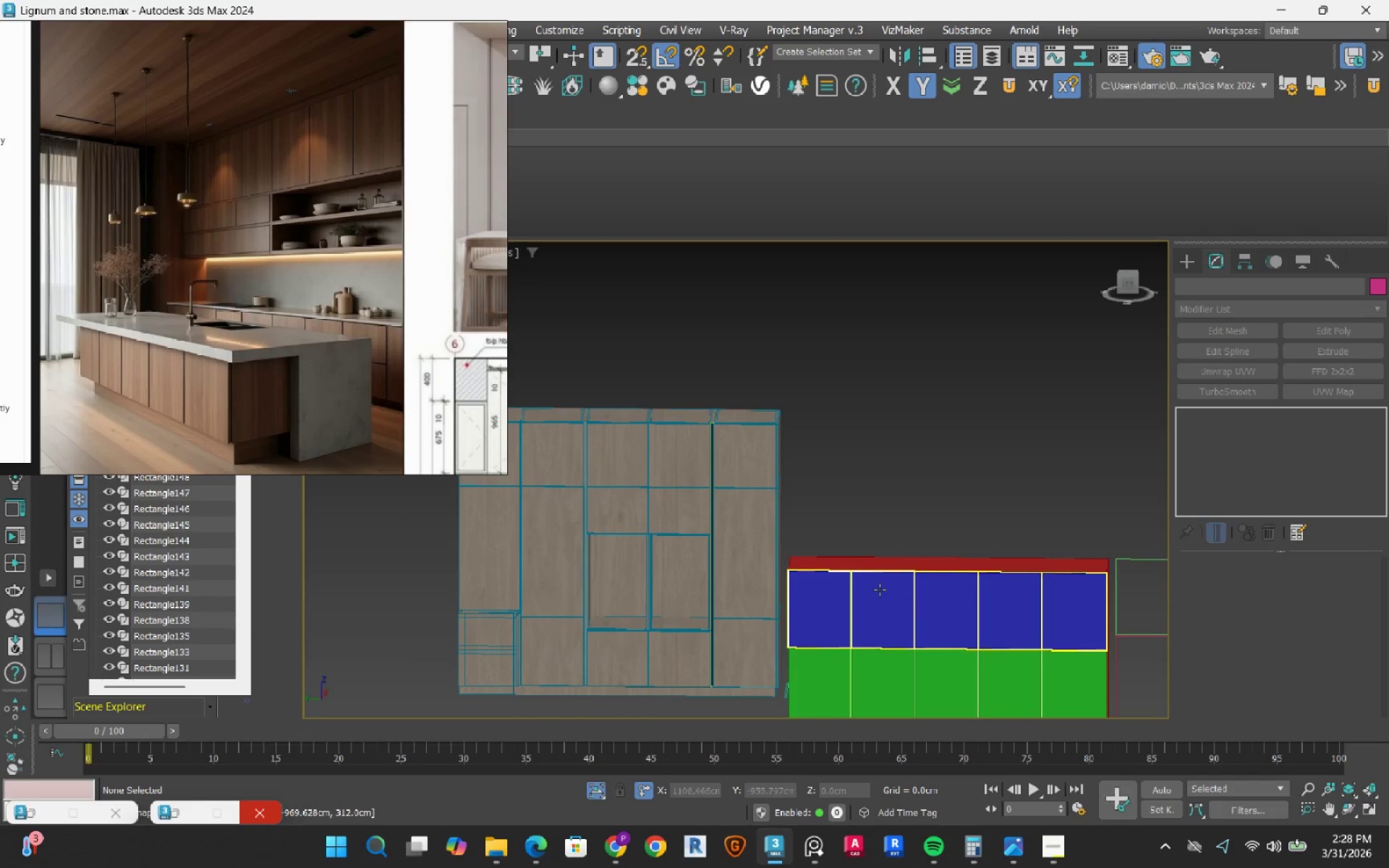 
scroll: coordinate [763, 503], scroll_direction: up, amount: 10.0
 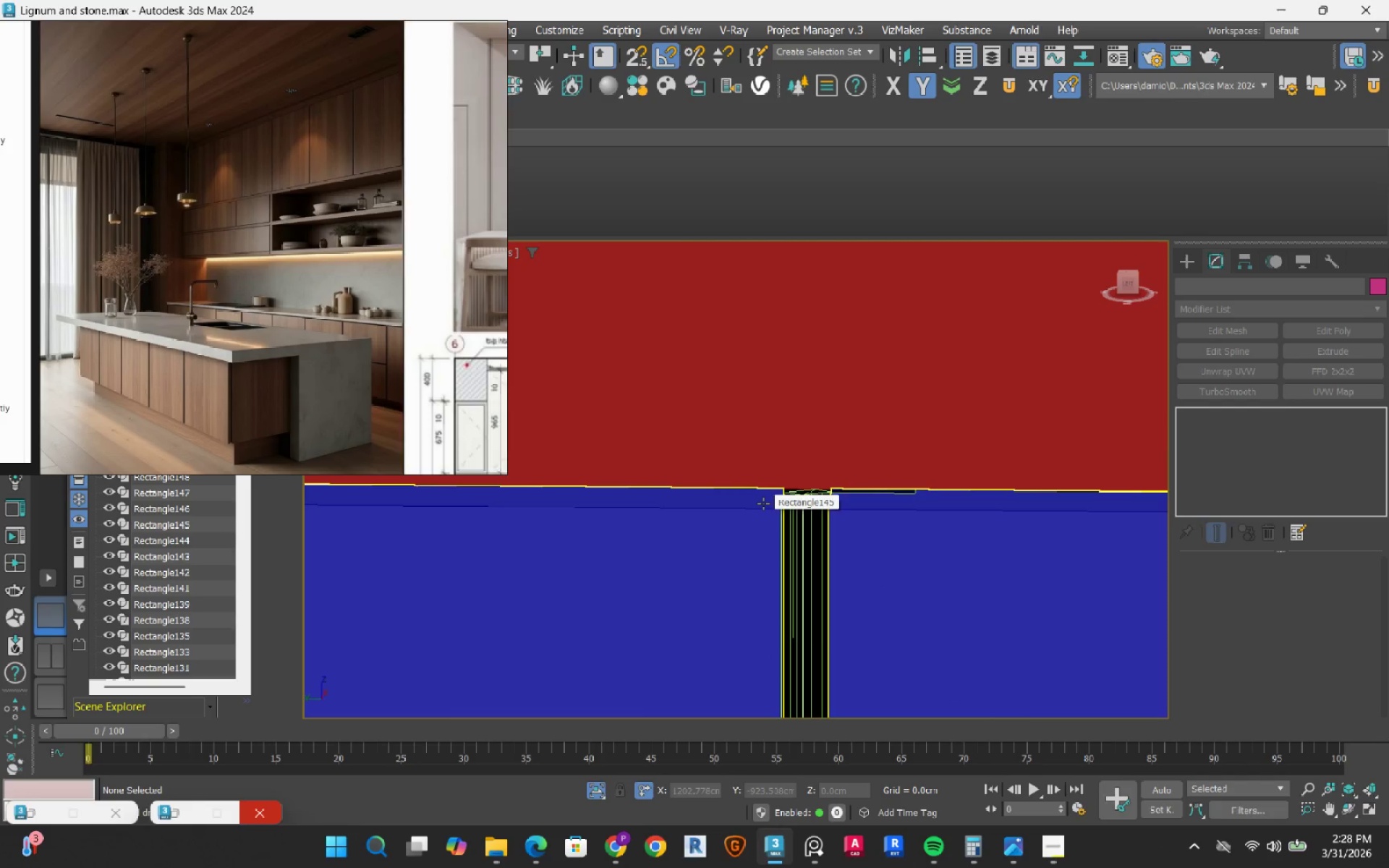 
scroll: coordinate [721, 503], scroll_direction: down, amount: 9.0
 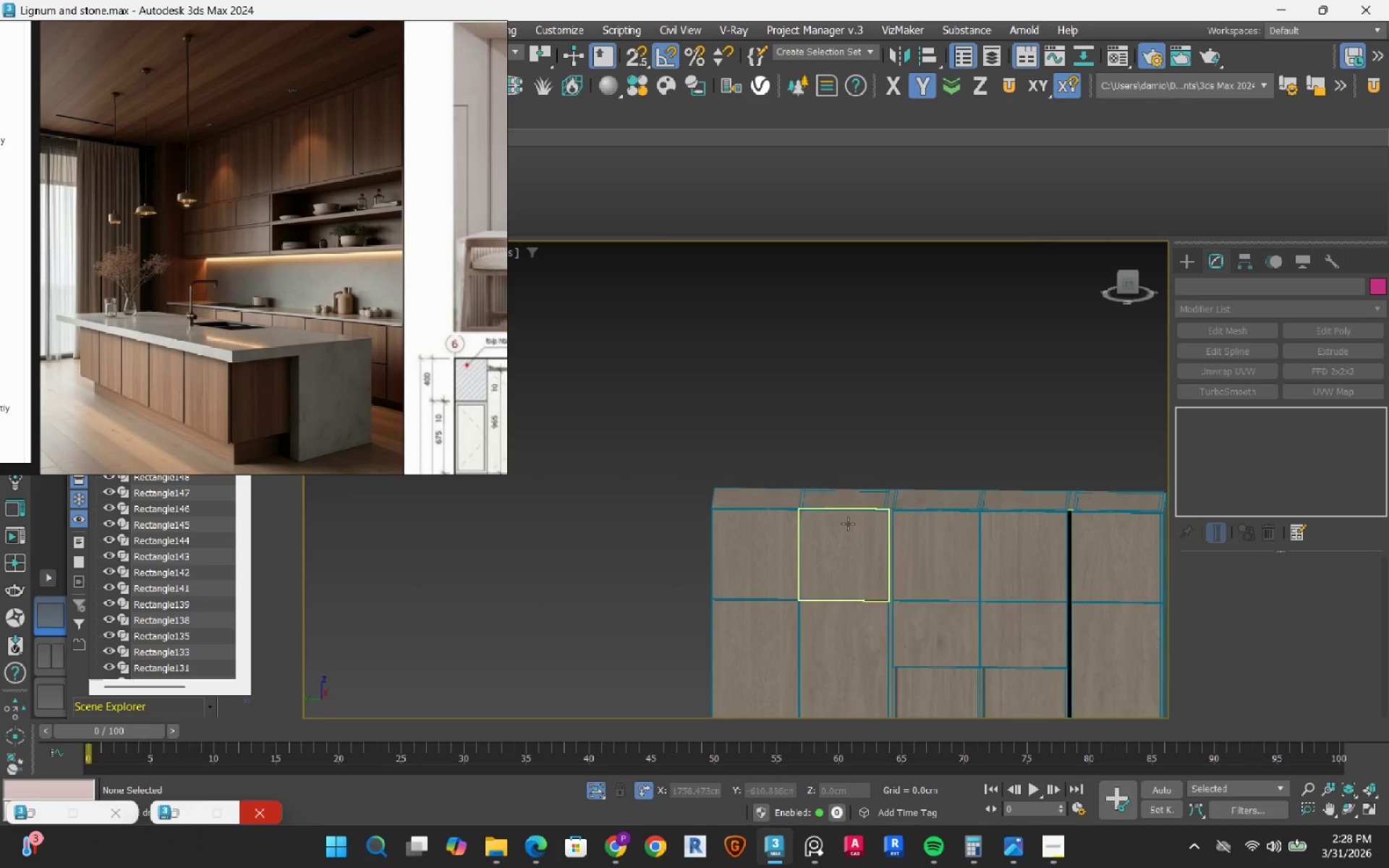 
scroll: coordinate [898, 517], scroll_direction: up, amount: 4.0
 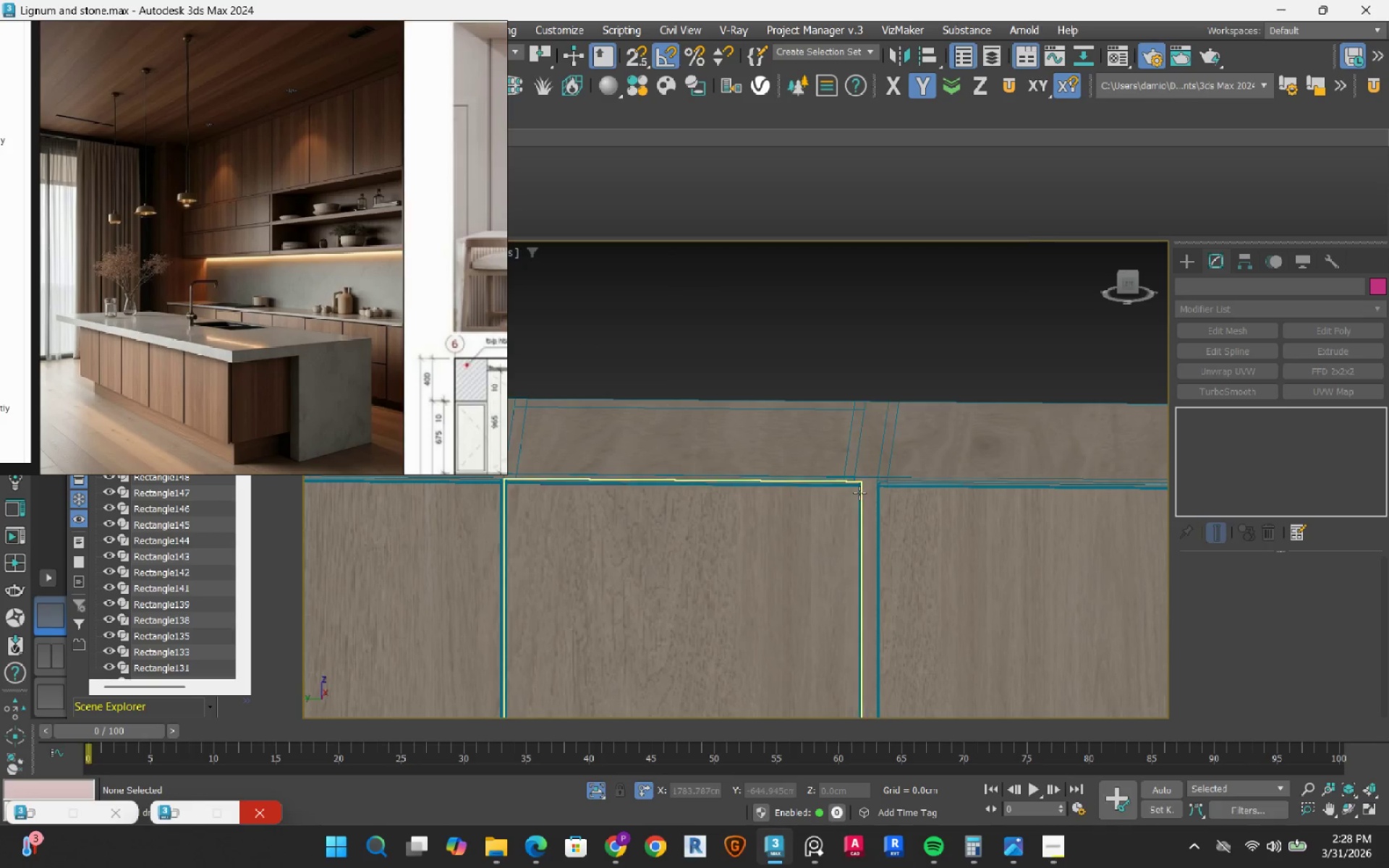 
scroll: coordinate [859, 493], scroll_direction: down, amount: 1.0
 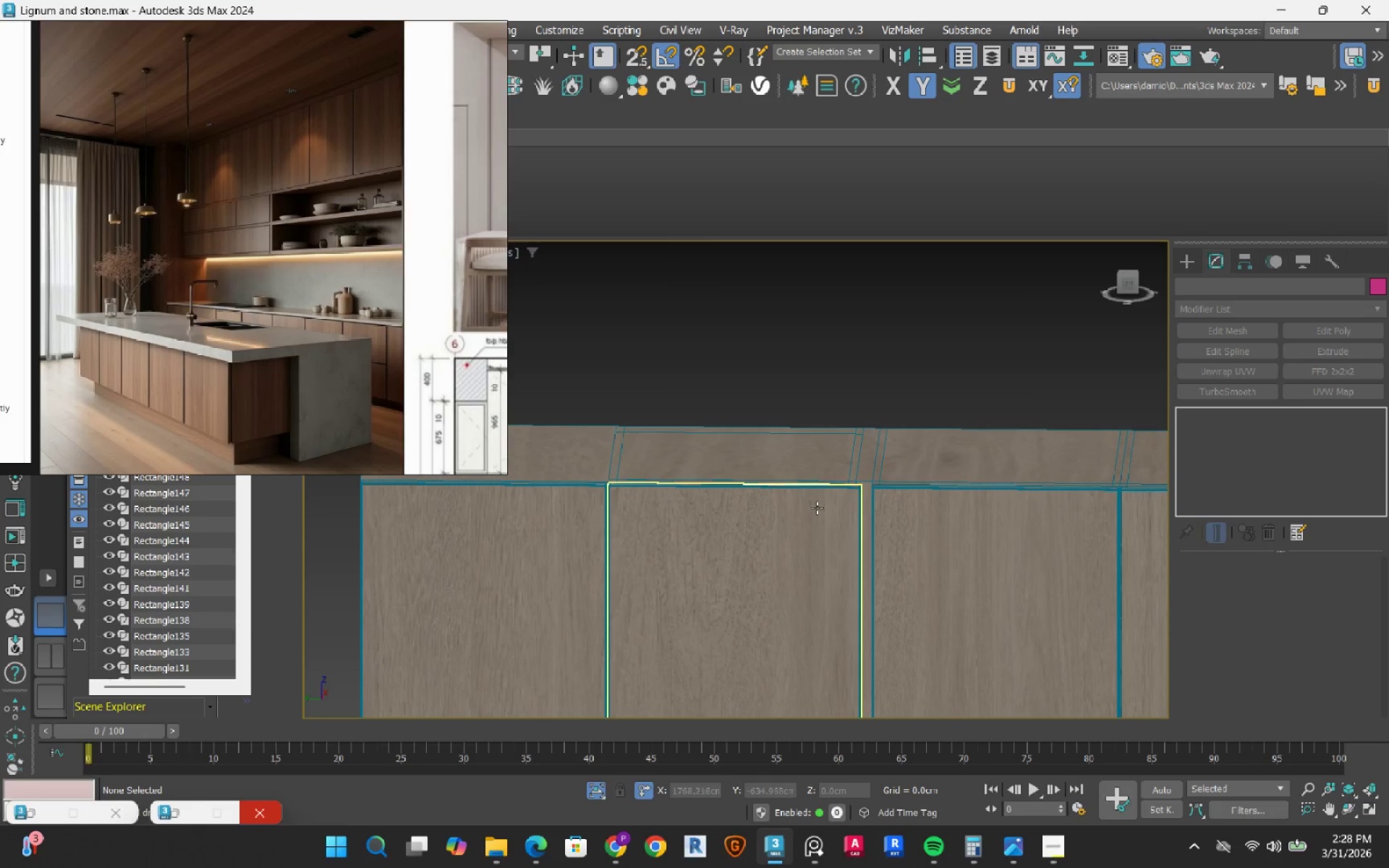 
scroll: coordinate [859, 487], scroll_direction: up, amount: 5.0
 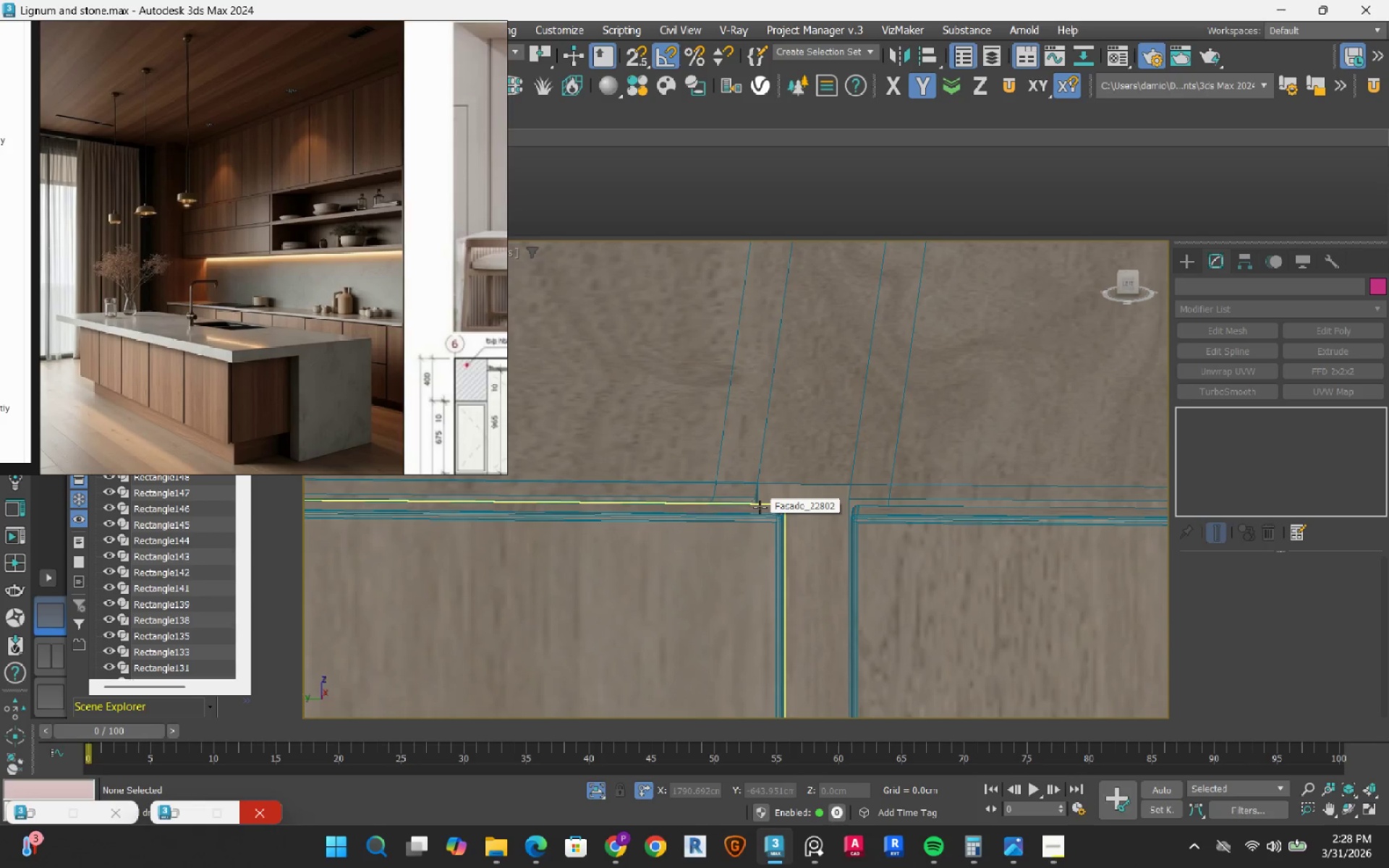 
scroll: coordinate [760, 507], scroll_direction: down, amount: 4.0
 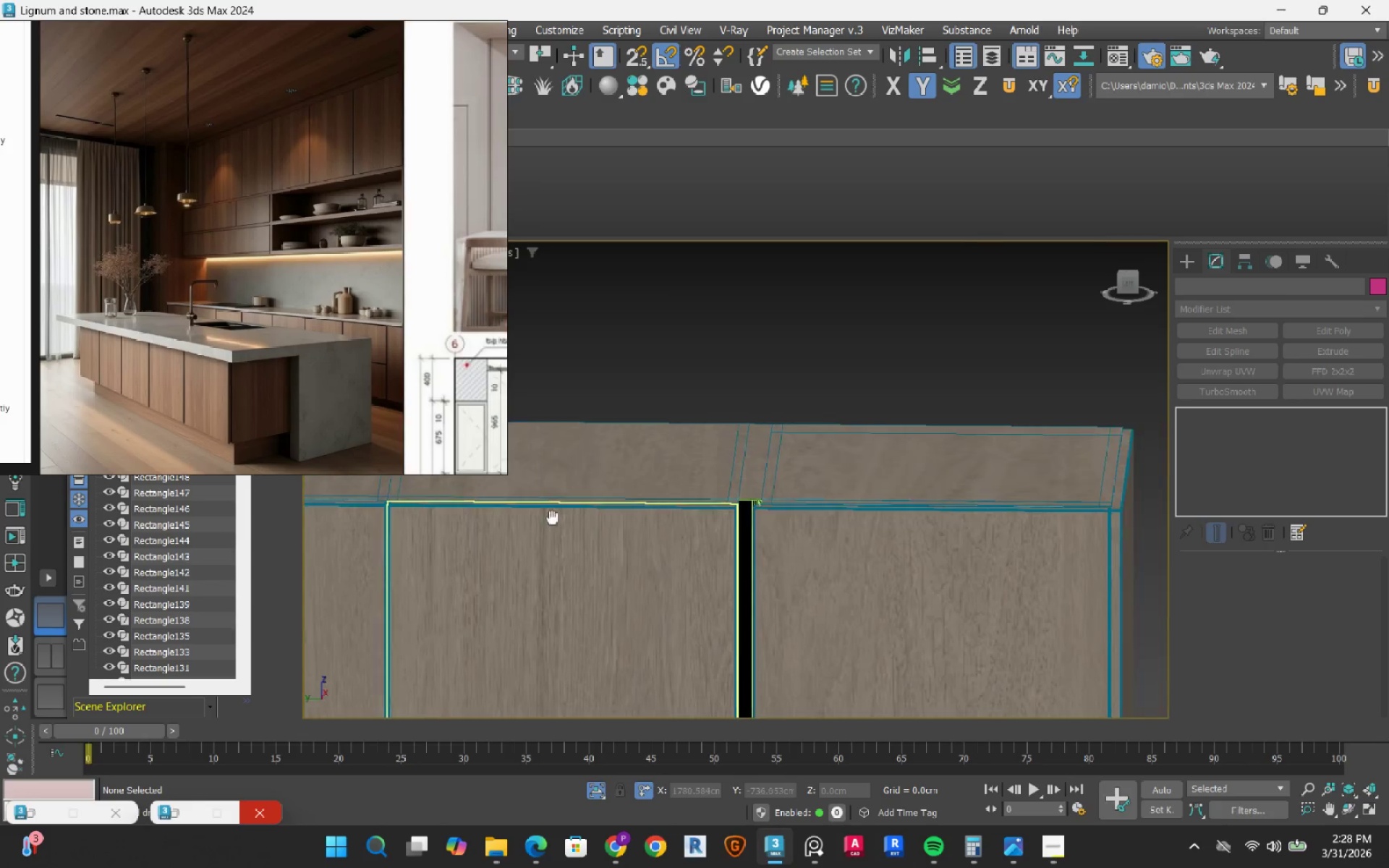 
scroll: coordinate [768, 509], scroll_direction: up, amount: 6.0
 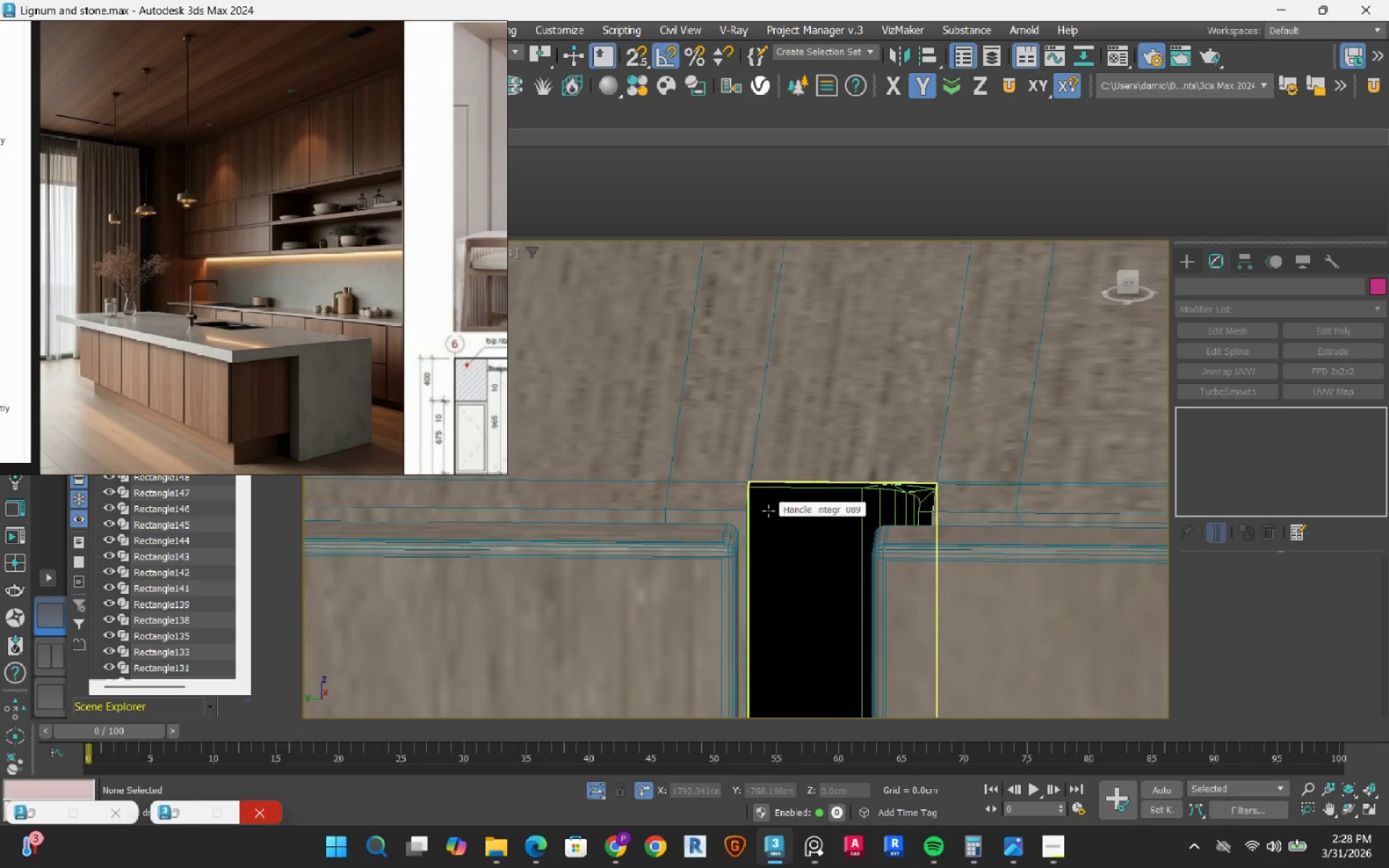 
scroll: coordinate [768, 524], scroll_direction: down, amount: 13.0
 